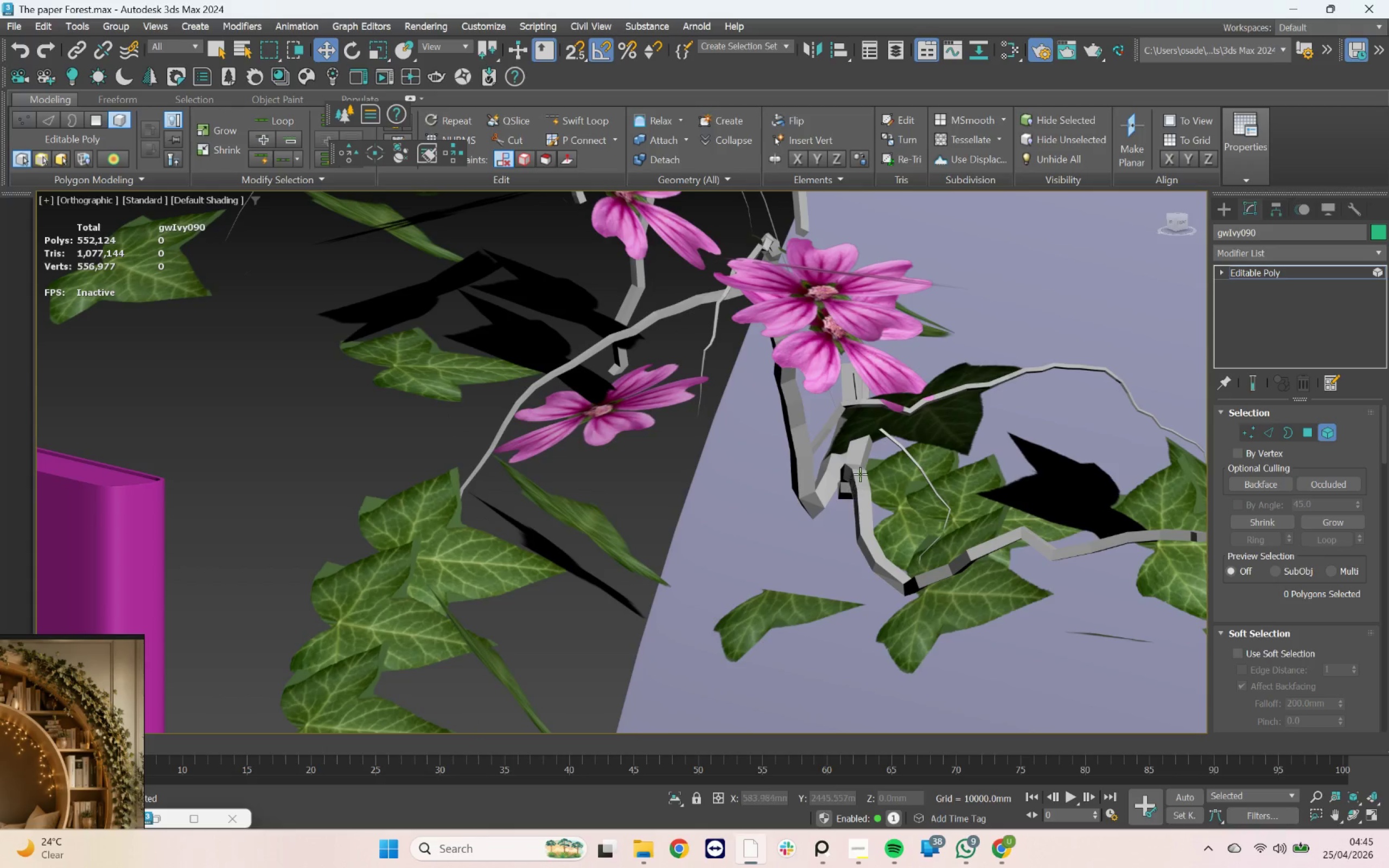 
scroll: coordinate [851, 464], scroll_direction: up, amount: 3.0
 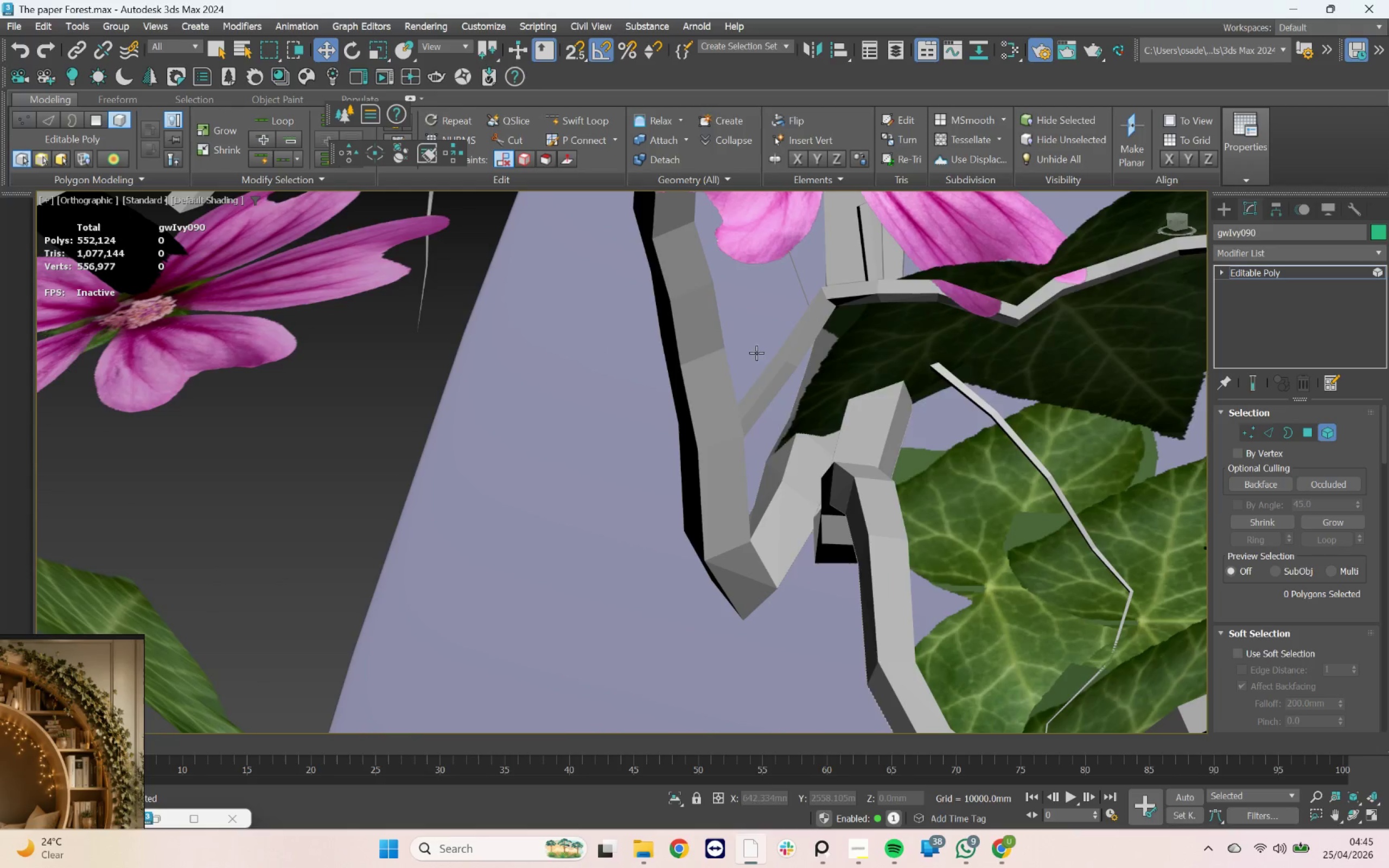 
left_click_drag(start_coordinate=[761, 348], to_coordinate=[671, 518])
 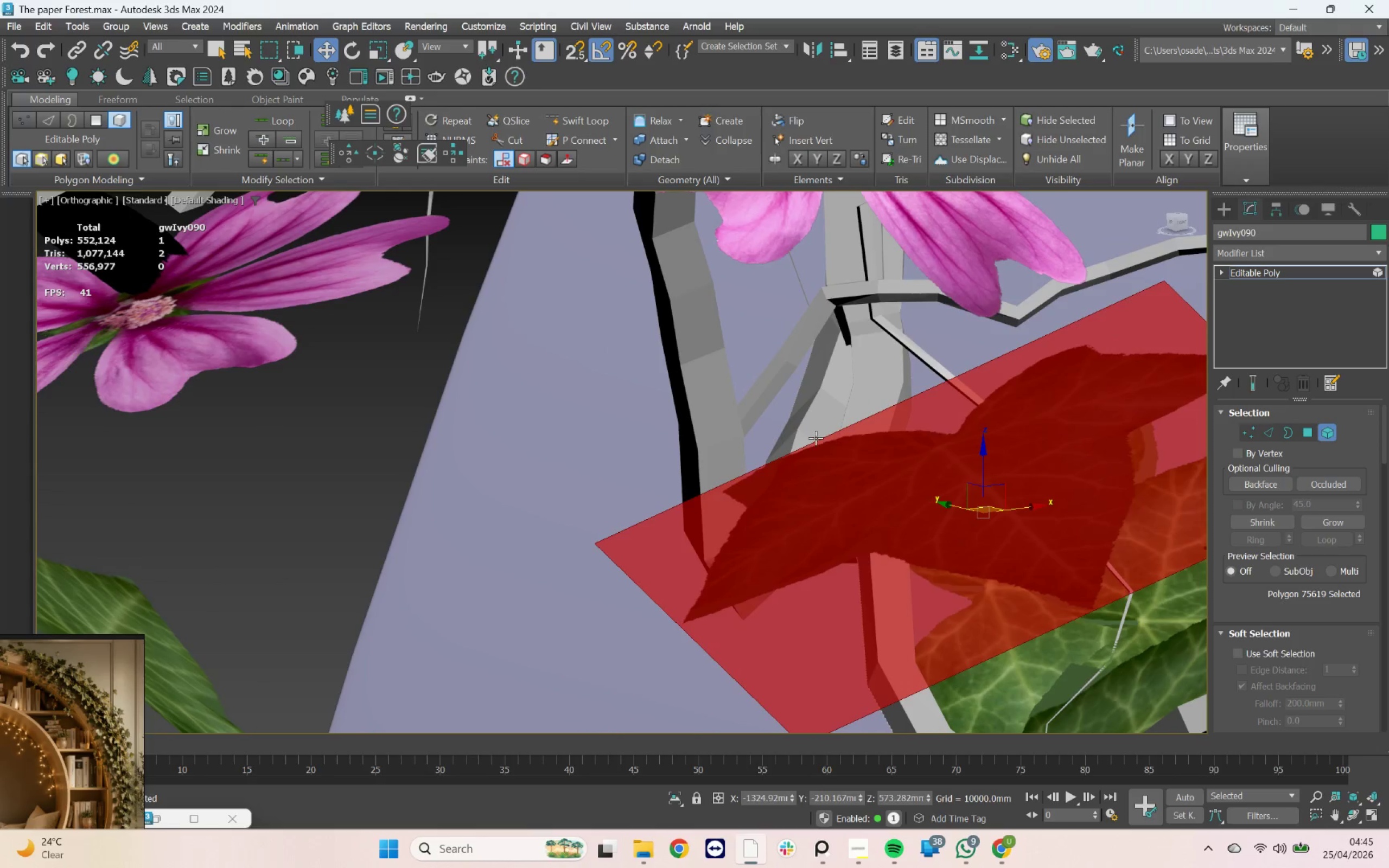 
key(Control+ControlLeft)
 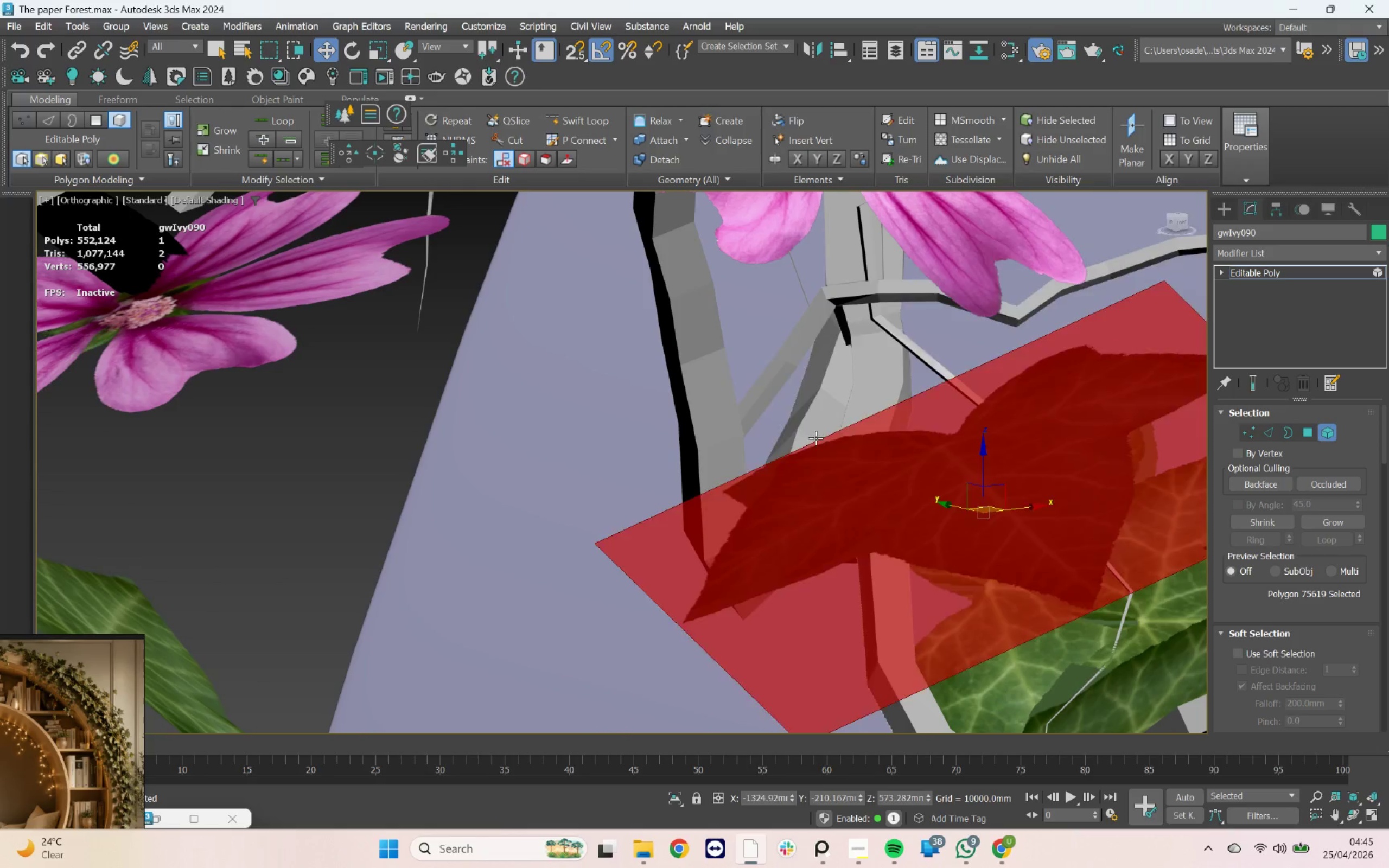 
key(Control+Z)
 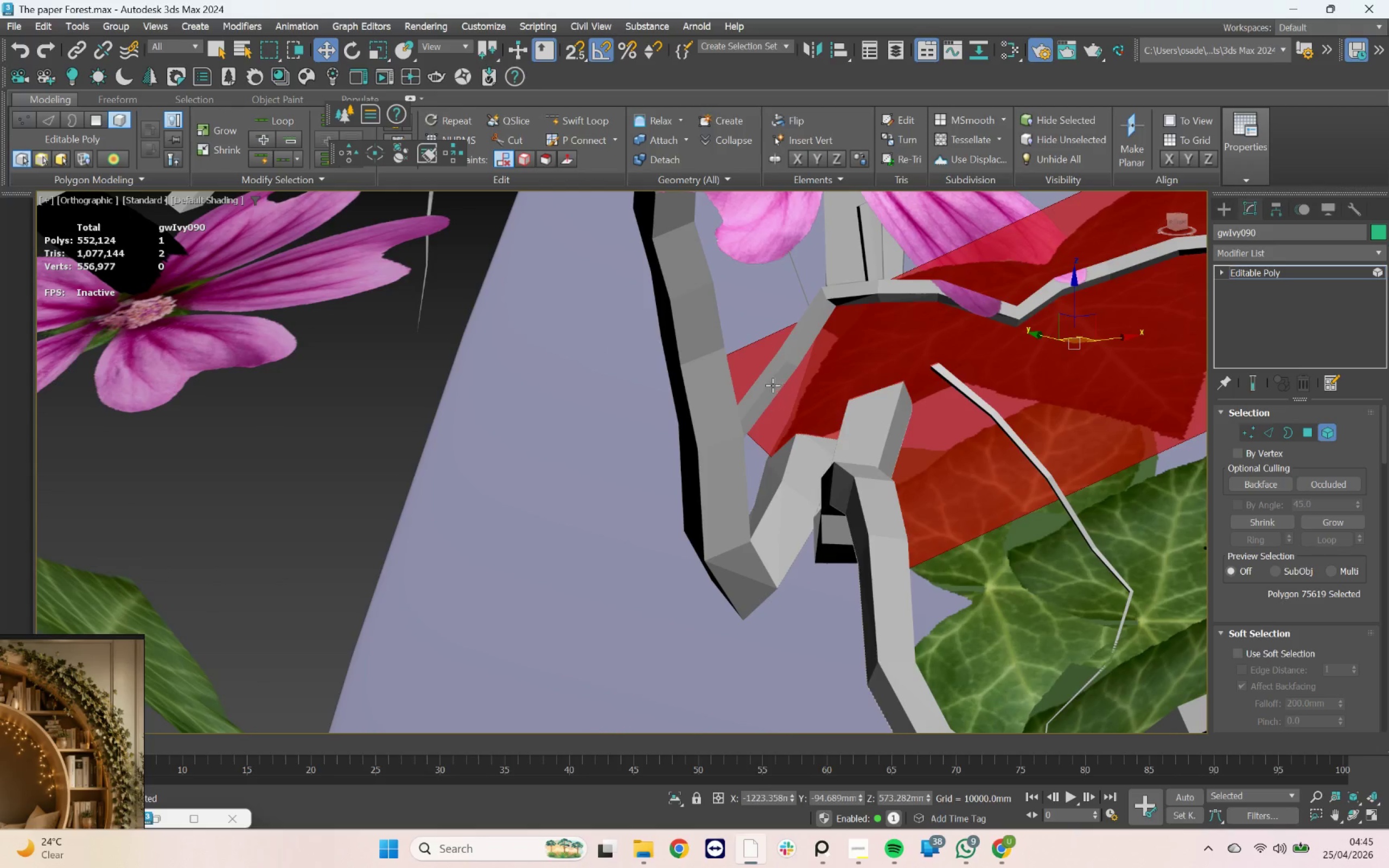 
left_click([708, 390])
 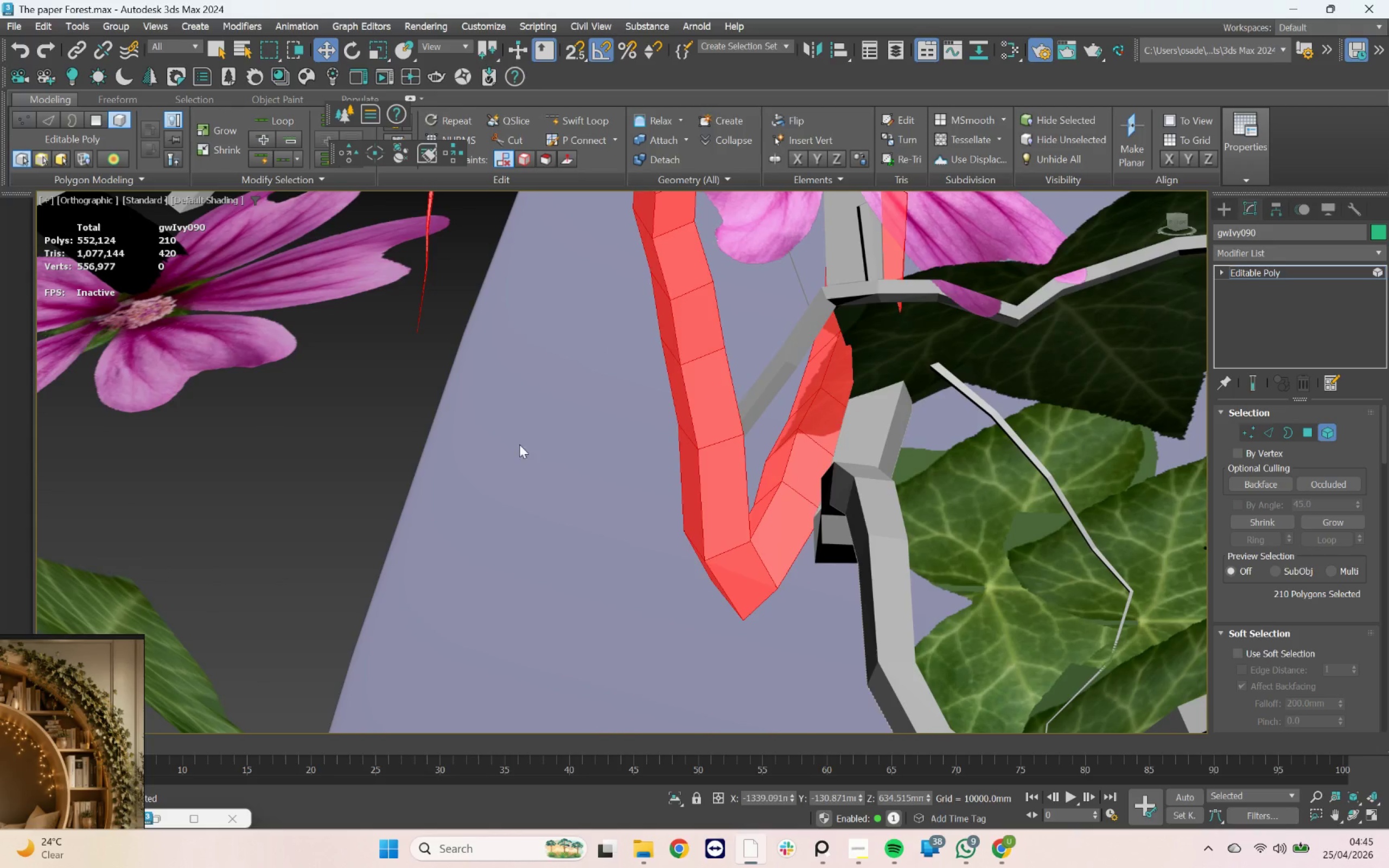 
scroll: coordinate [532, 444], scroll_direction: down, amount: 10.0
 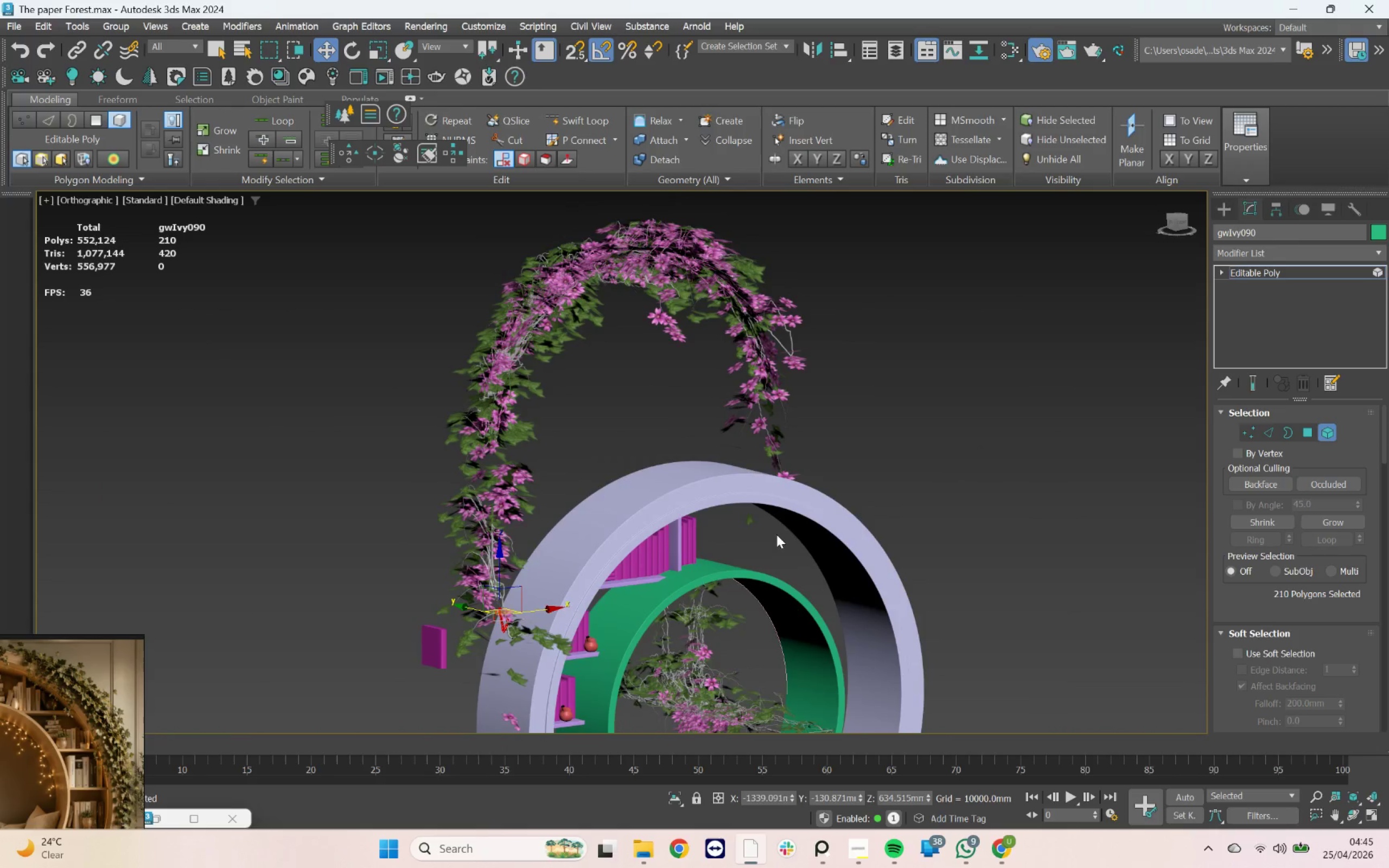 
key(Control+Z)
 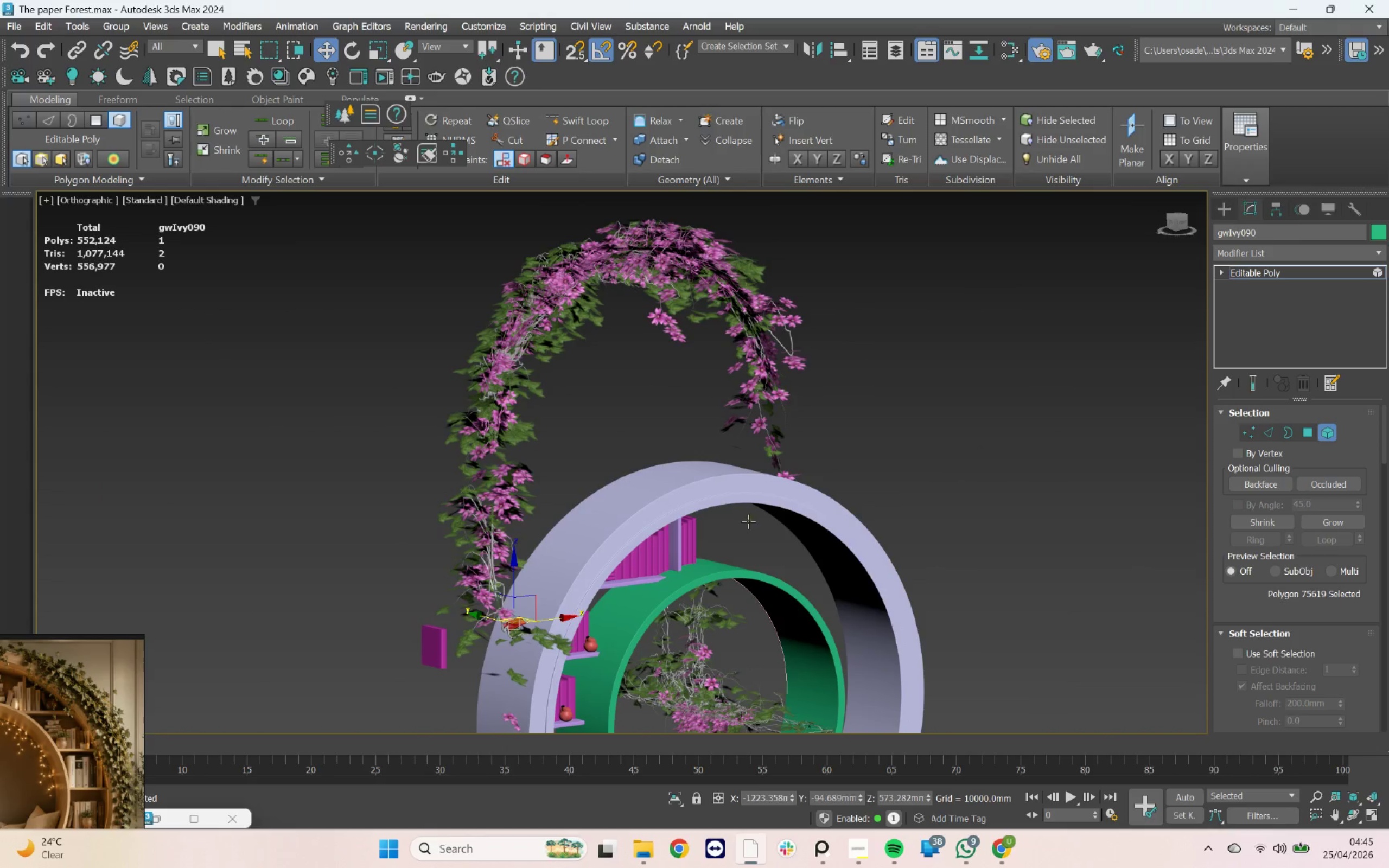 
key(Control+Z)
 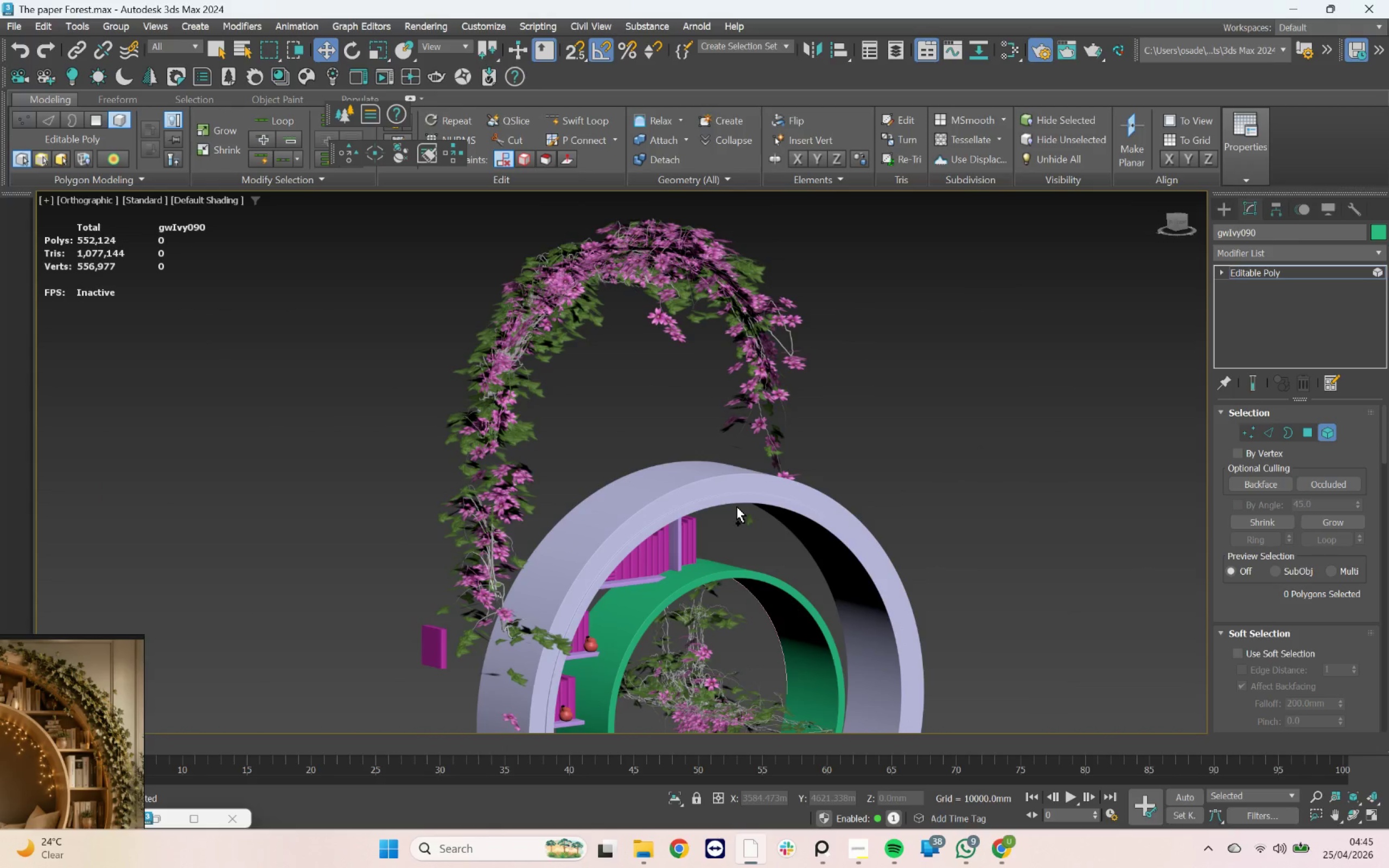 
key(Control+Z)
 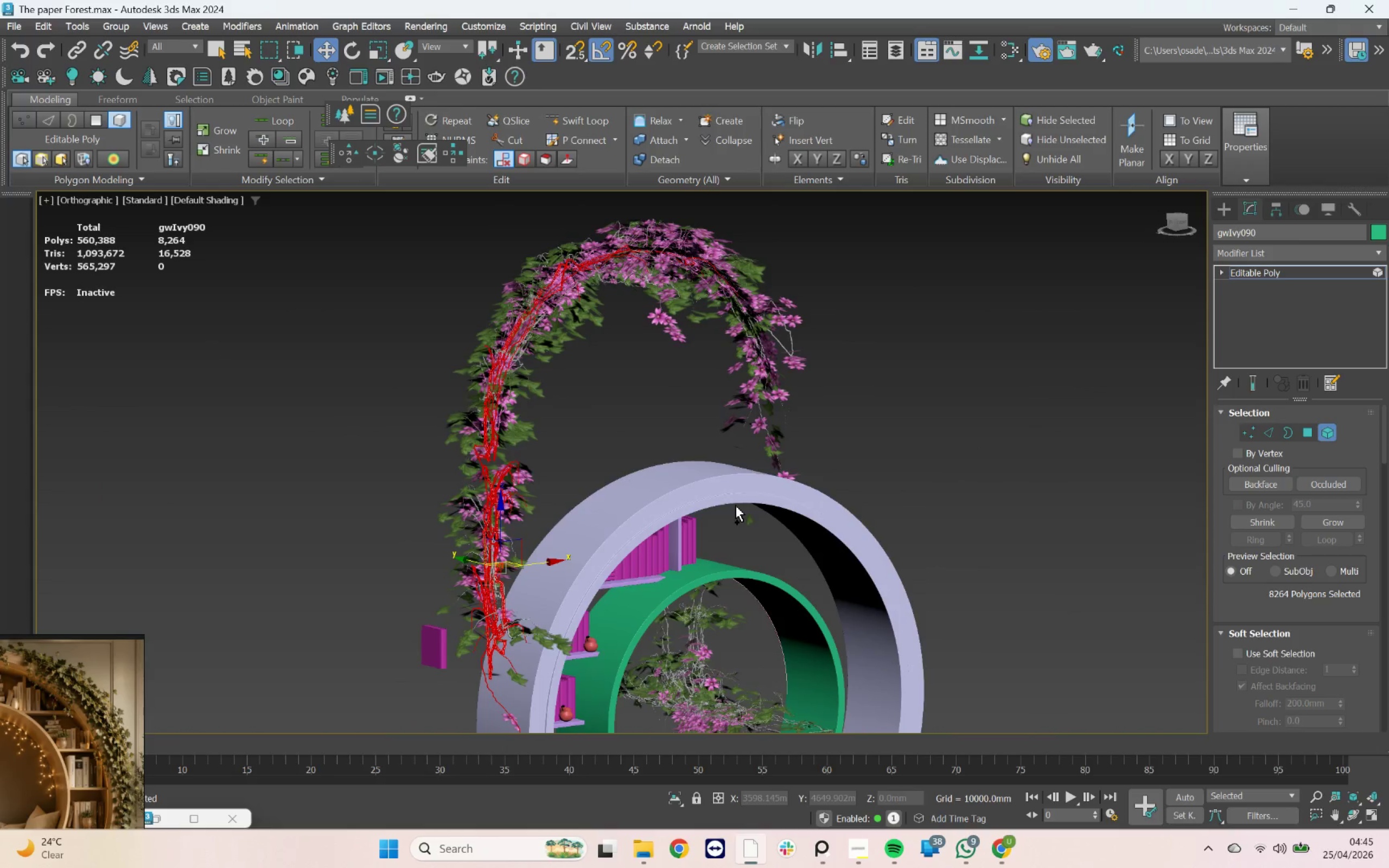 
key(Control+Z)
 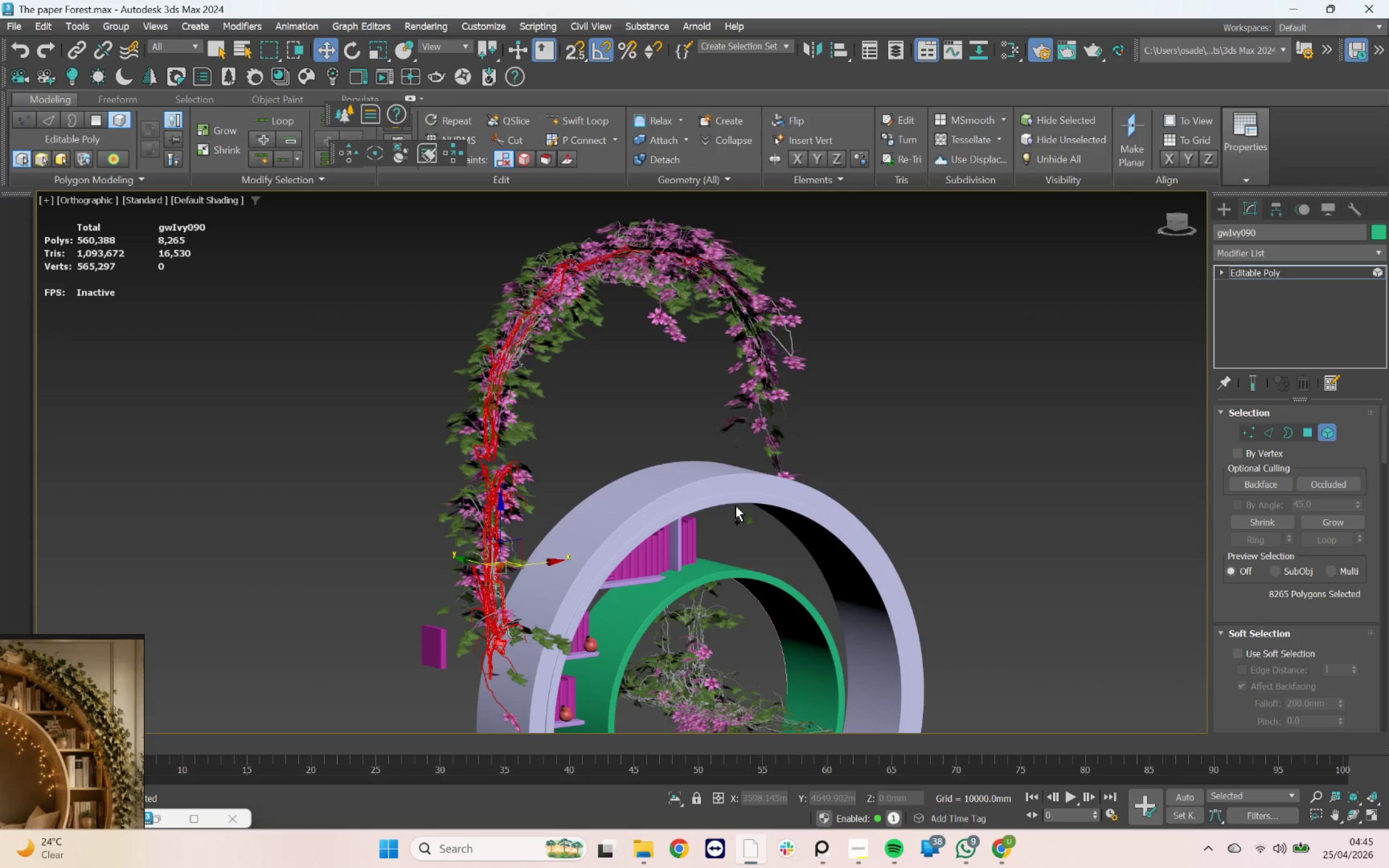 
key(Control+Z)
 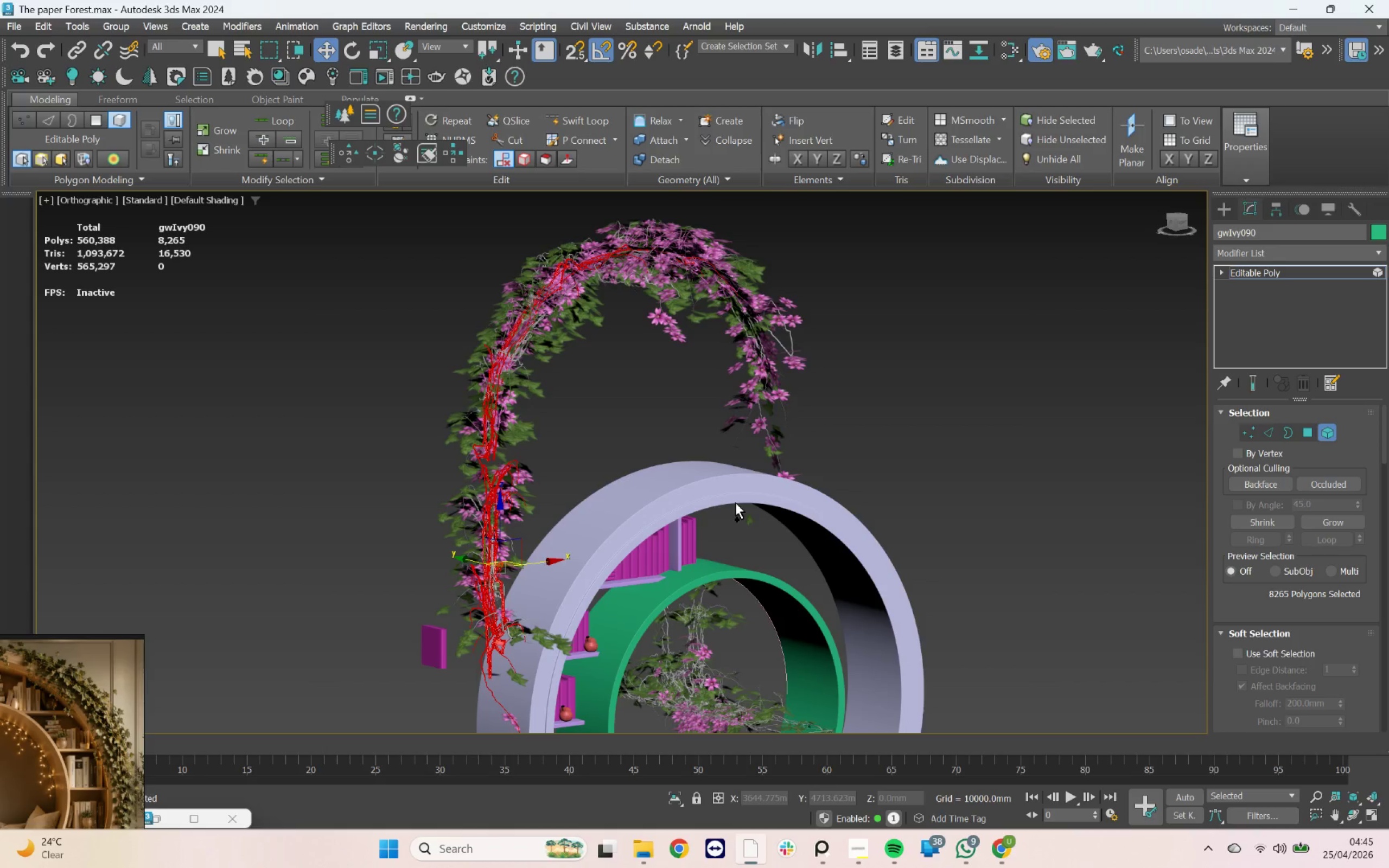 
key(Control+Z)
 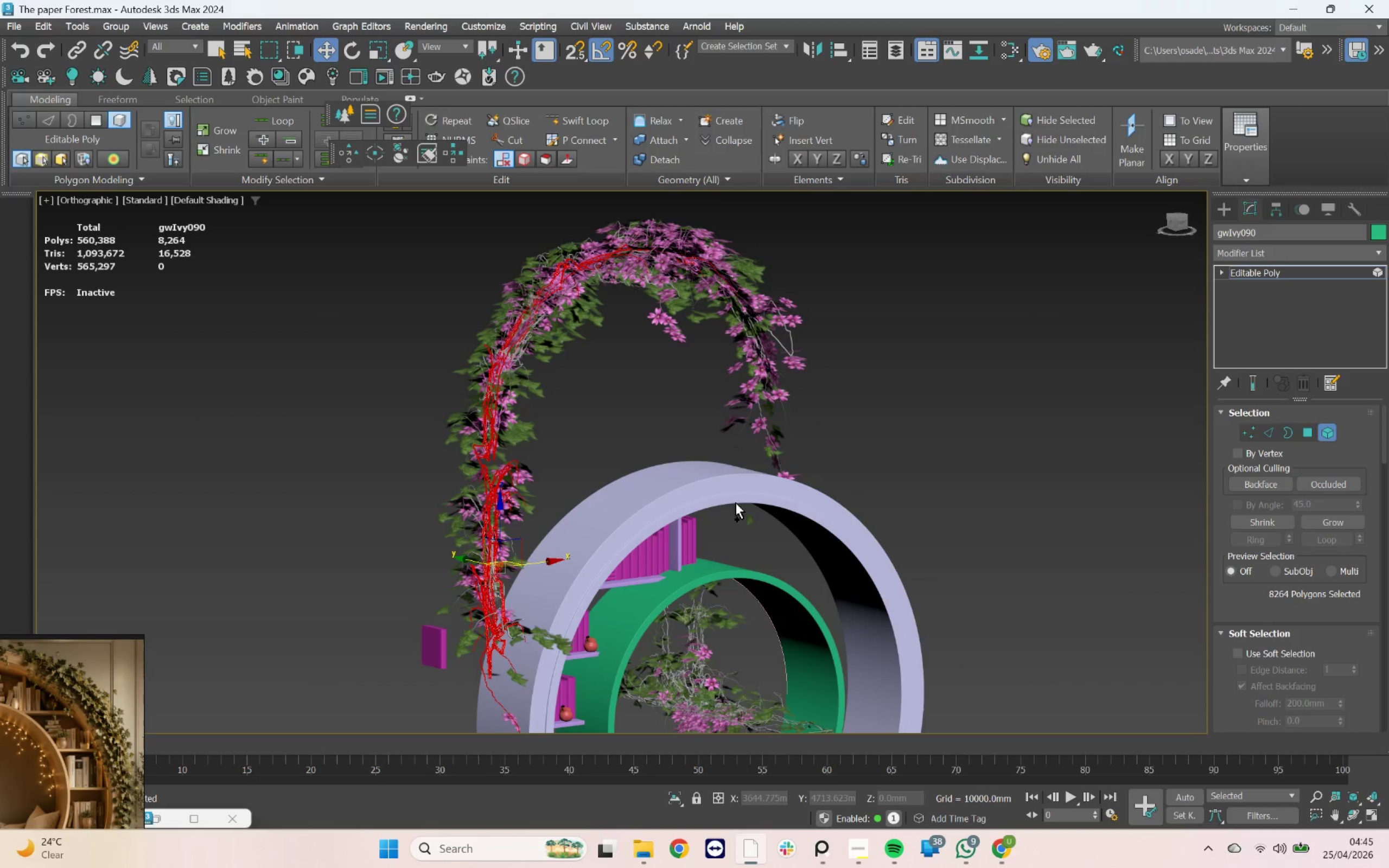 
key(Control+Z)
 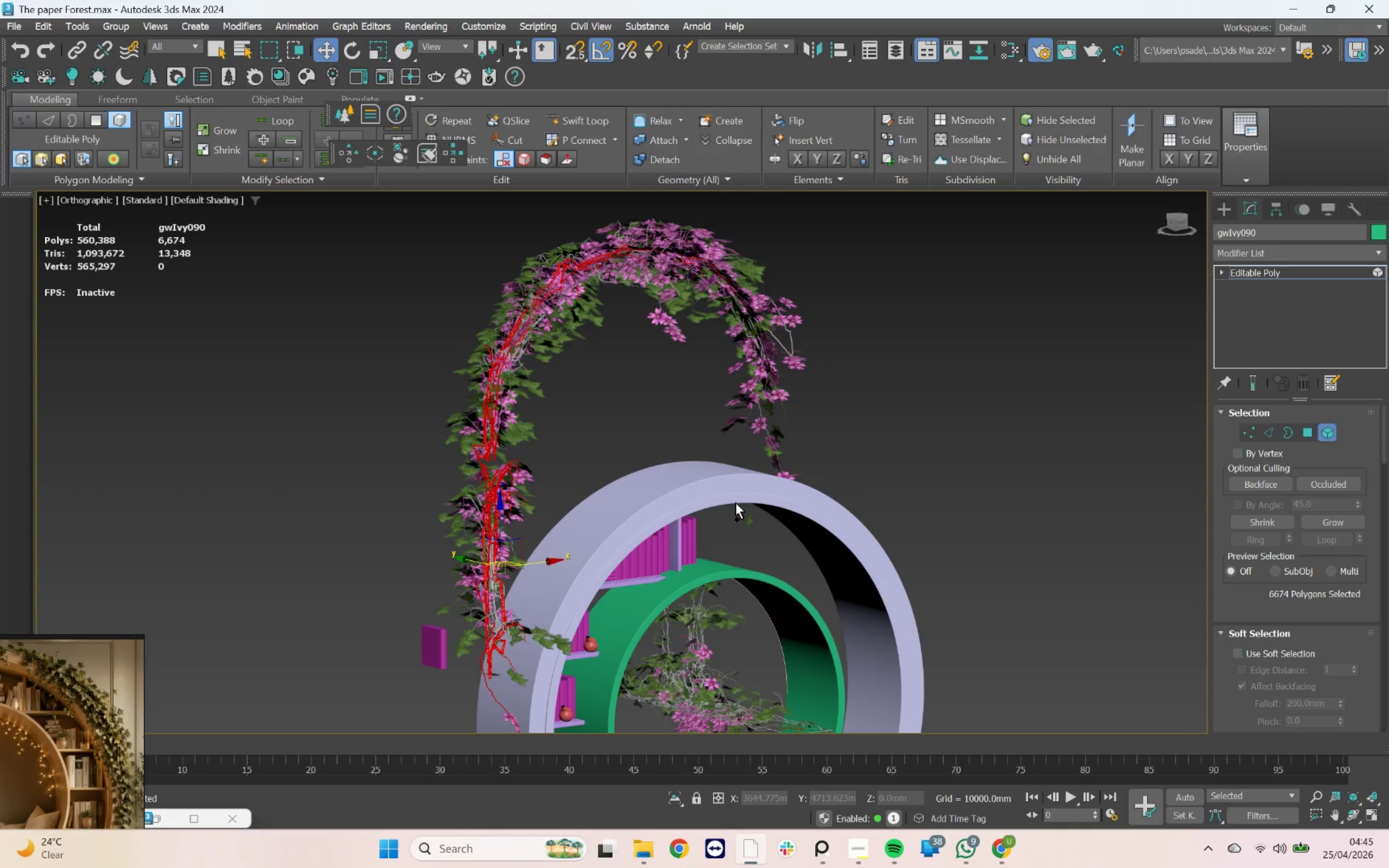 
key(Control+Z)
 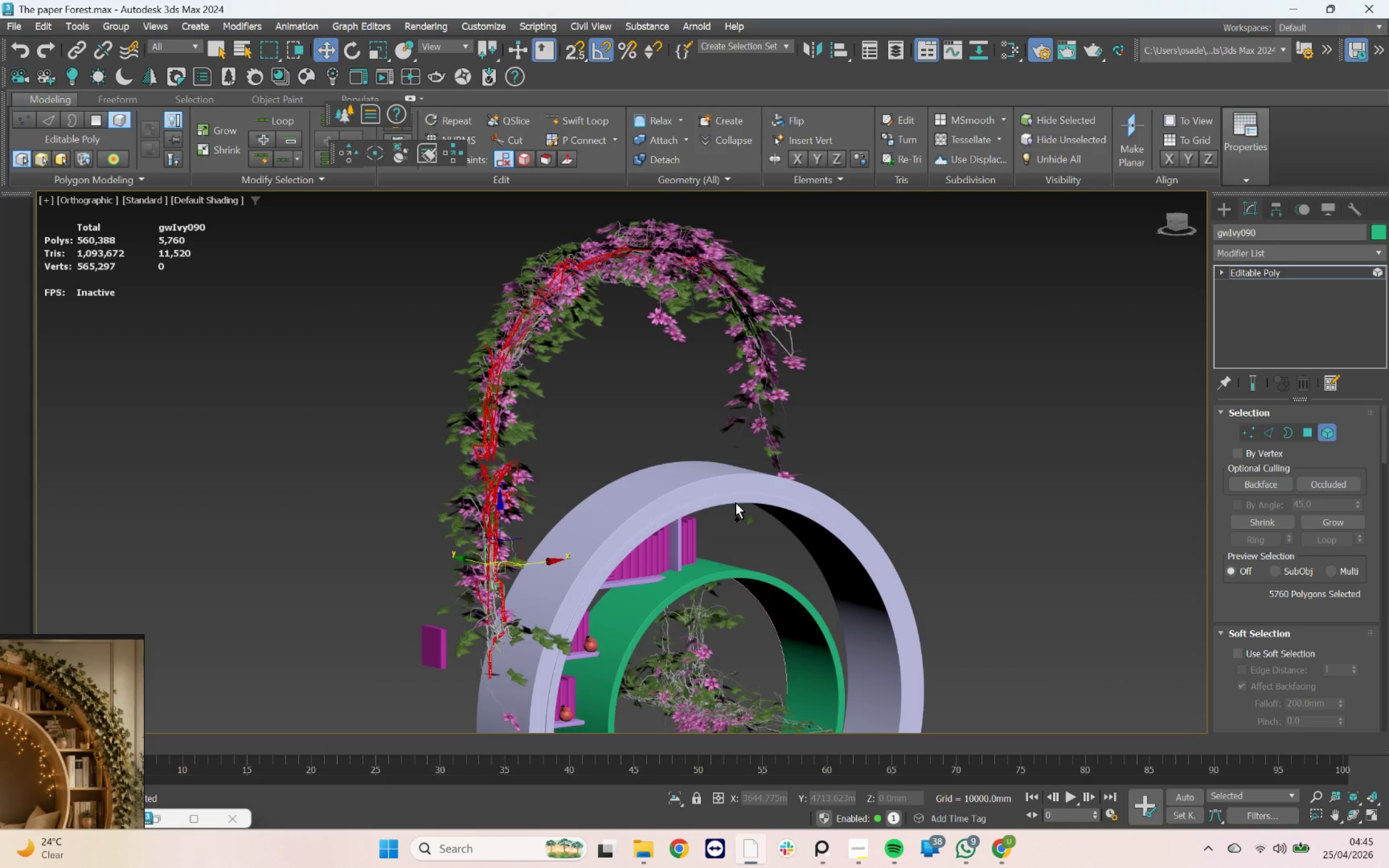 
key(Control+Z)
 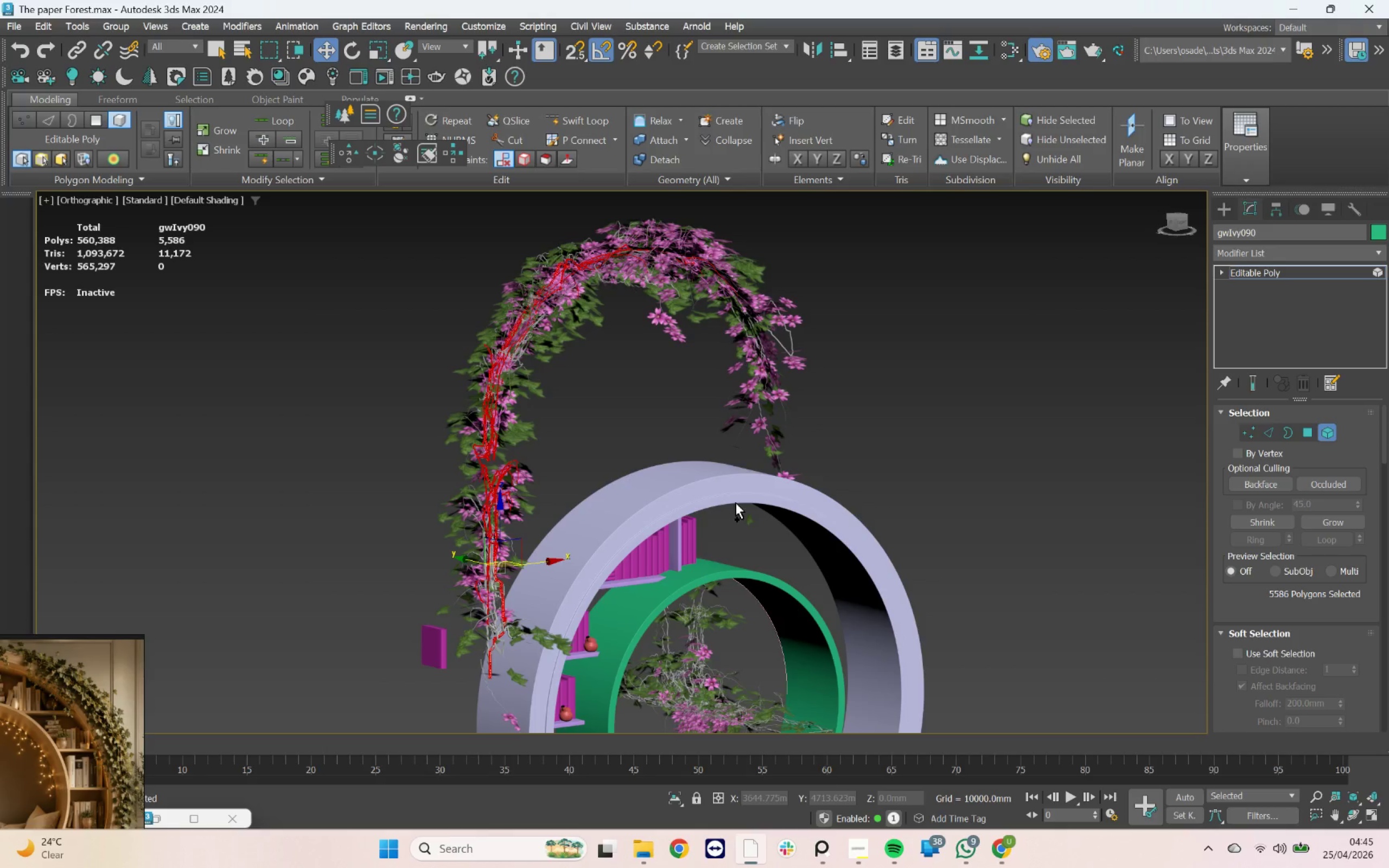 
key(Control+Z)
 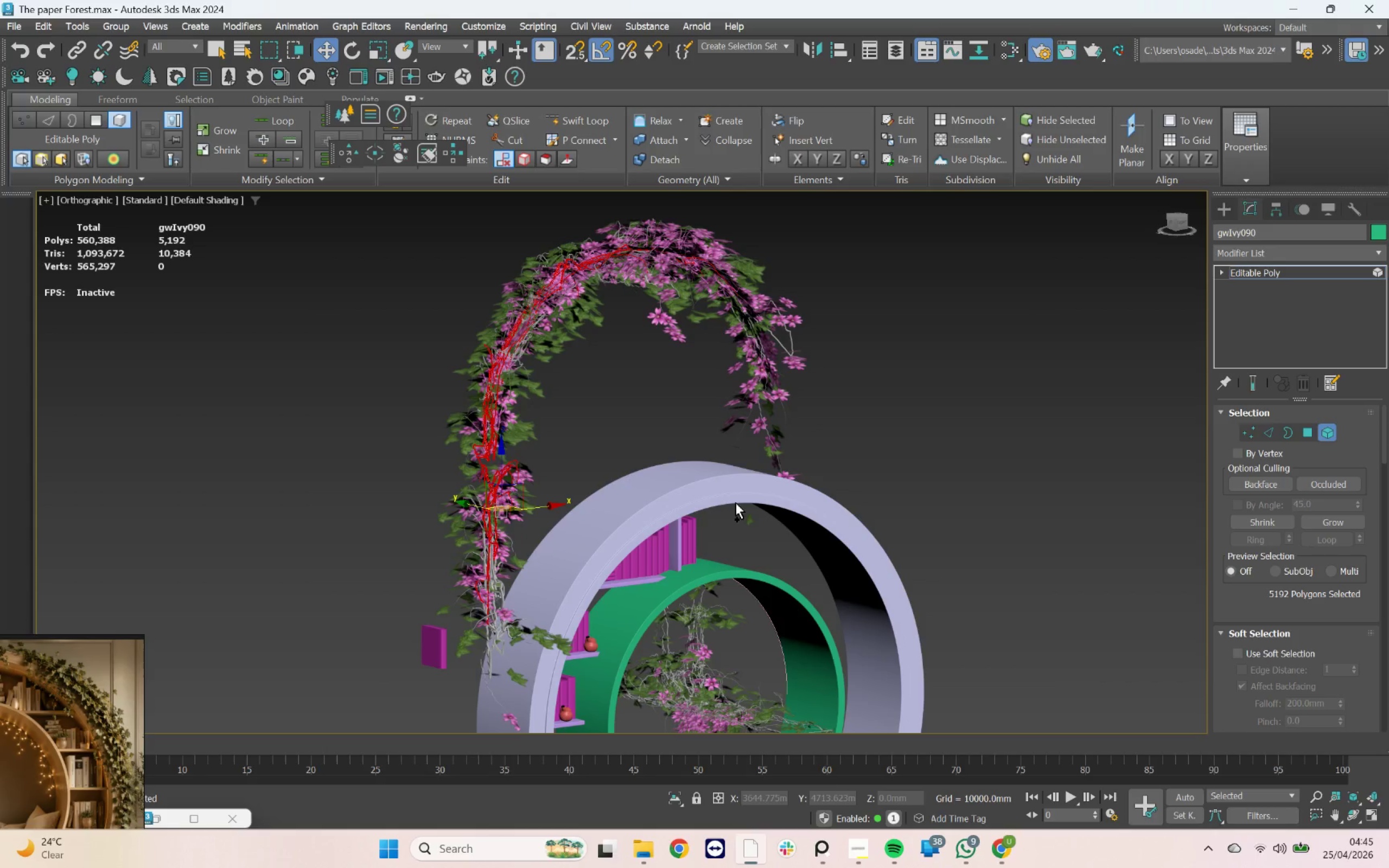 
key(Control+Z)
 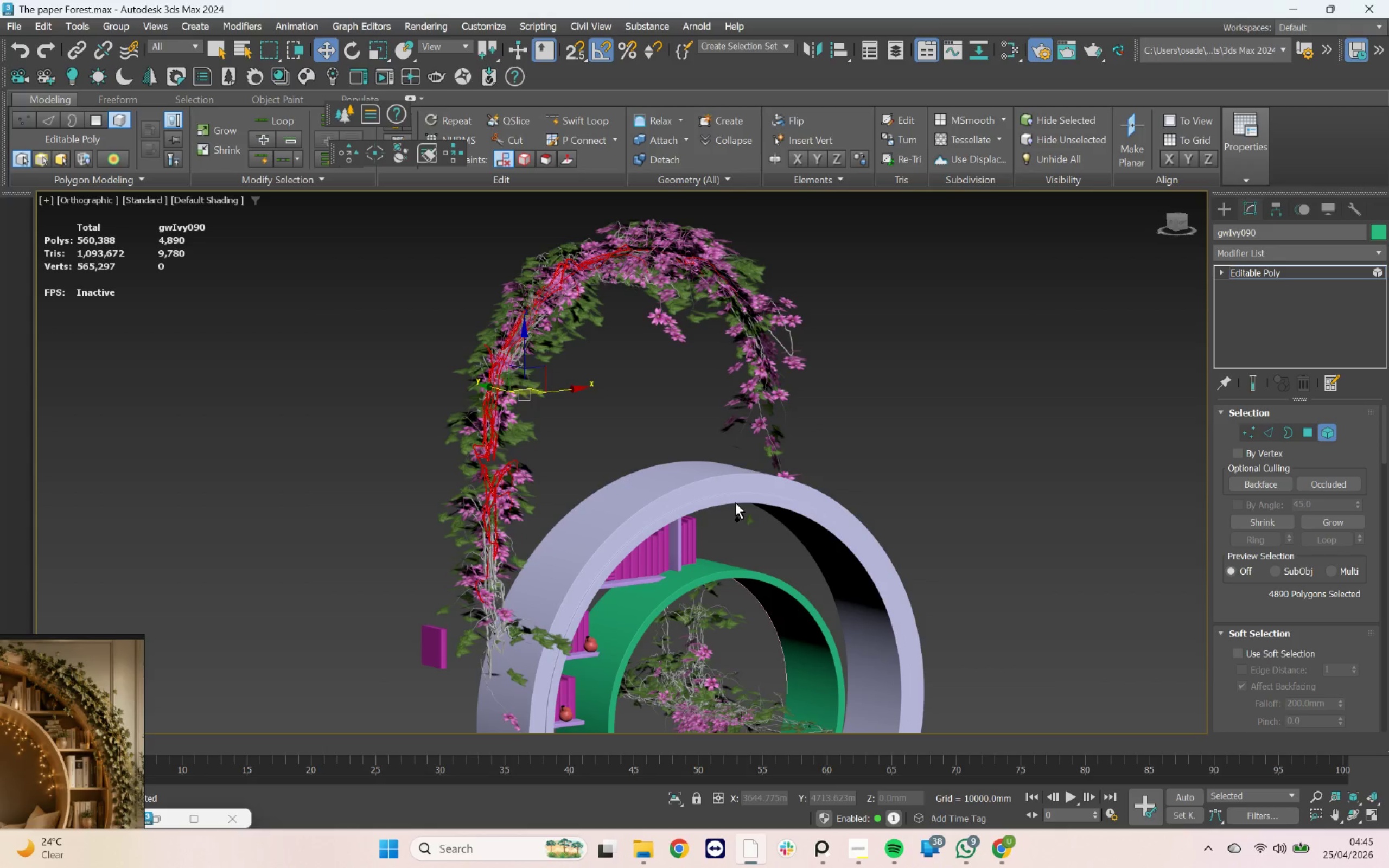 
key(Control+Z)
 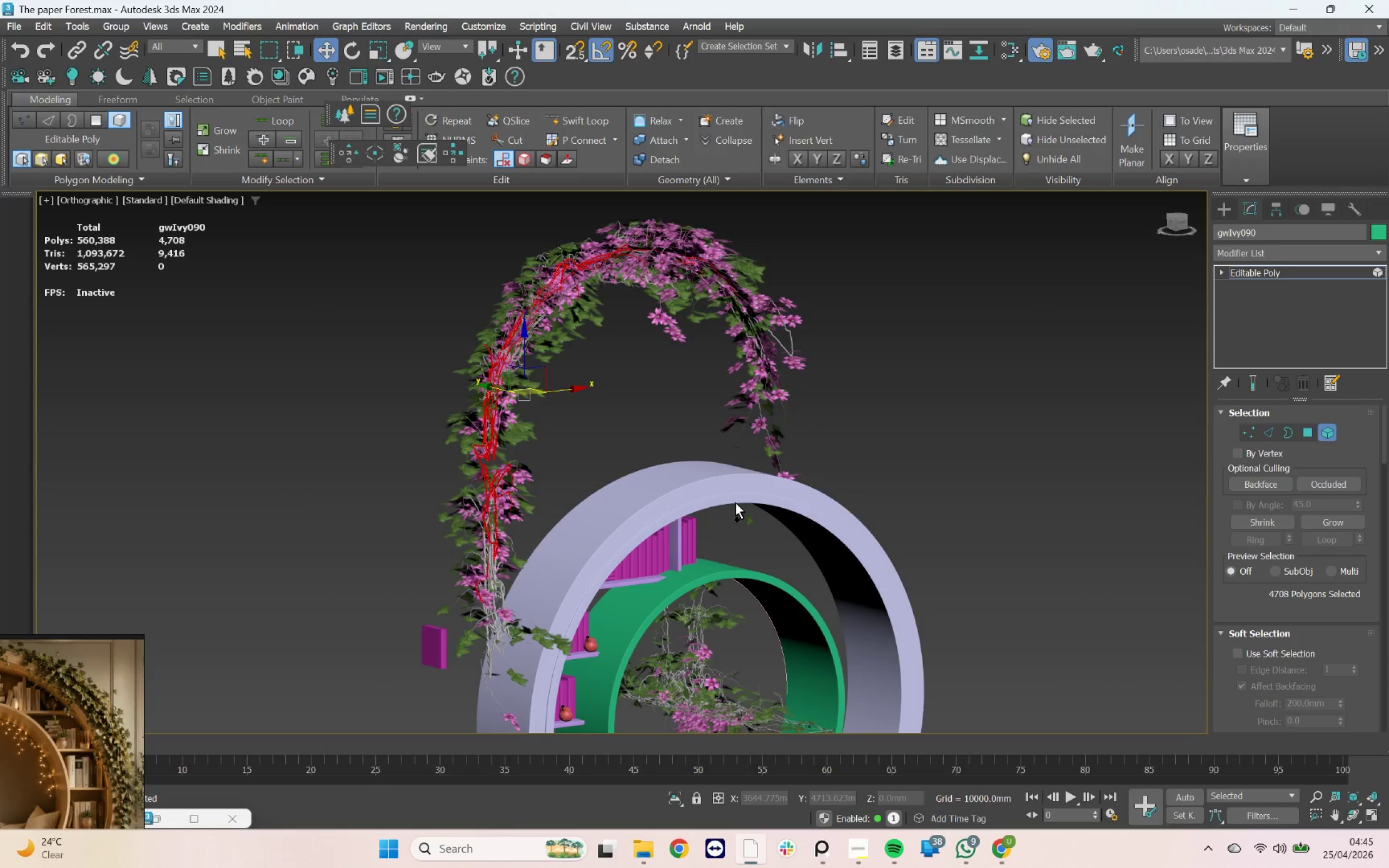 
key(Control+Z)
 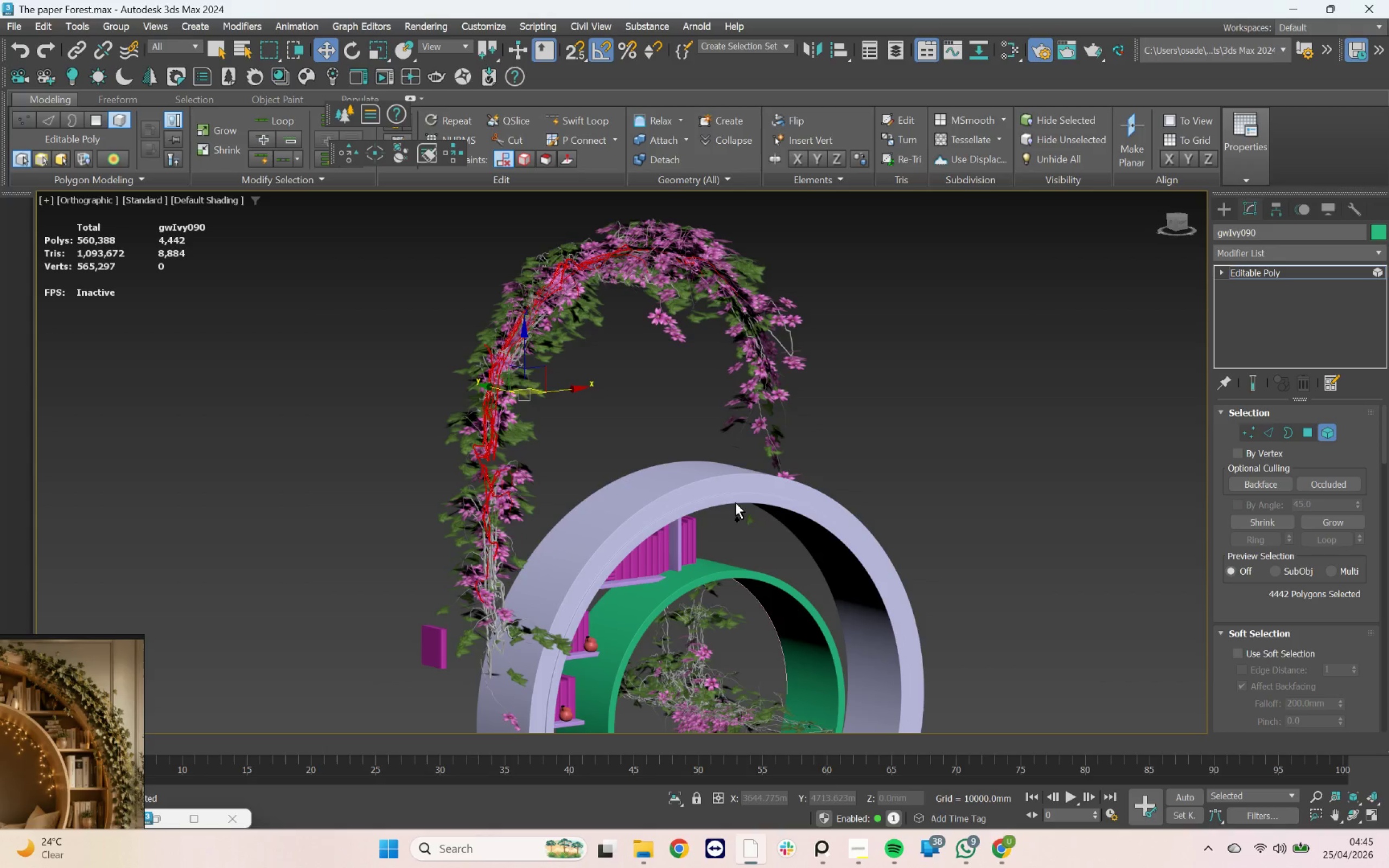 
key(Control+Z)
 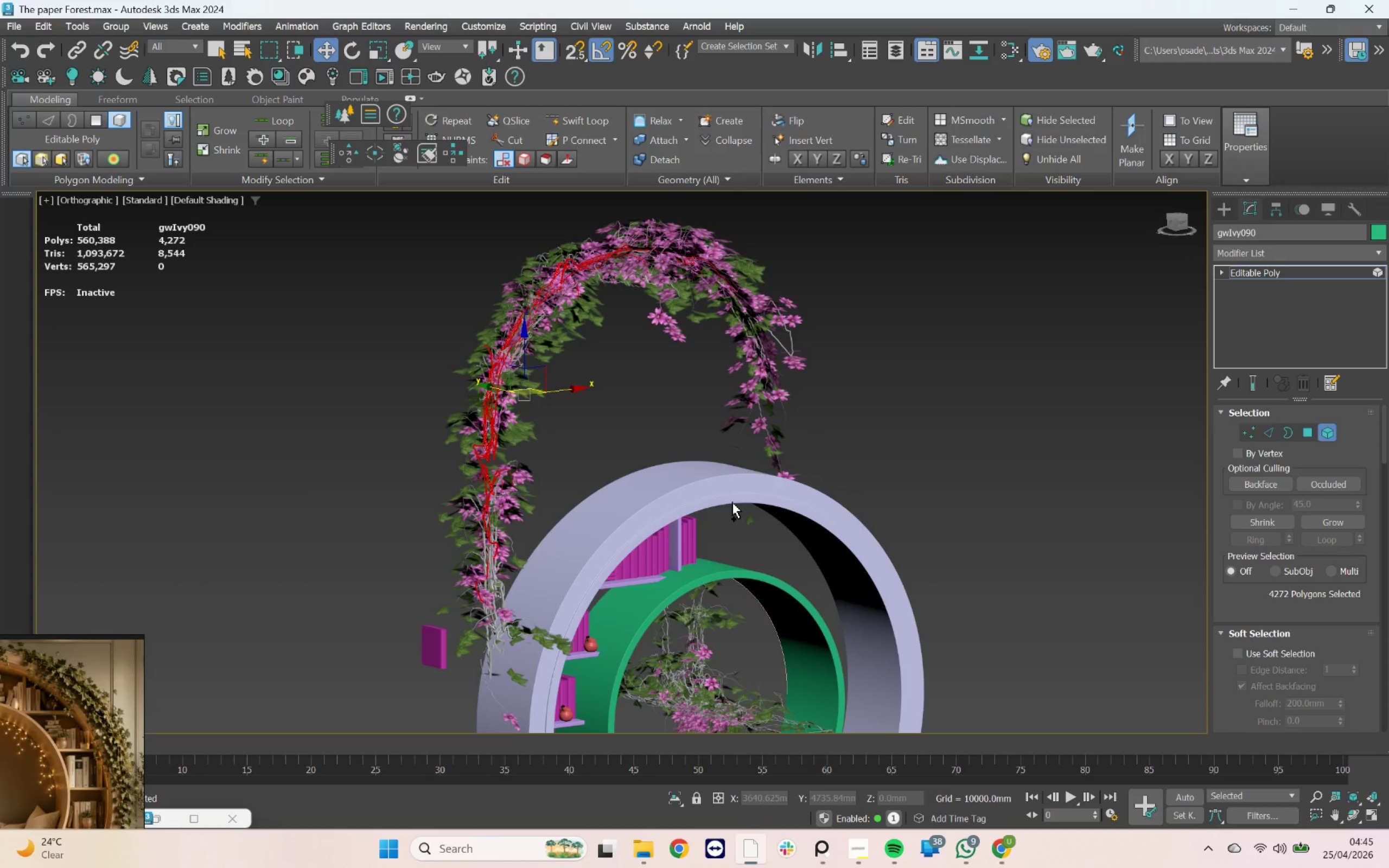 
key(Control+Z)
 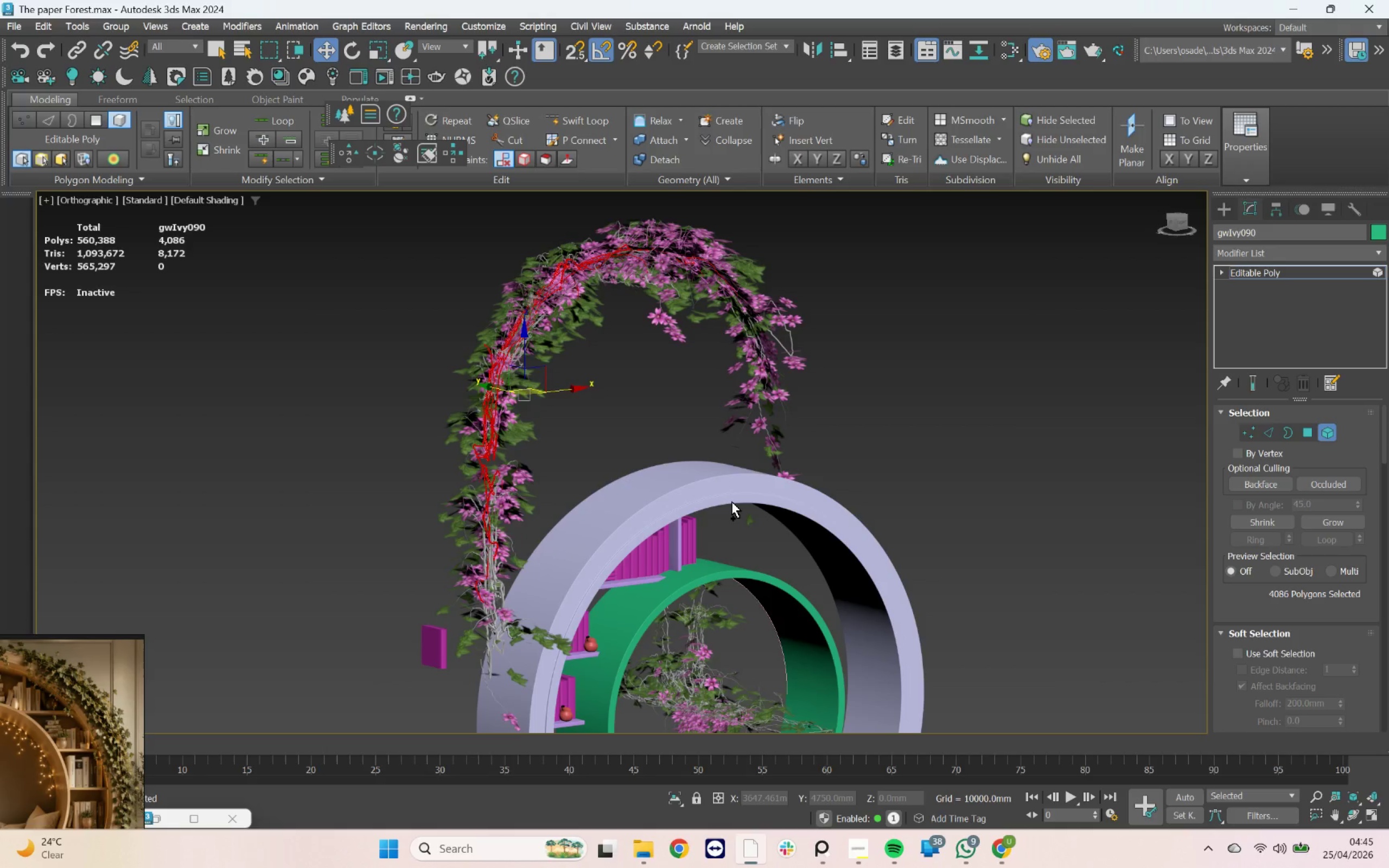 
key(Control+Z)
 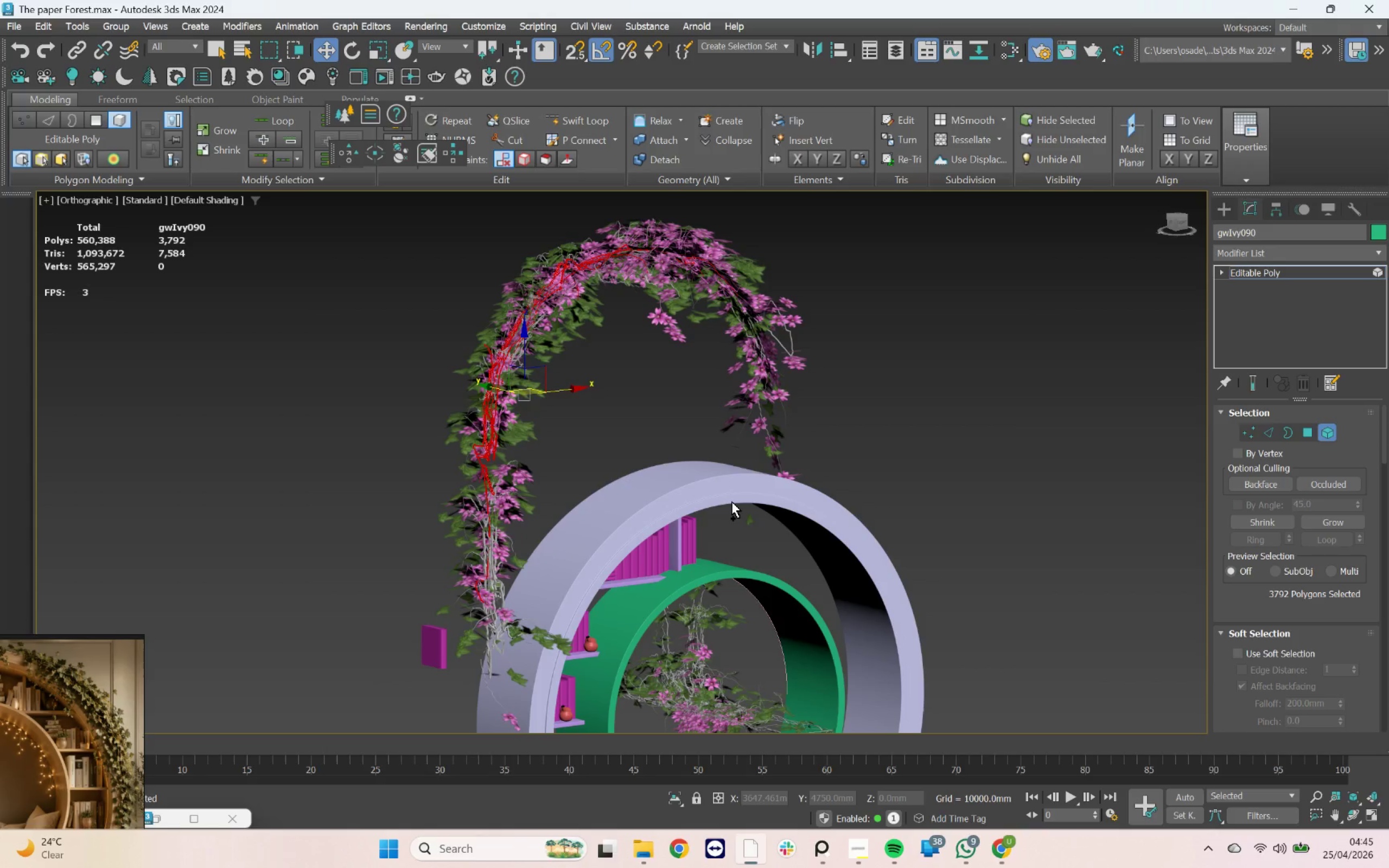 
key(Control+Z)
 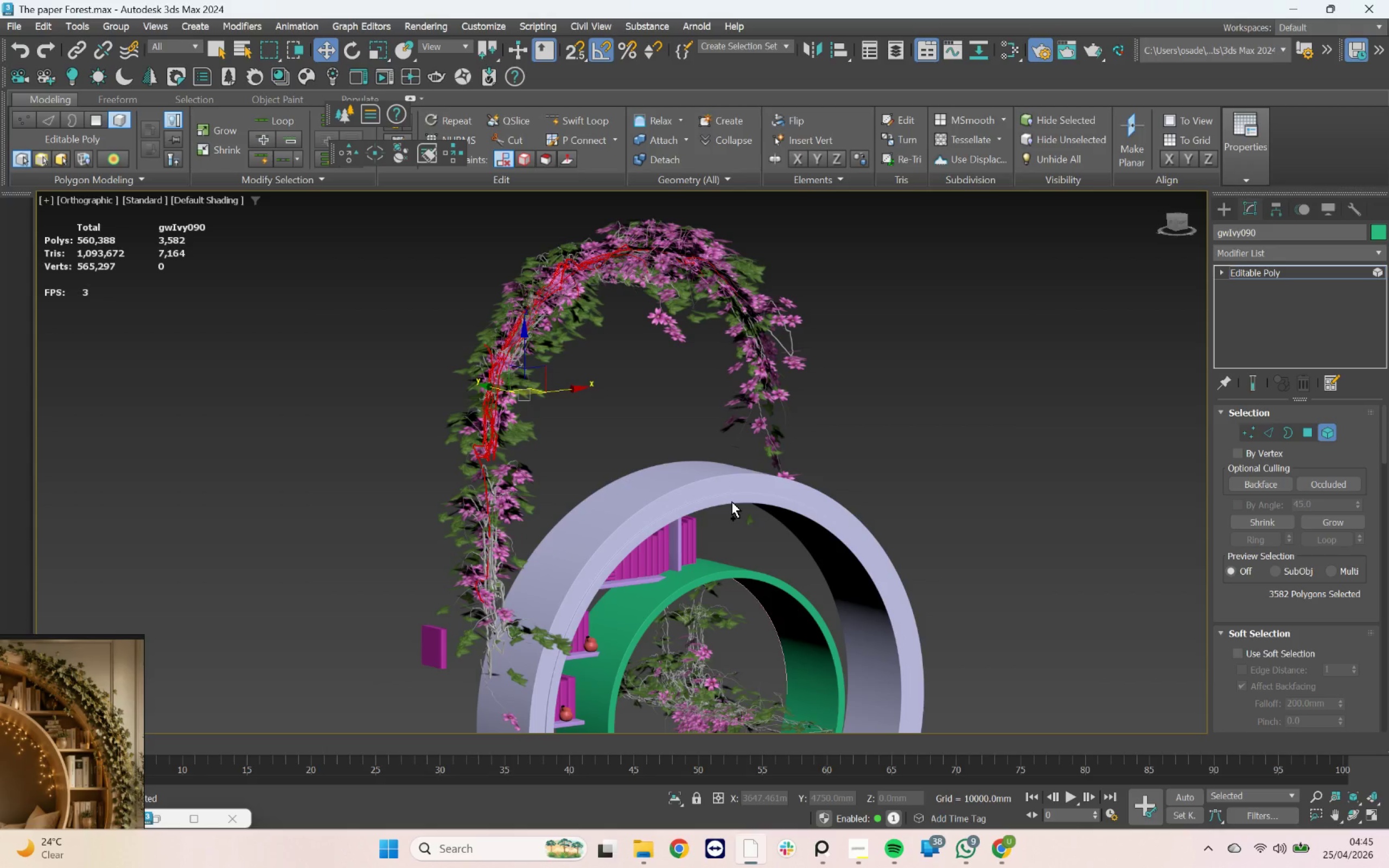 
key(Control+Z)
 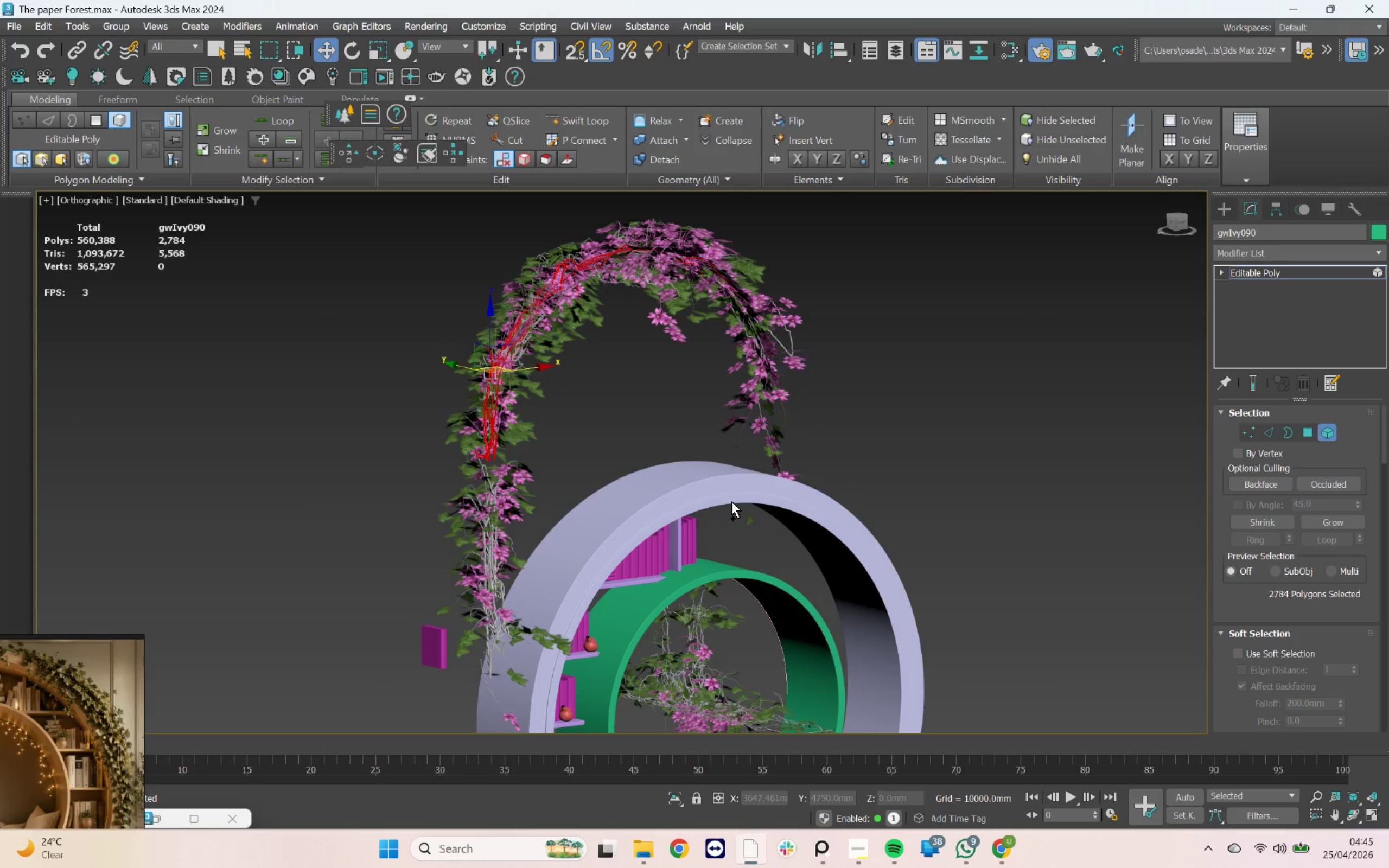 
key(Control+Z)
 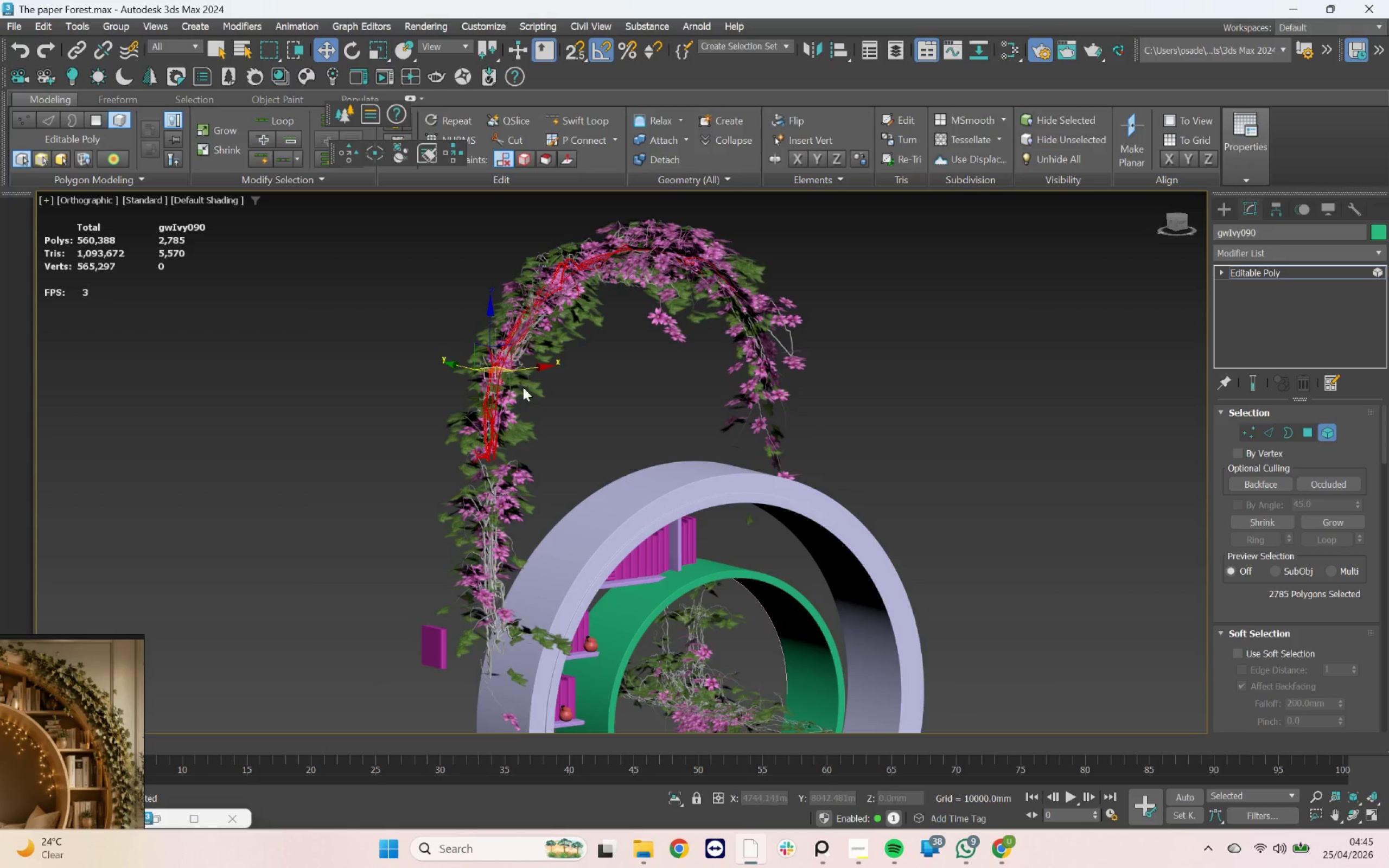 
left_click([581, 409])
 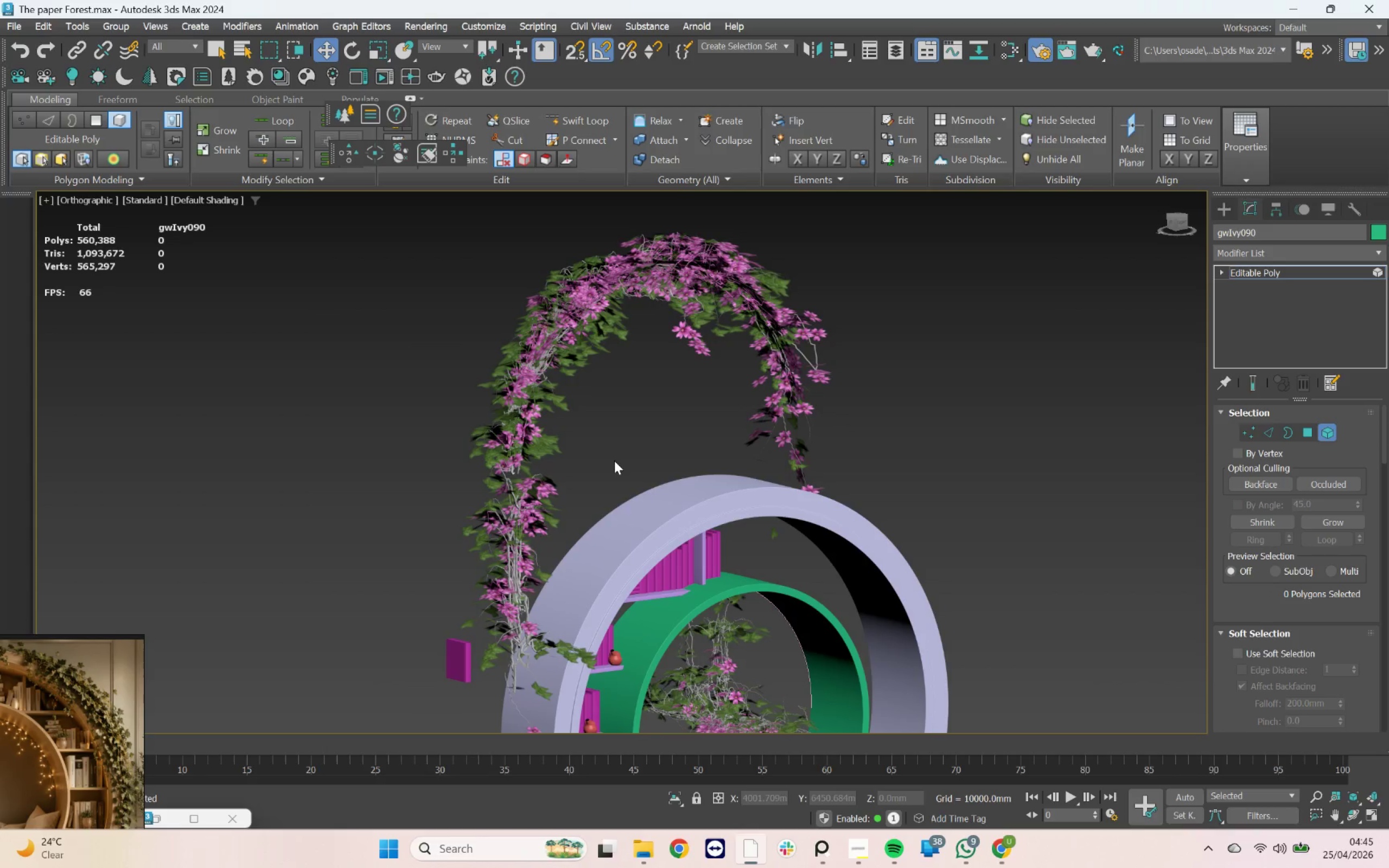 
key(M)
 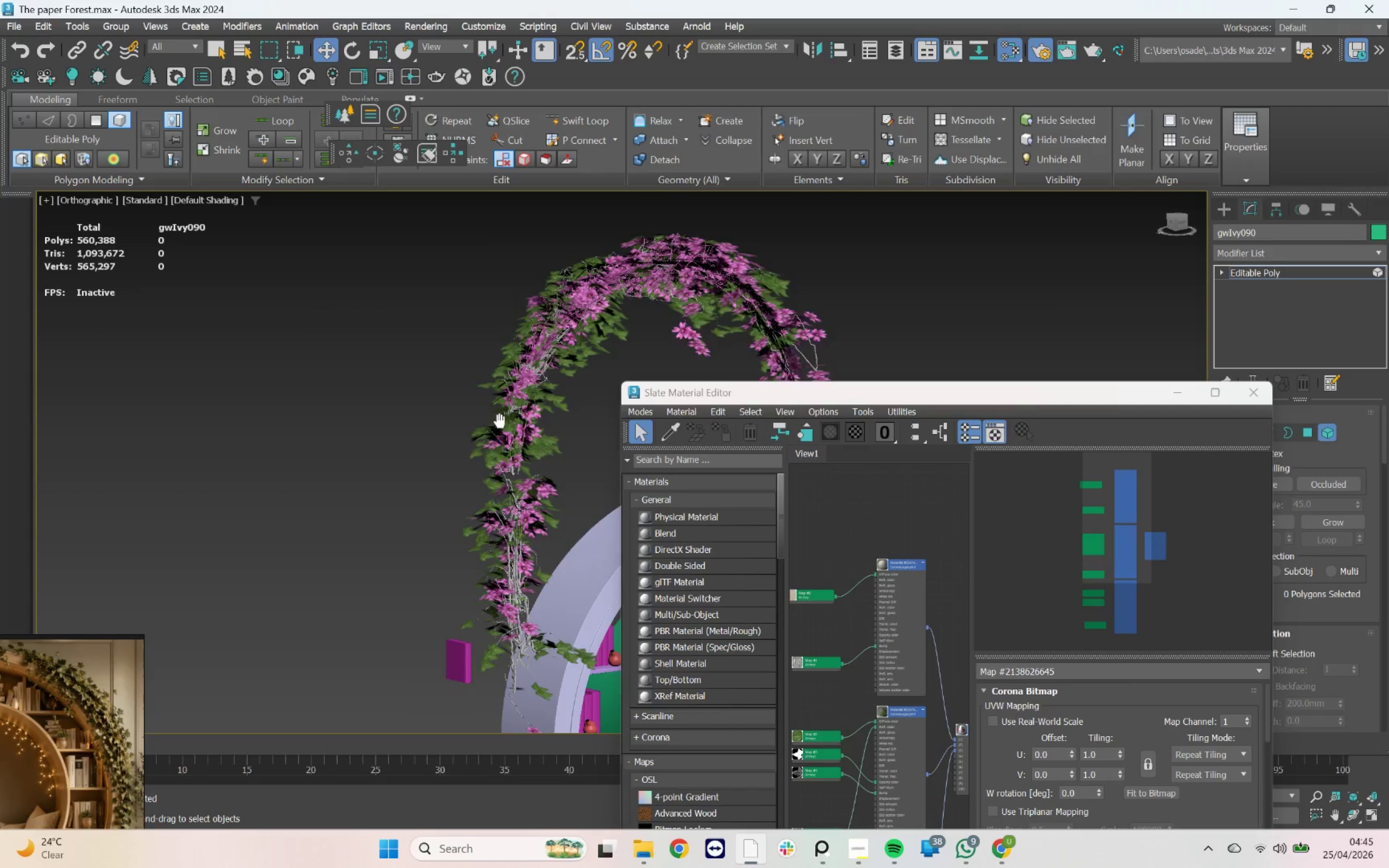 
scroll: coordinate [456, 450], scroll_direction: up, amount: 10.0
 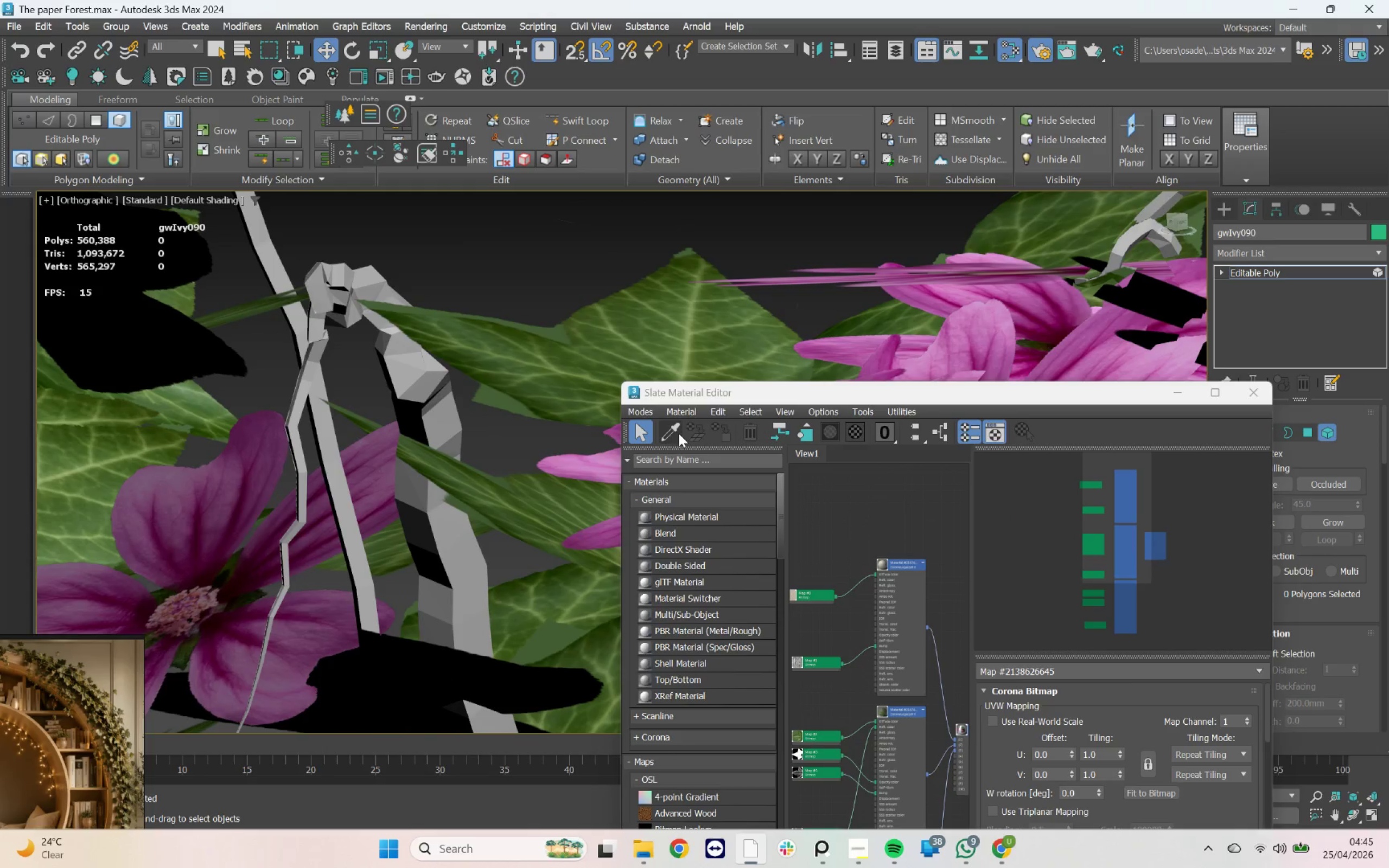 
left_click([669, 432])
 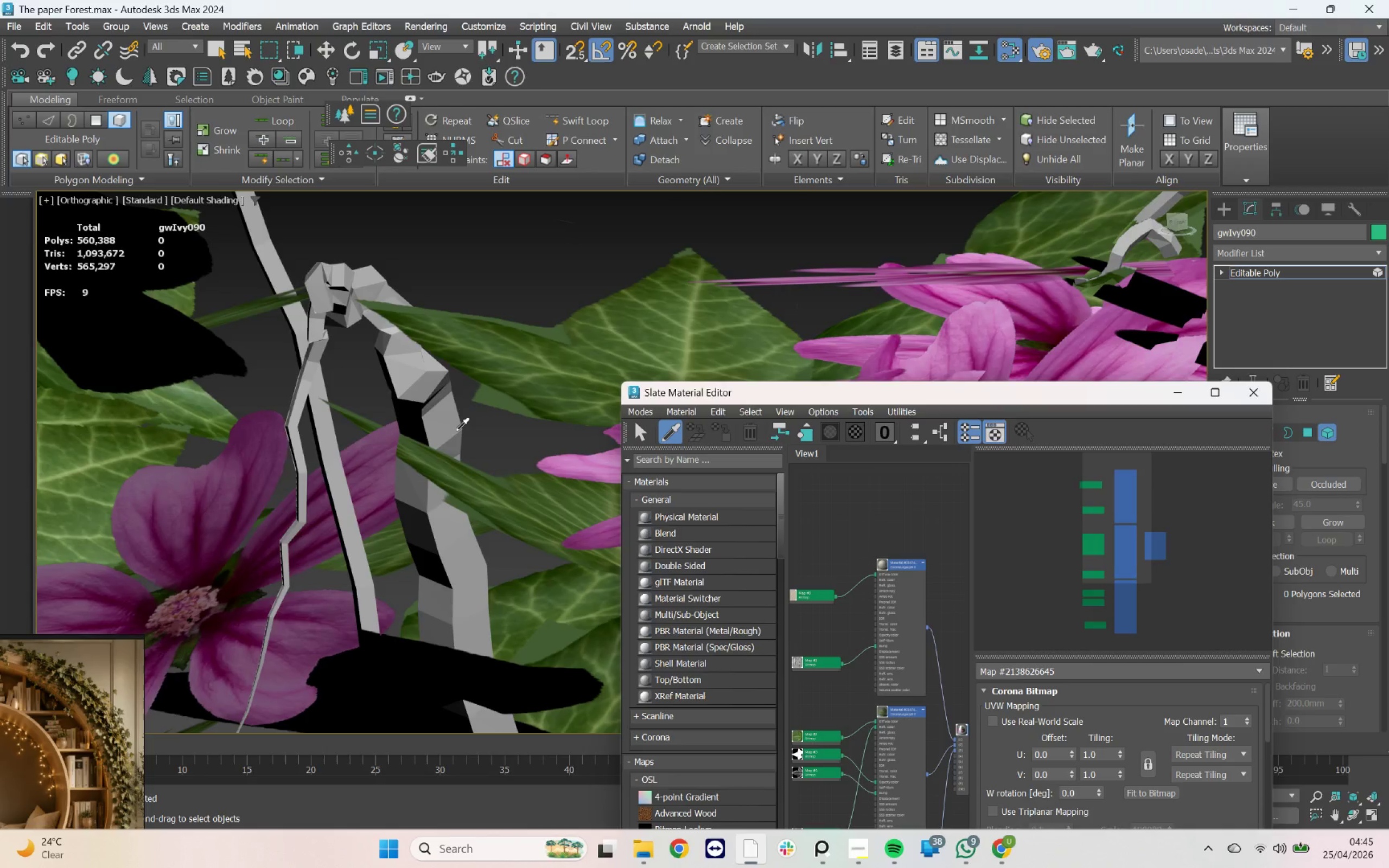 
left_click([442, 400])
 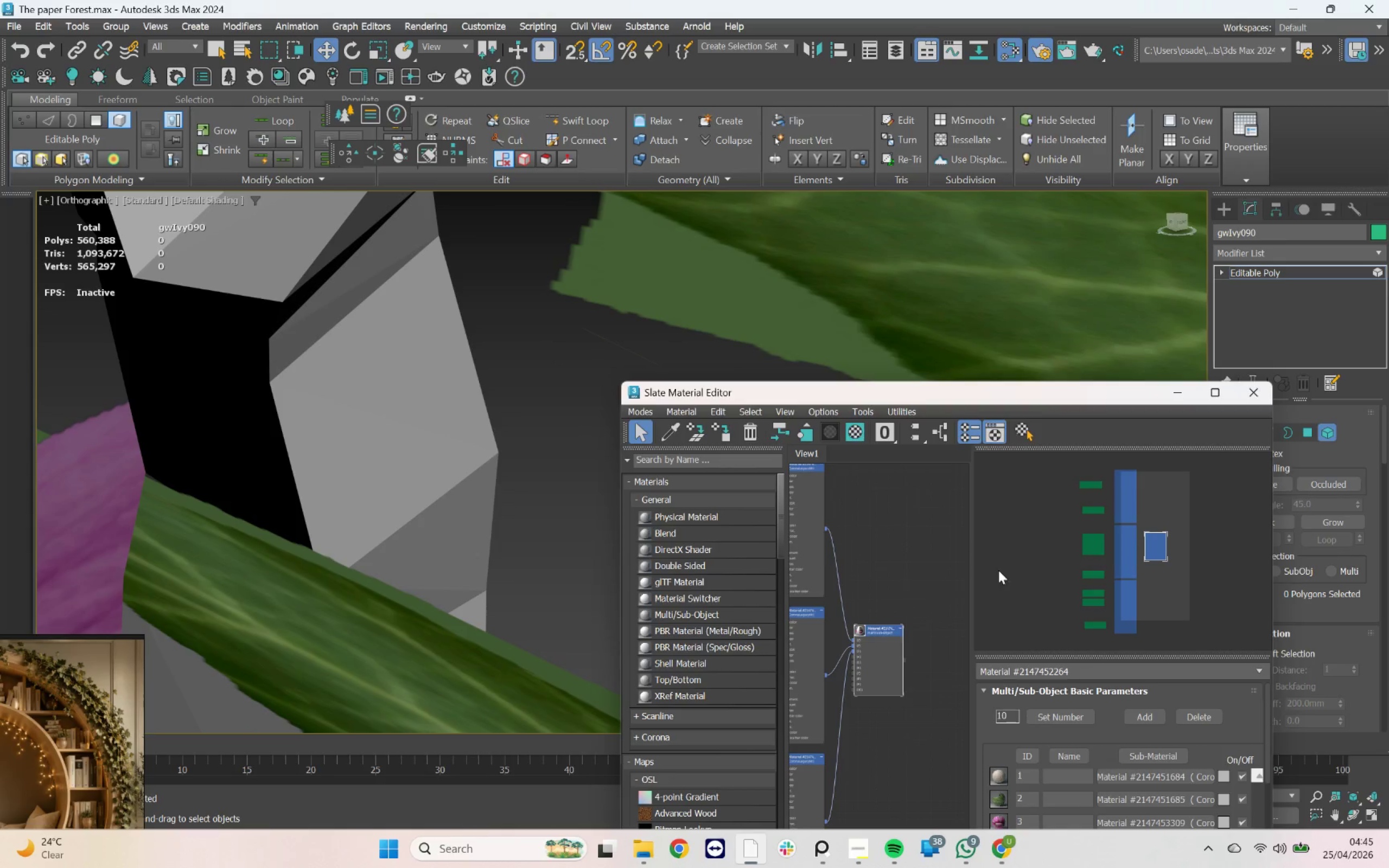 
scroll: coordinate [456, 424], scroll_direction: up, amount: 5.0
 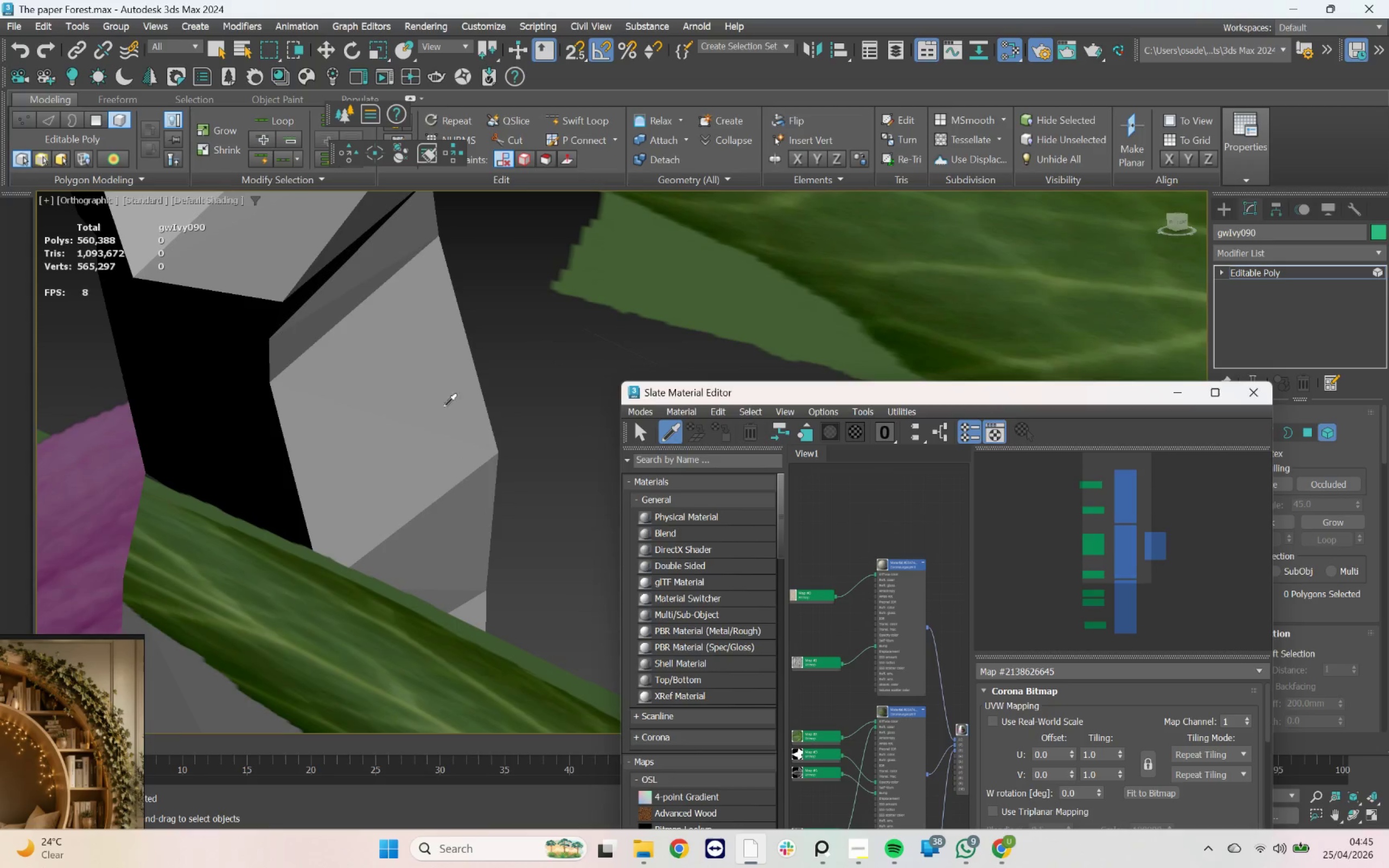 
left_click_drag(start_coordinate=[1023, 405], to_coordinate=[986, 309])
 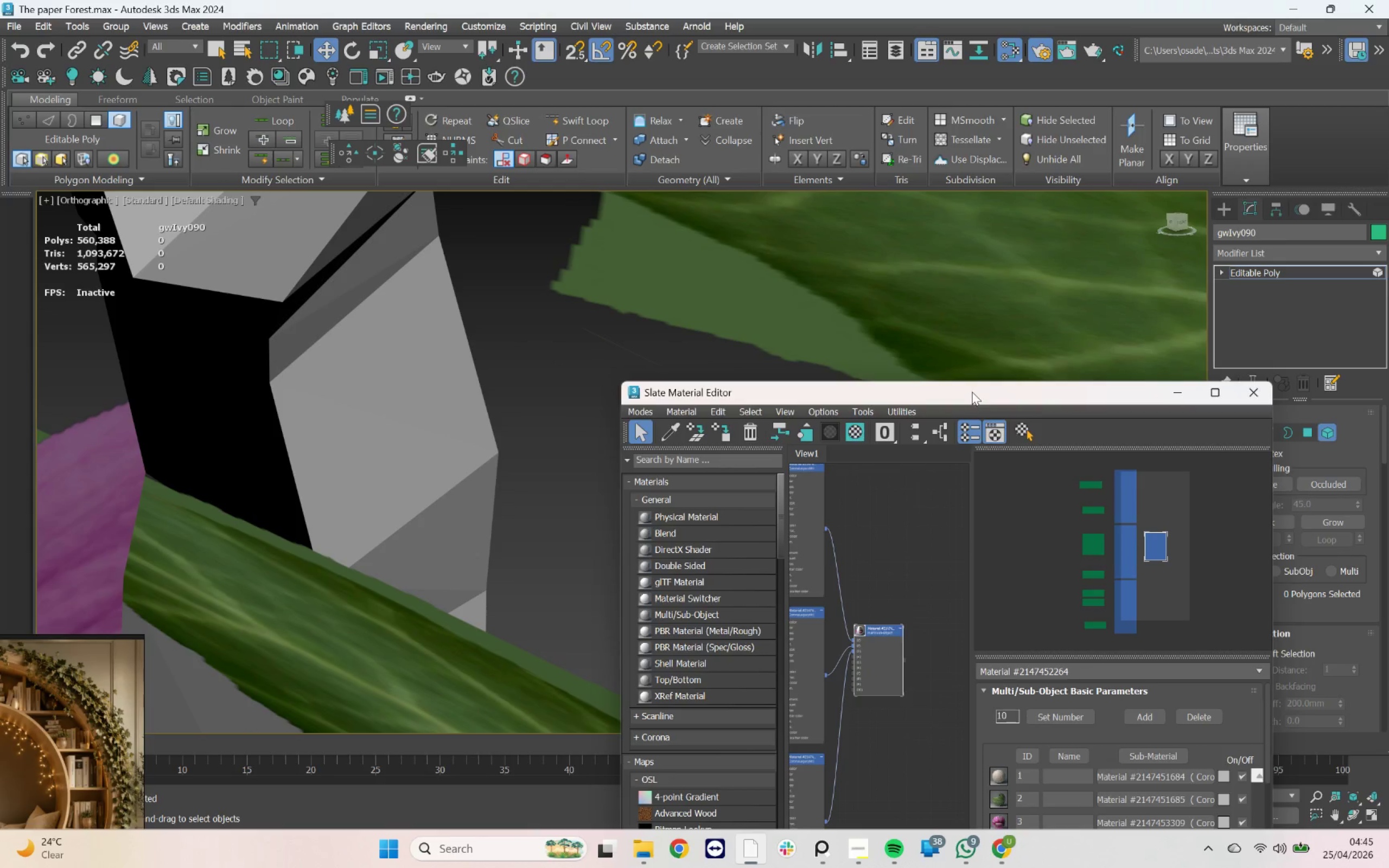 
left_click_drag(start_coordinate=[972, 392], to_coordinate=[874, 218])
 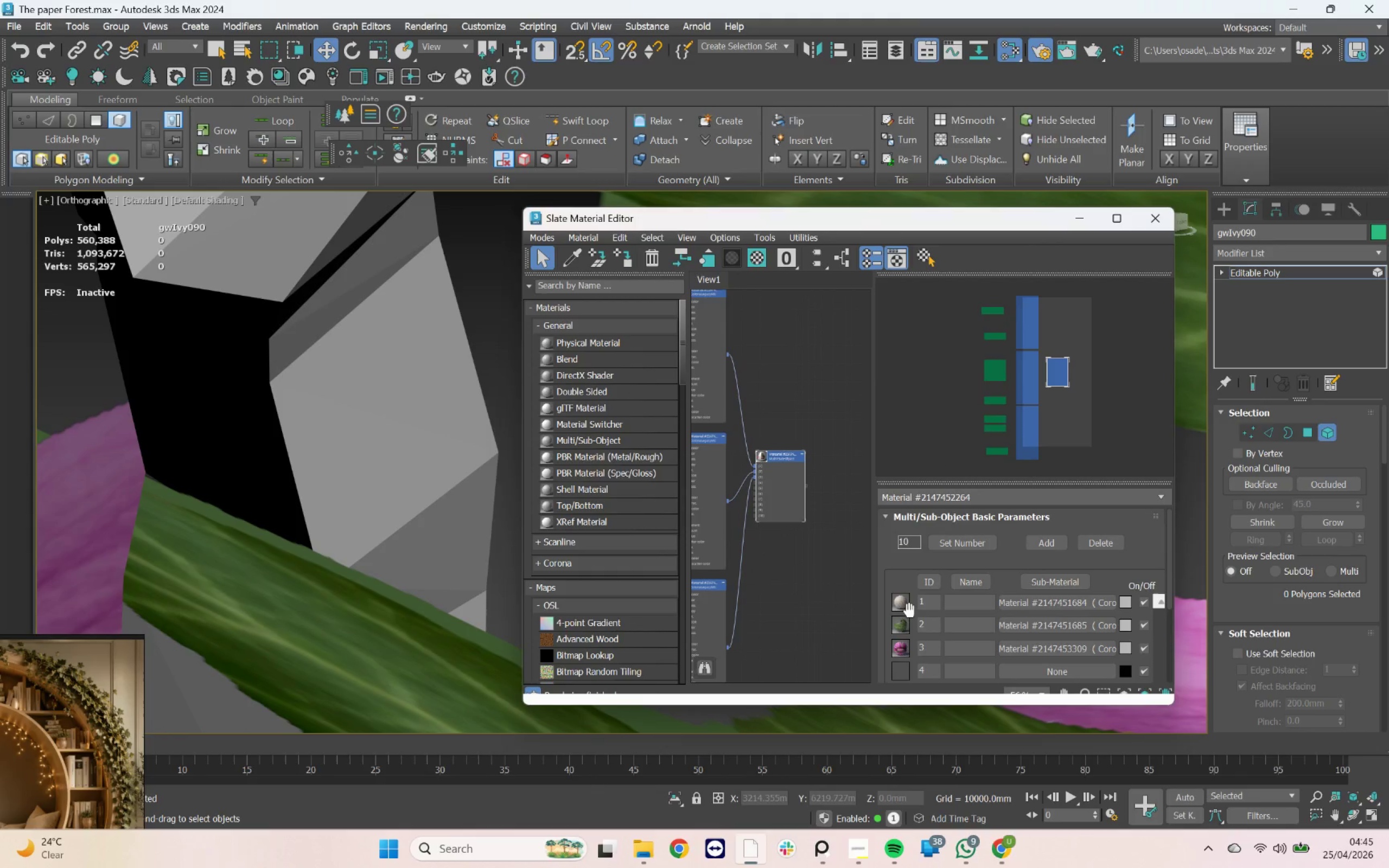 
left_click([903, 605])
 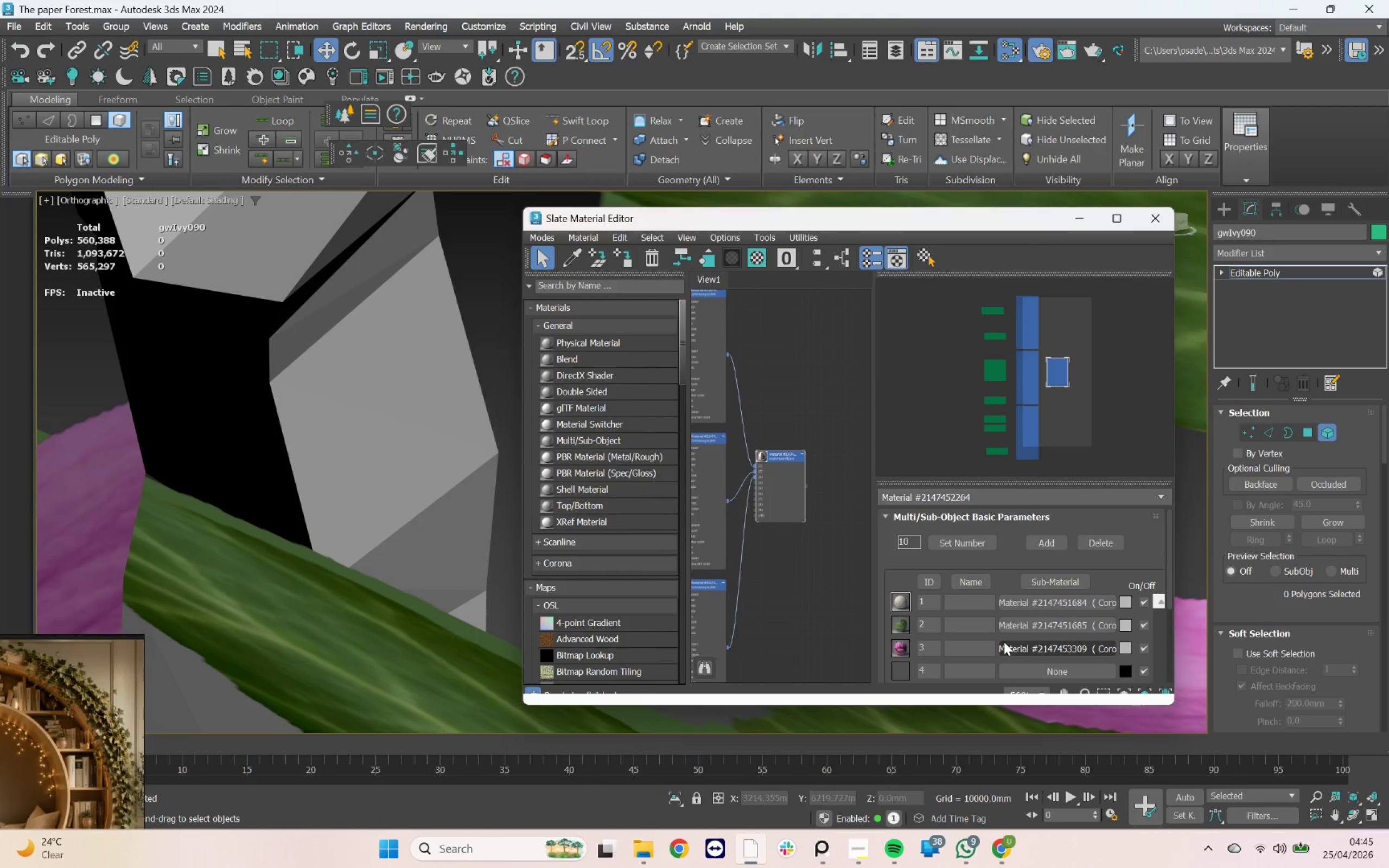 
scroll: coordinate [978, 614], scroll_direction: down, amount: 2.0
 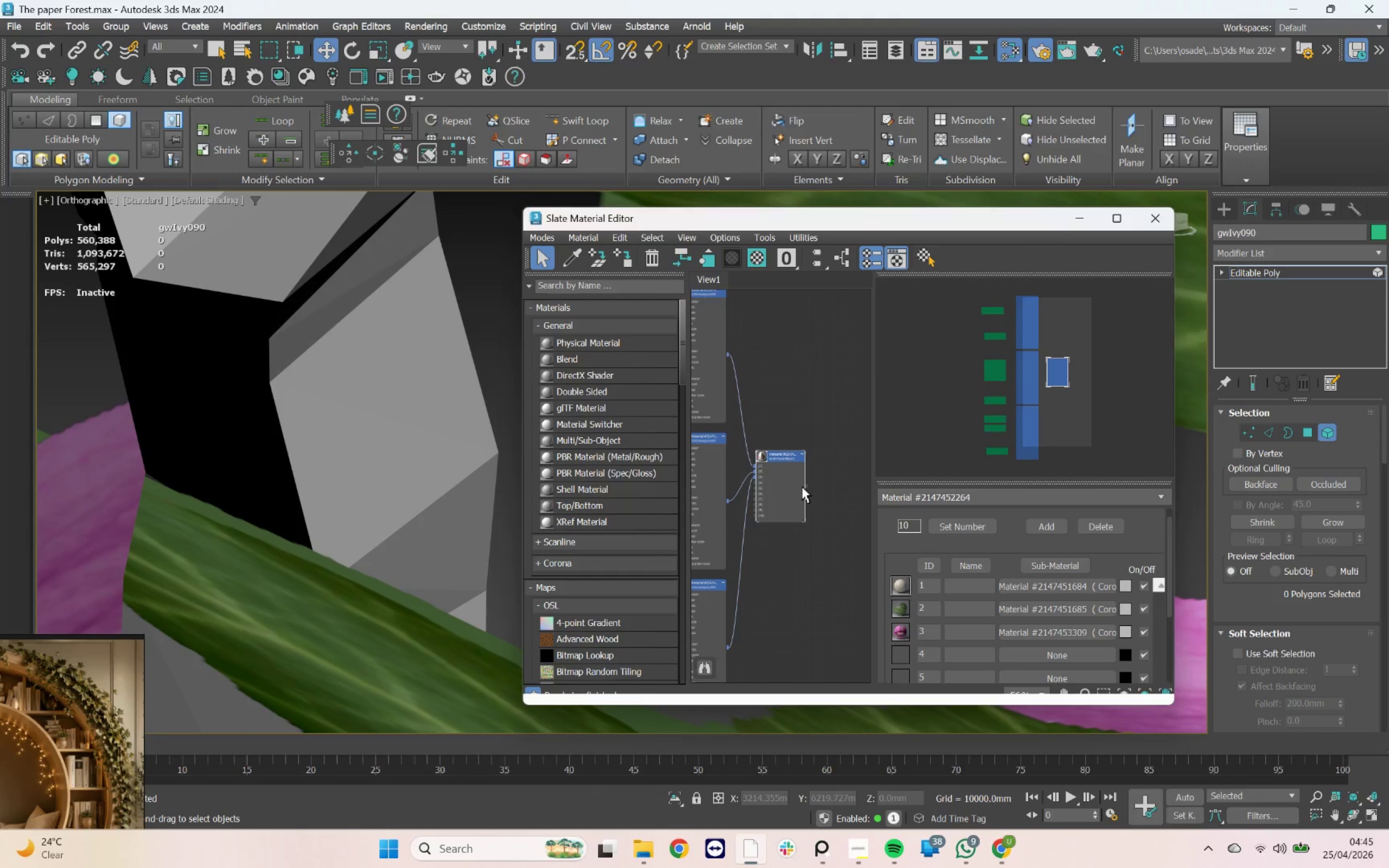 
left_click_drag(start_coordinate=[805, 484], to_coordinate=[330, 436])
 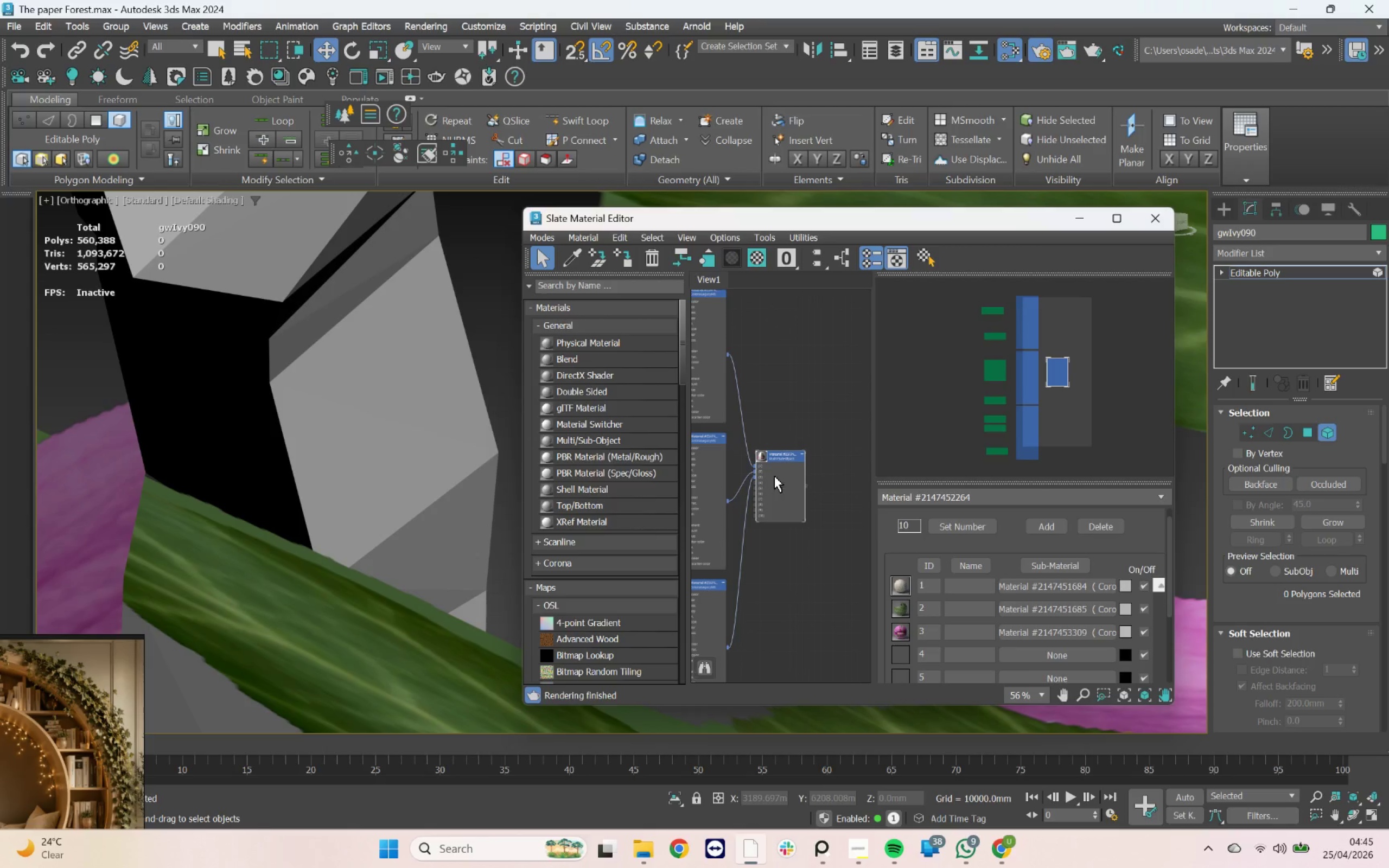 
scroll: coordinate [762, 496], scroll_direction: down, amount: 5.0
 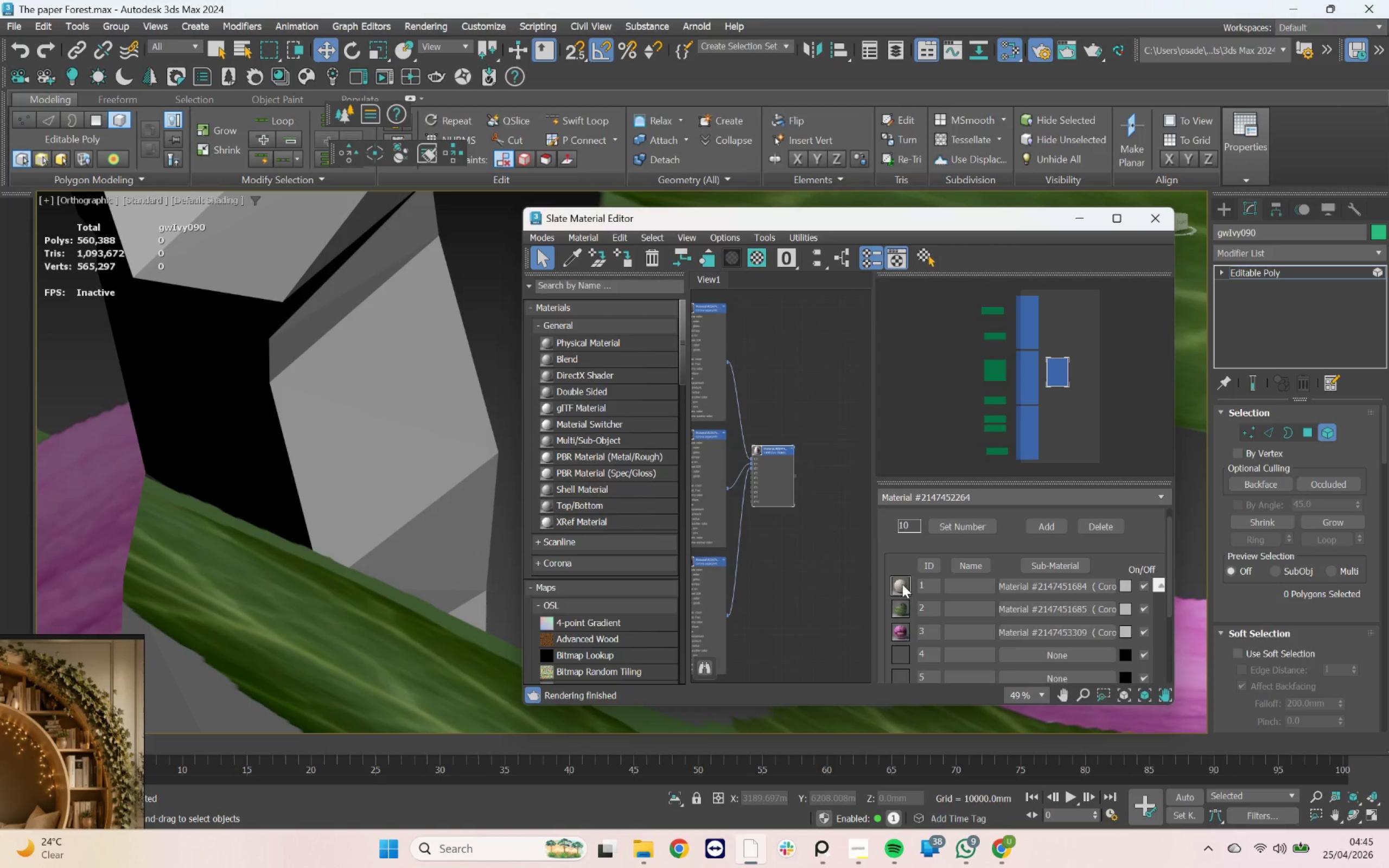 
scroll: coordinate [755, 467], scroll_direction: up, amount: 11.0
 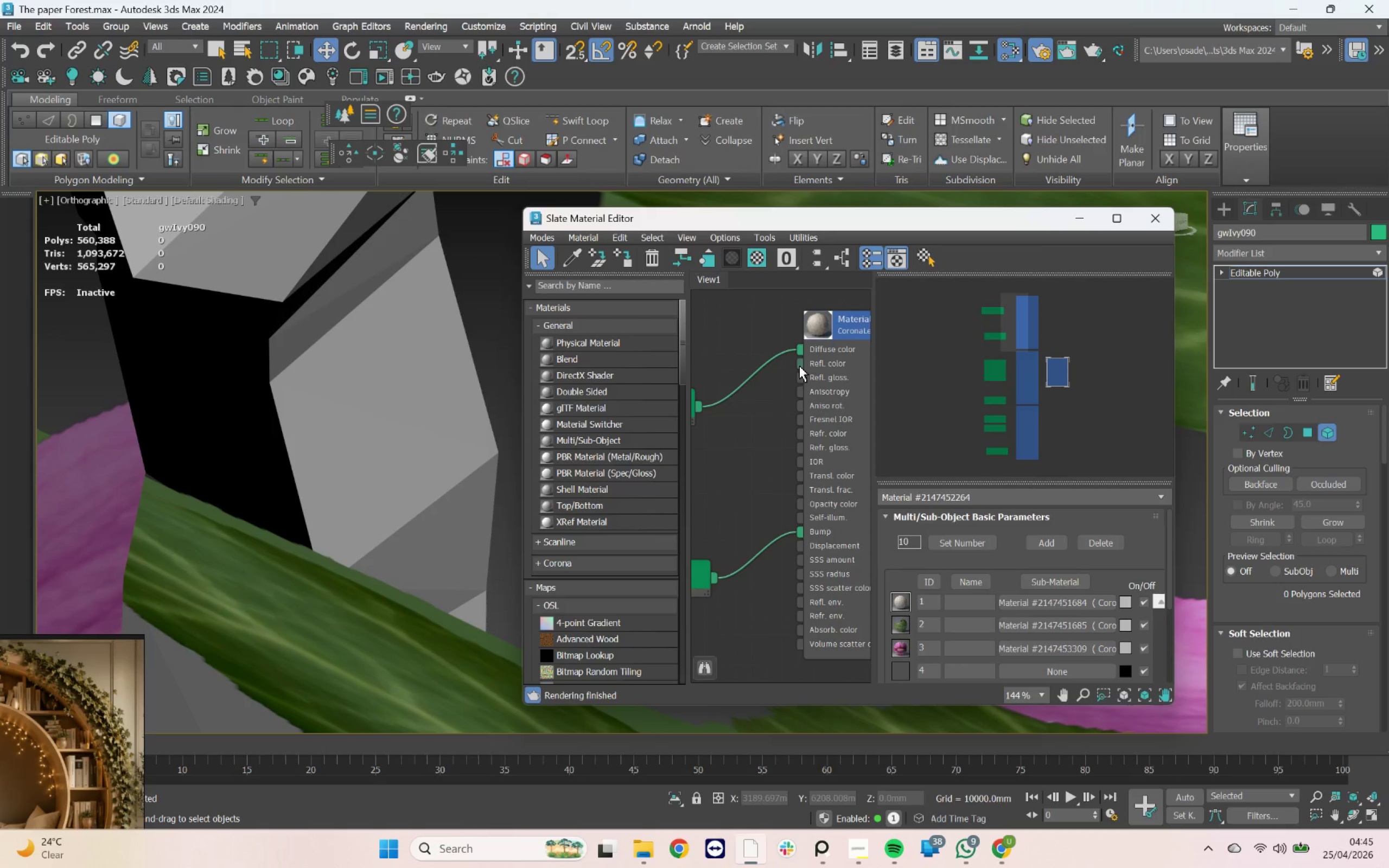 
left_click_drag(start_coordinate=[802, 350], to_coordinate=[764, 362])
 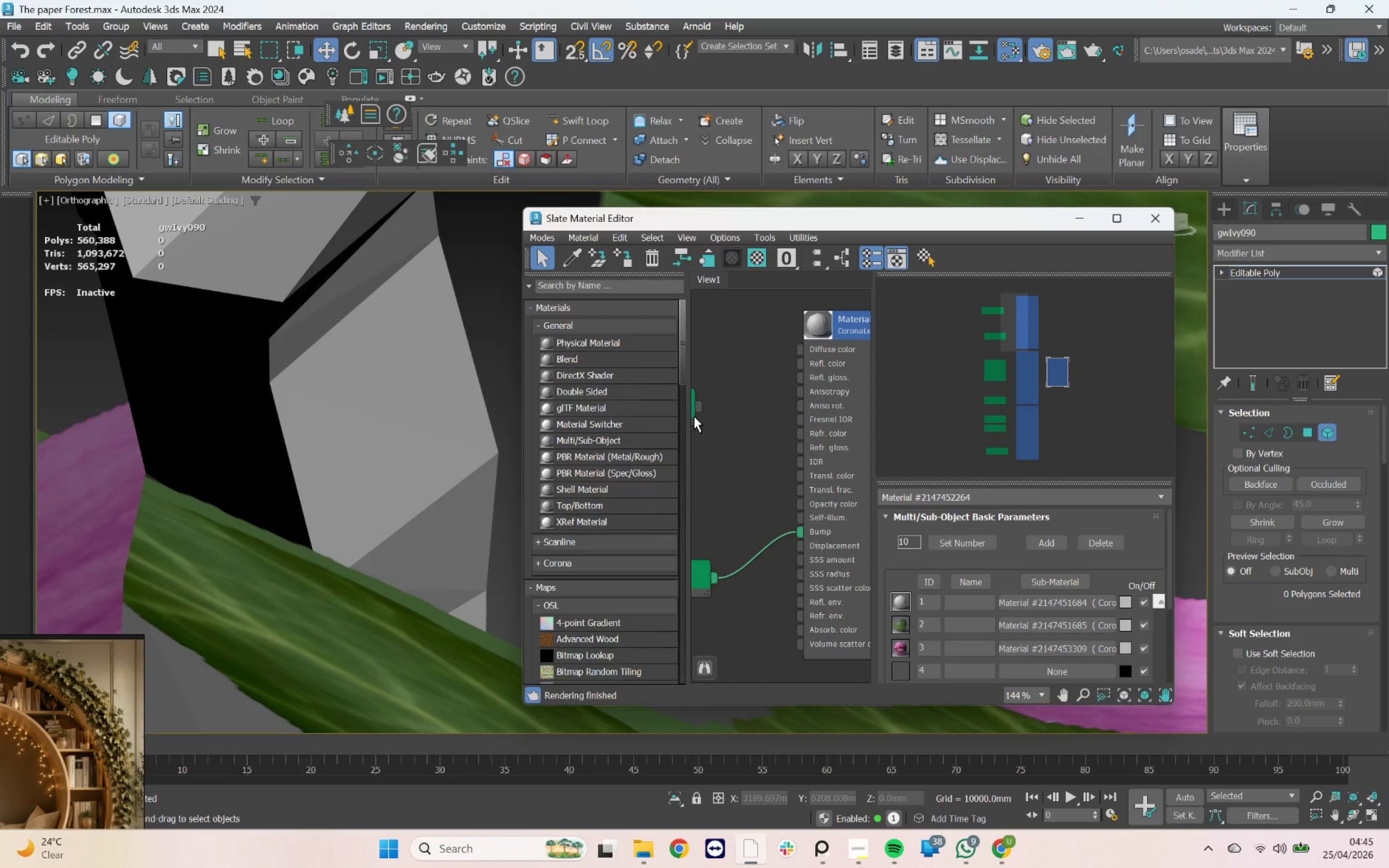 
left_click_drag(start_coordinate=[696, 409], to_coordinate=[799, 353])
 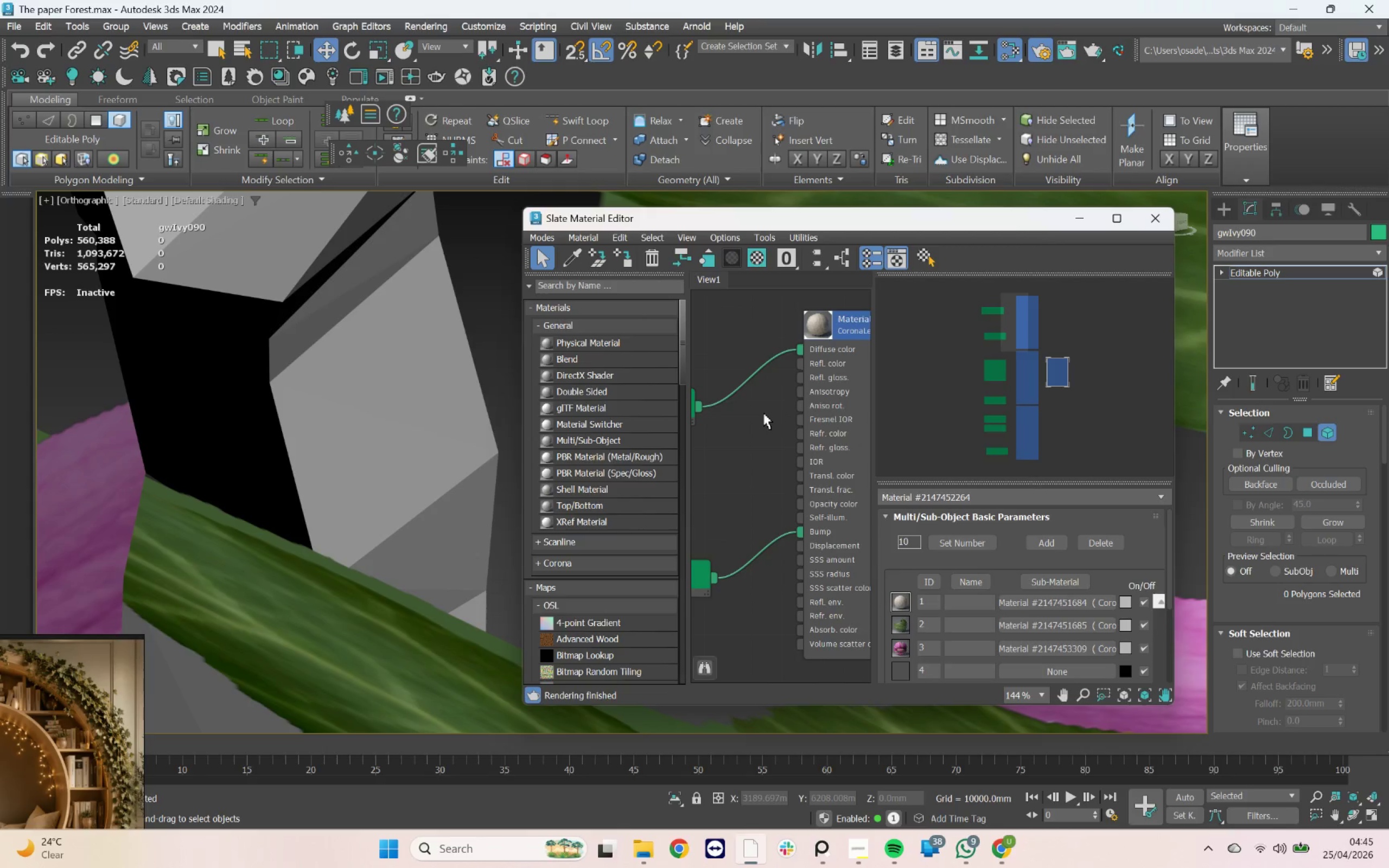 
scroll: coordinate [759, 418], scroll_direction: down, amount: 2.0
 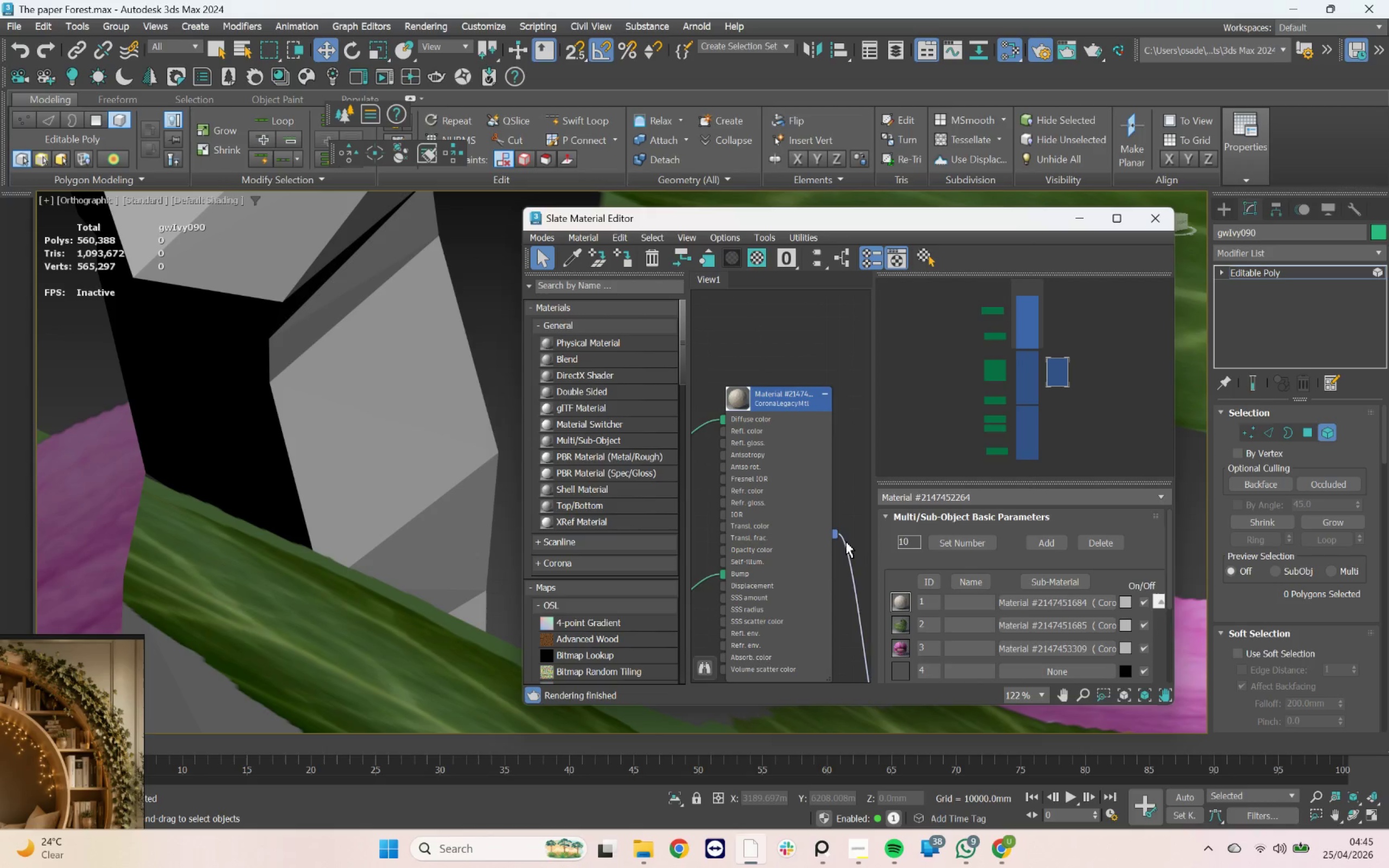 
left_click_drag(start_coordinate=[834, 534], to_coordinate=[442, 422])
 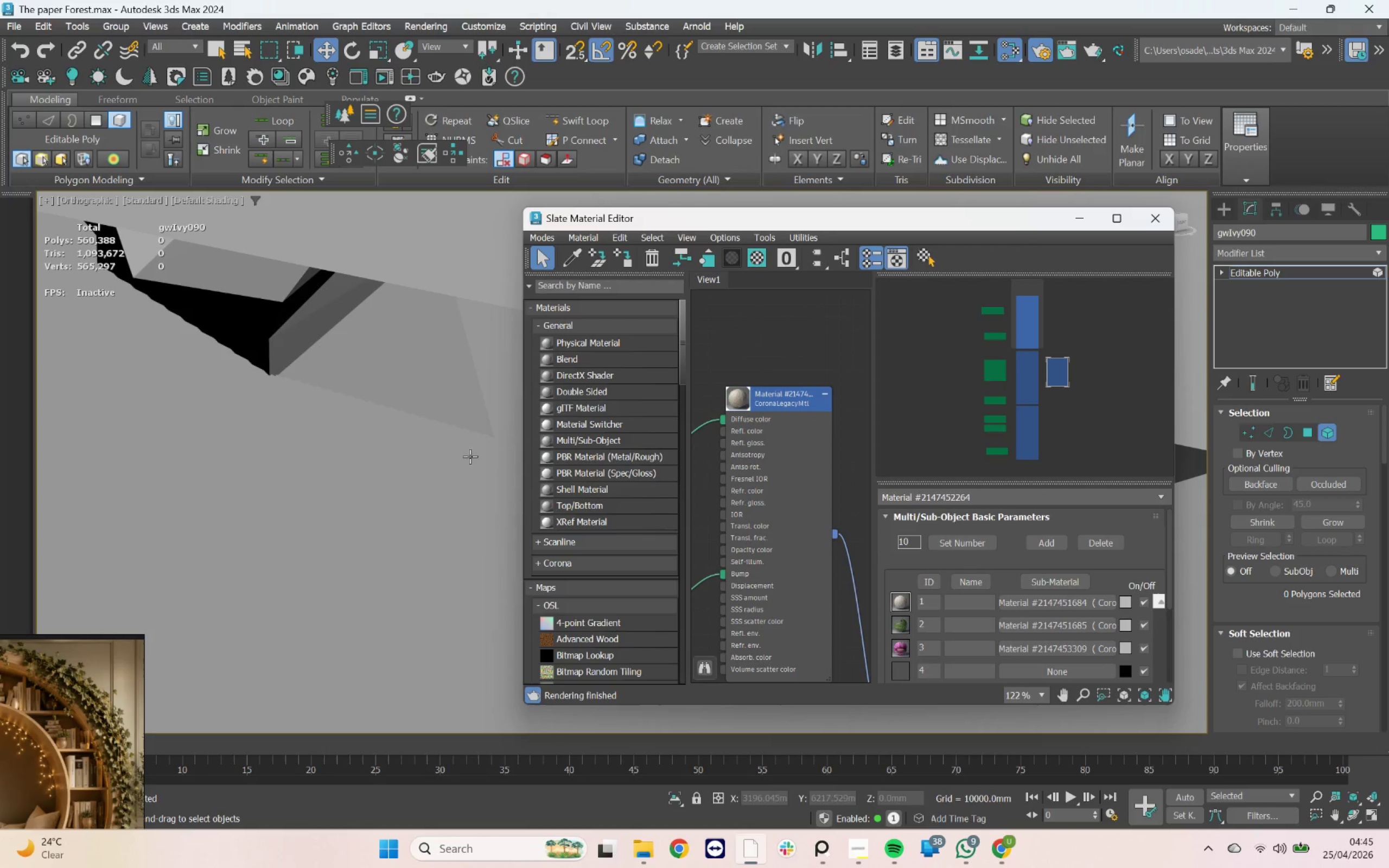 
scroll: coordinate [460, 456], scroll_direction: down, amount: 12.0
 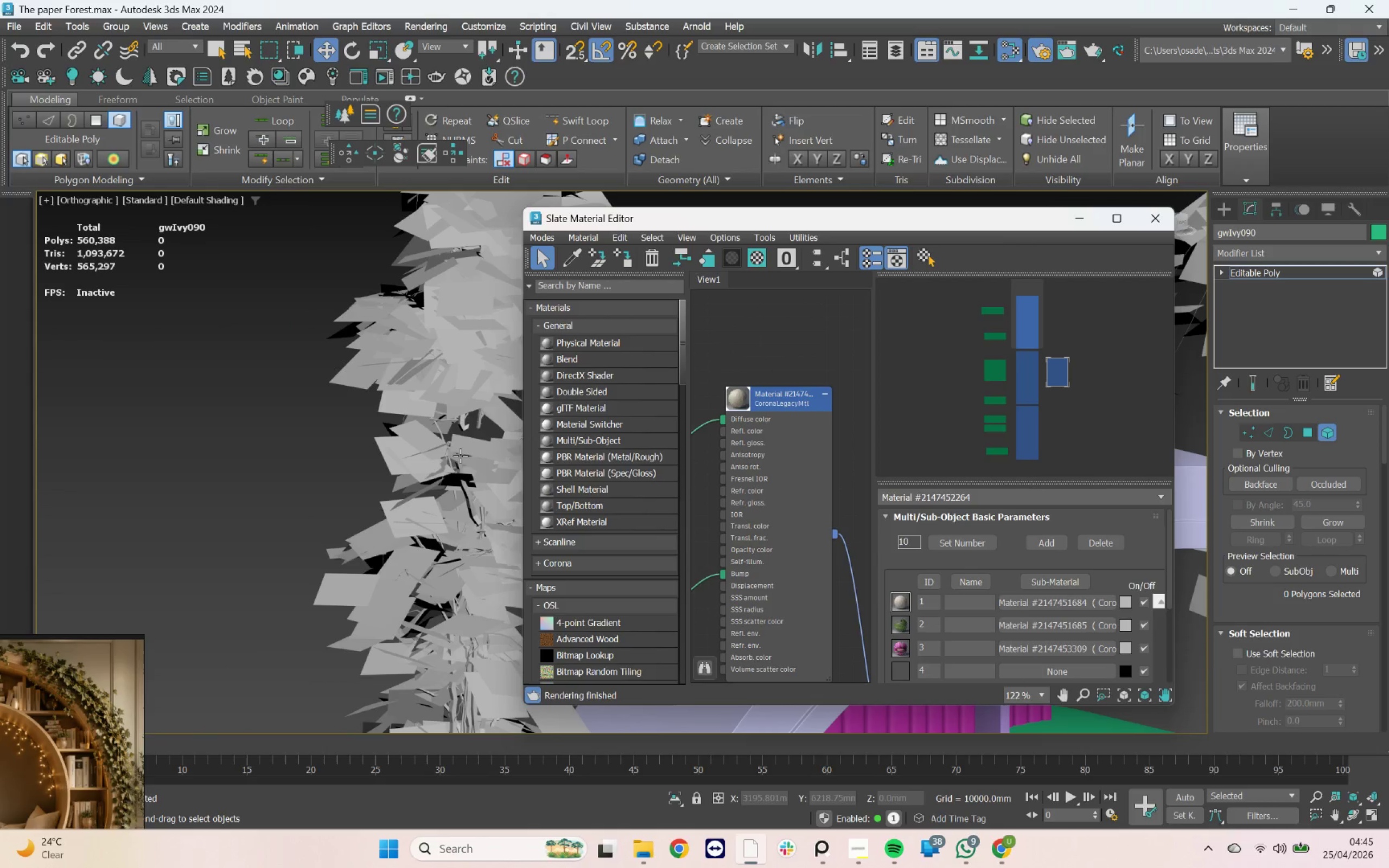 
key(Control+Z)
 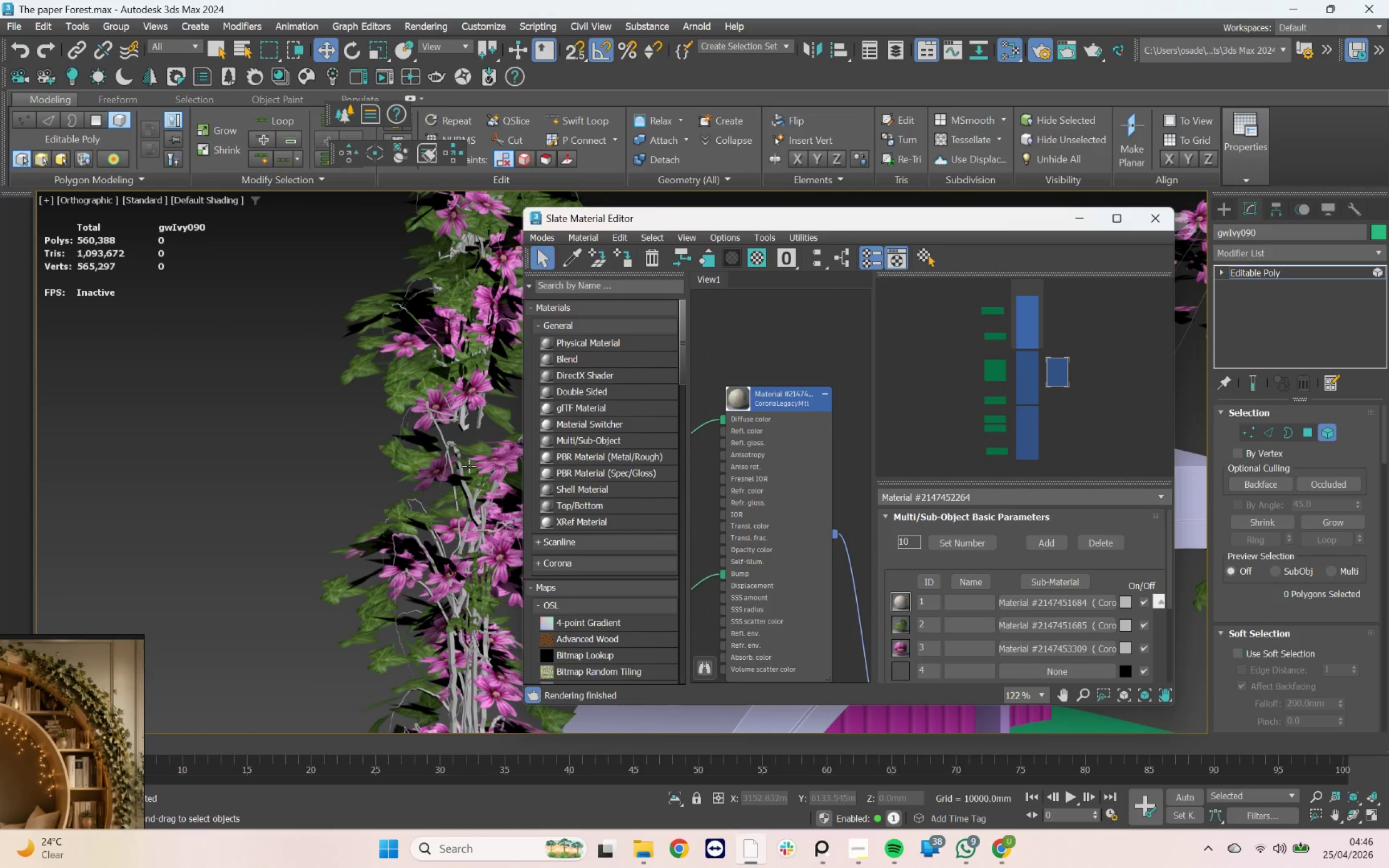 
scroll: coordinate [788, 443], scroll_direction: down, amount: 11.0
 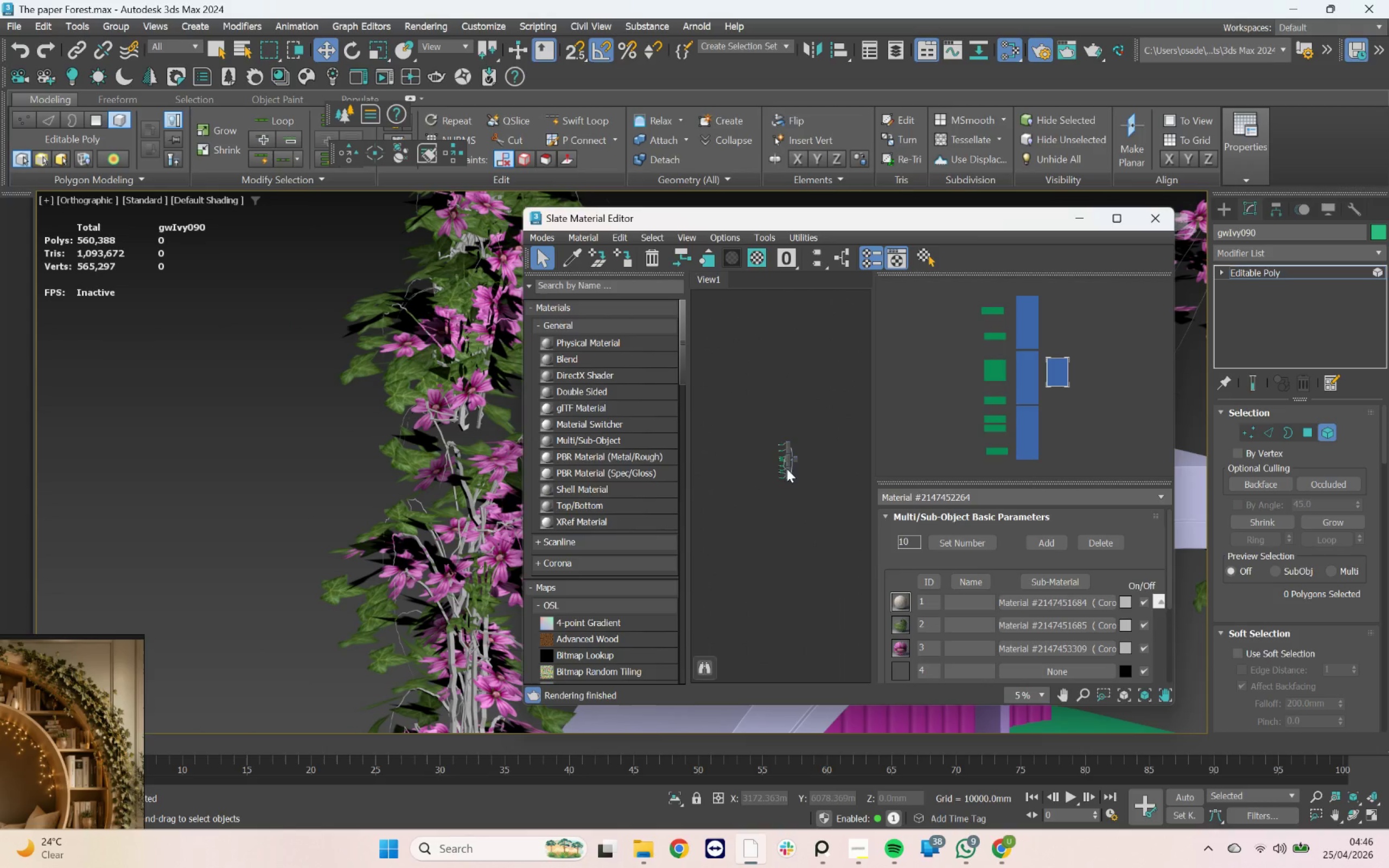 
scroll: coordinate [786, 474], scroll_direction: up, amount: 2.0
 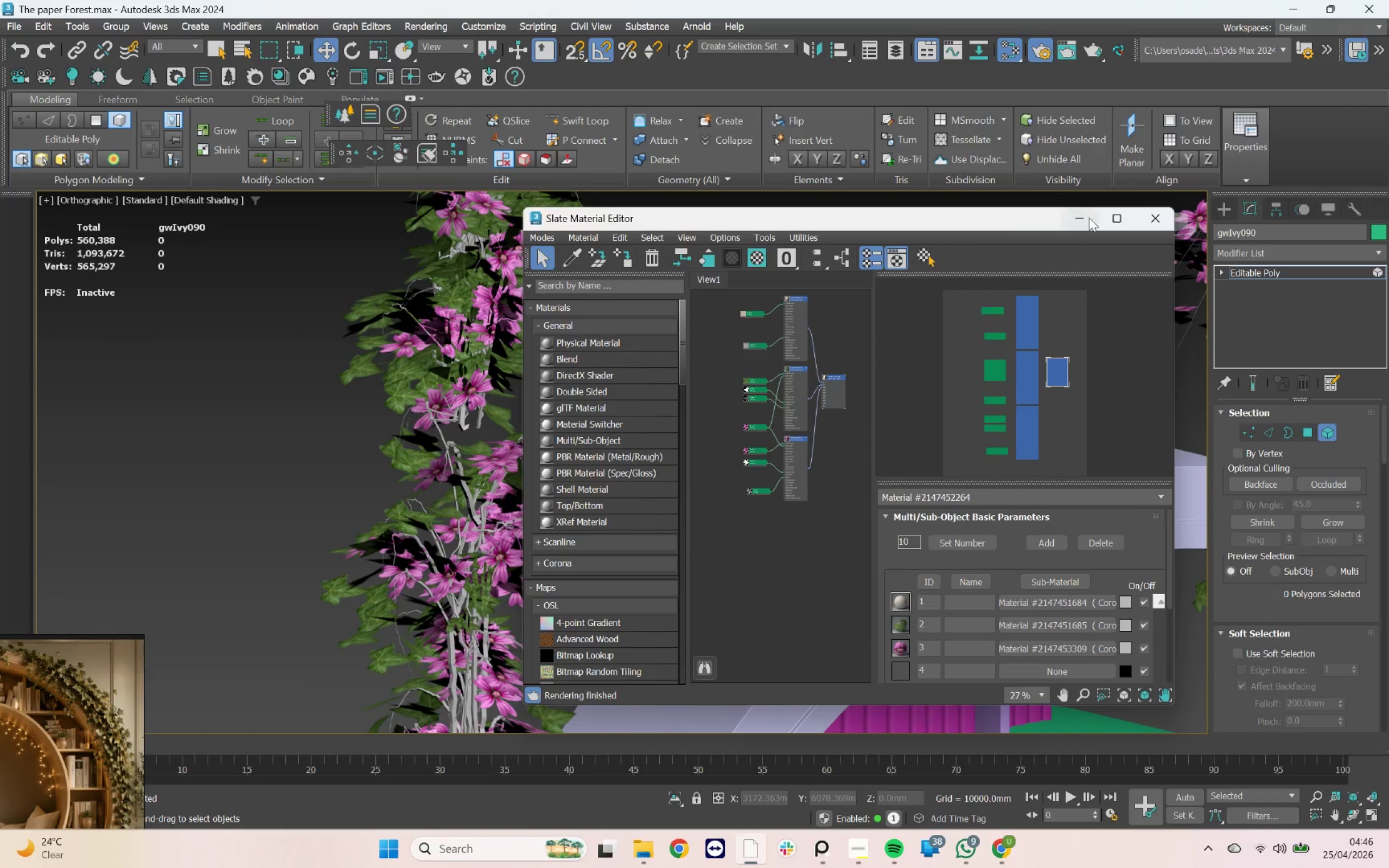 
left_click([1090, 218])
 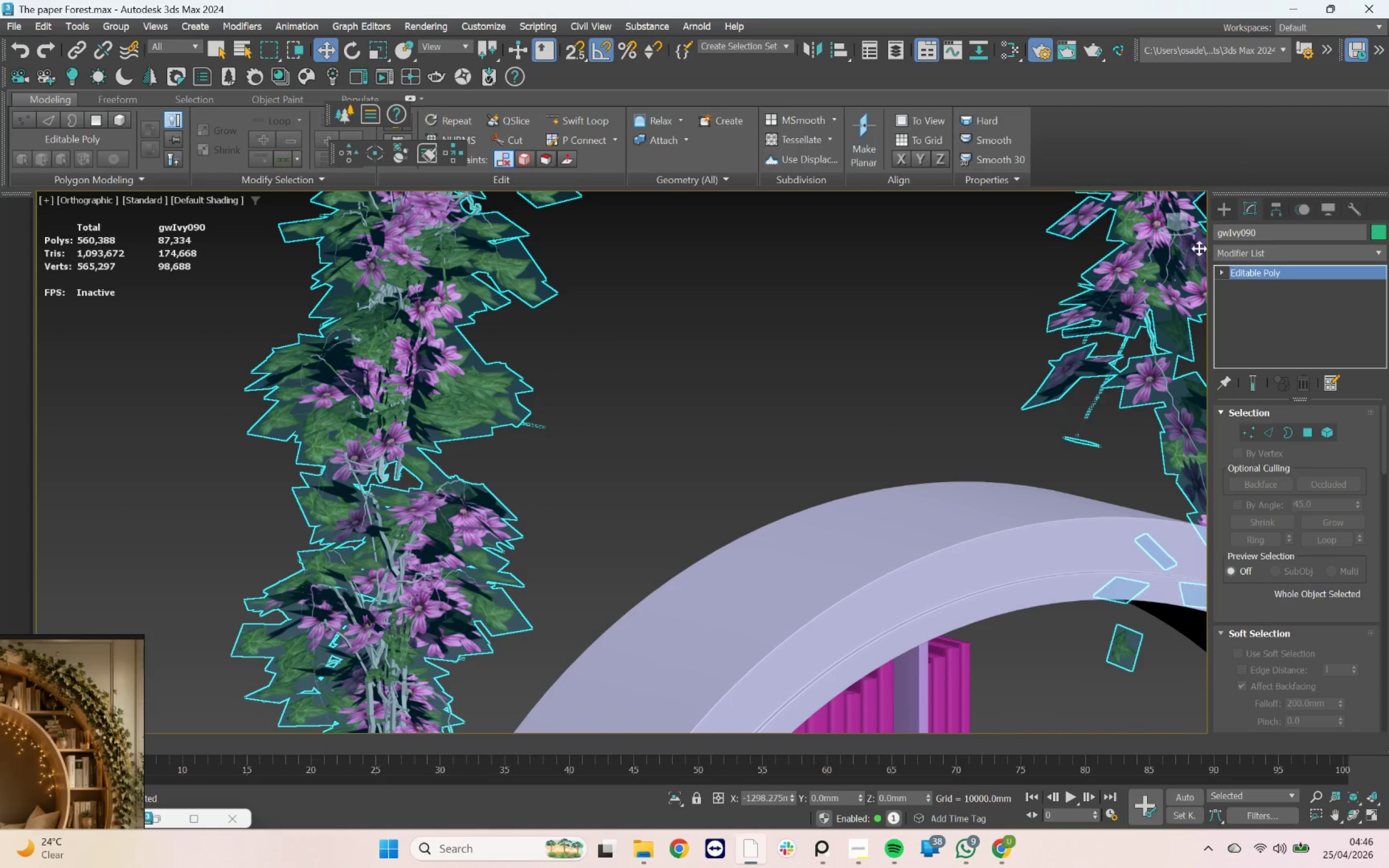 
left_click([1180, 222])
 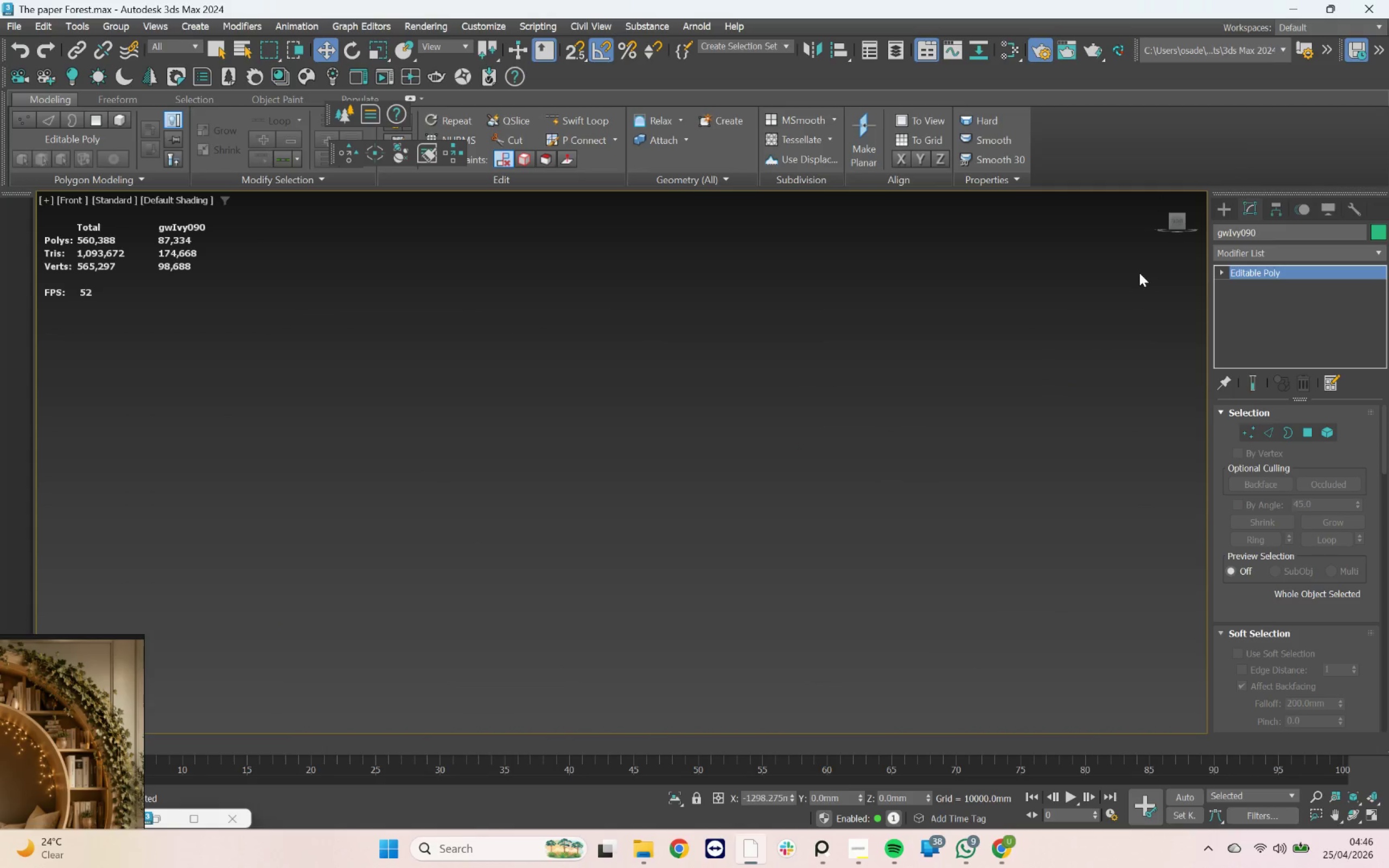 
key(Z)
 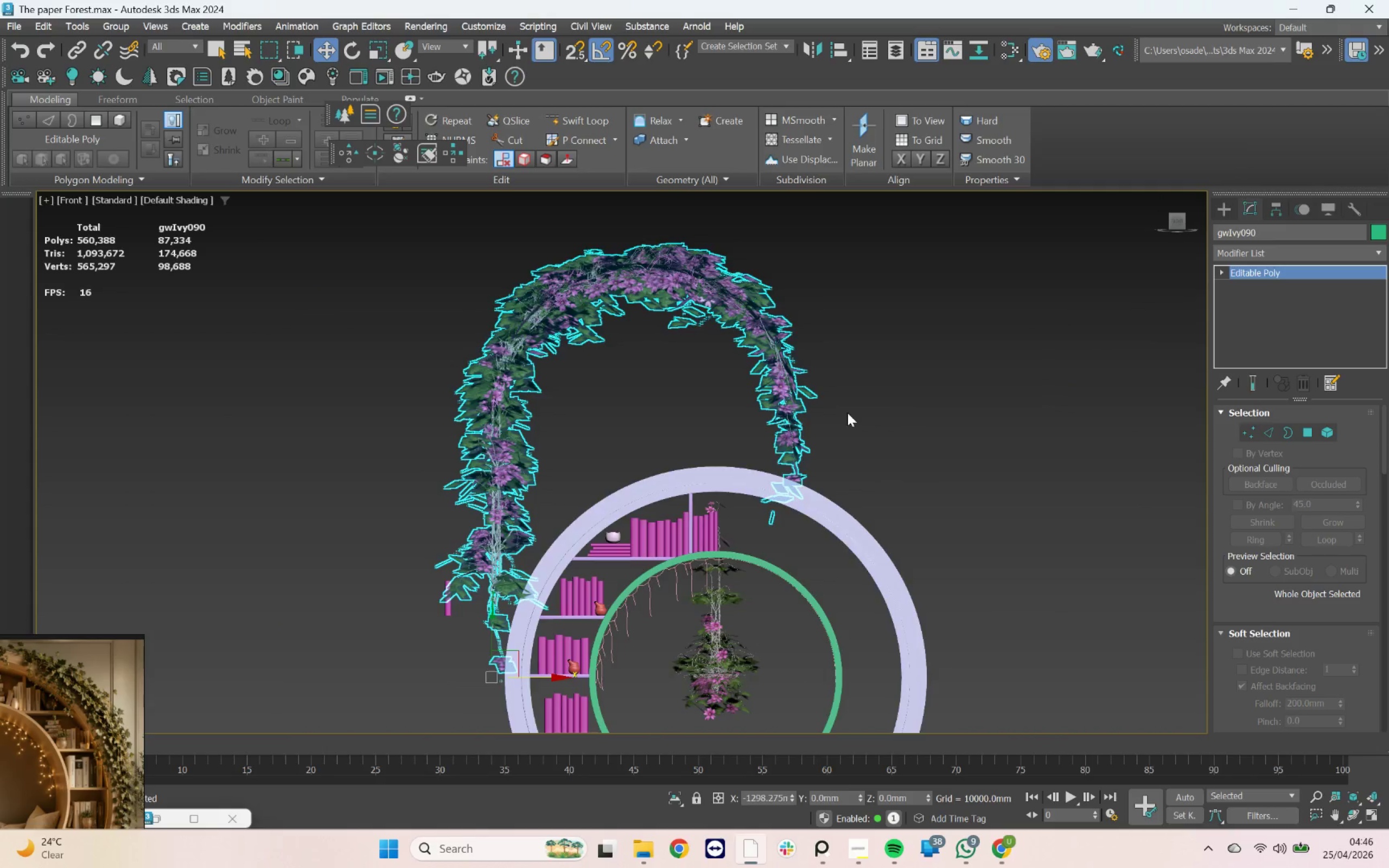 
scroll: coordinate [813, 445], scroll_direction: none, amount: 0.0
 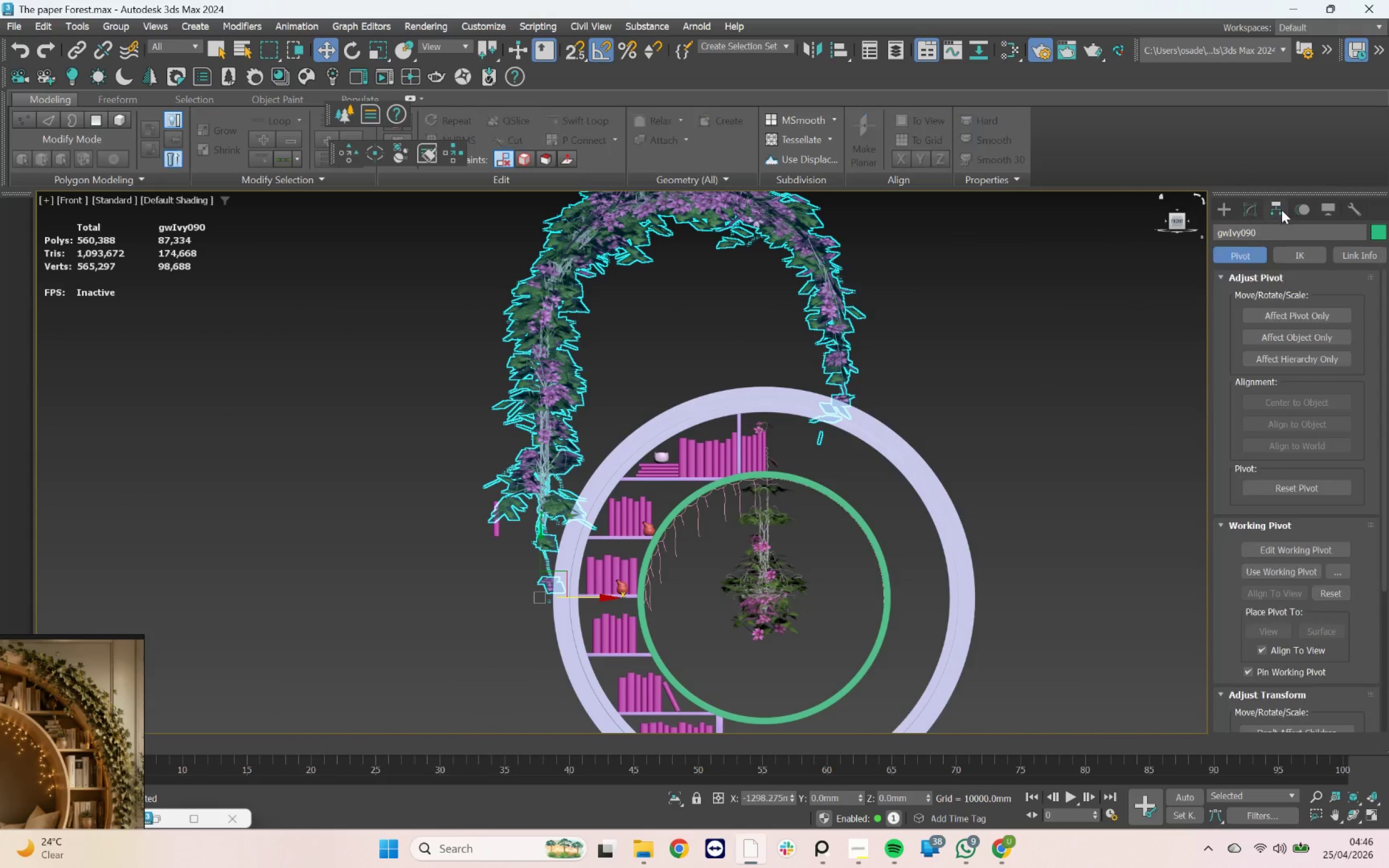 
left_click([1305, 317])
 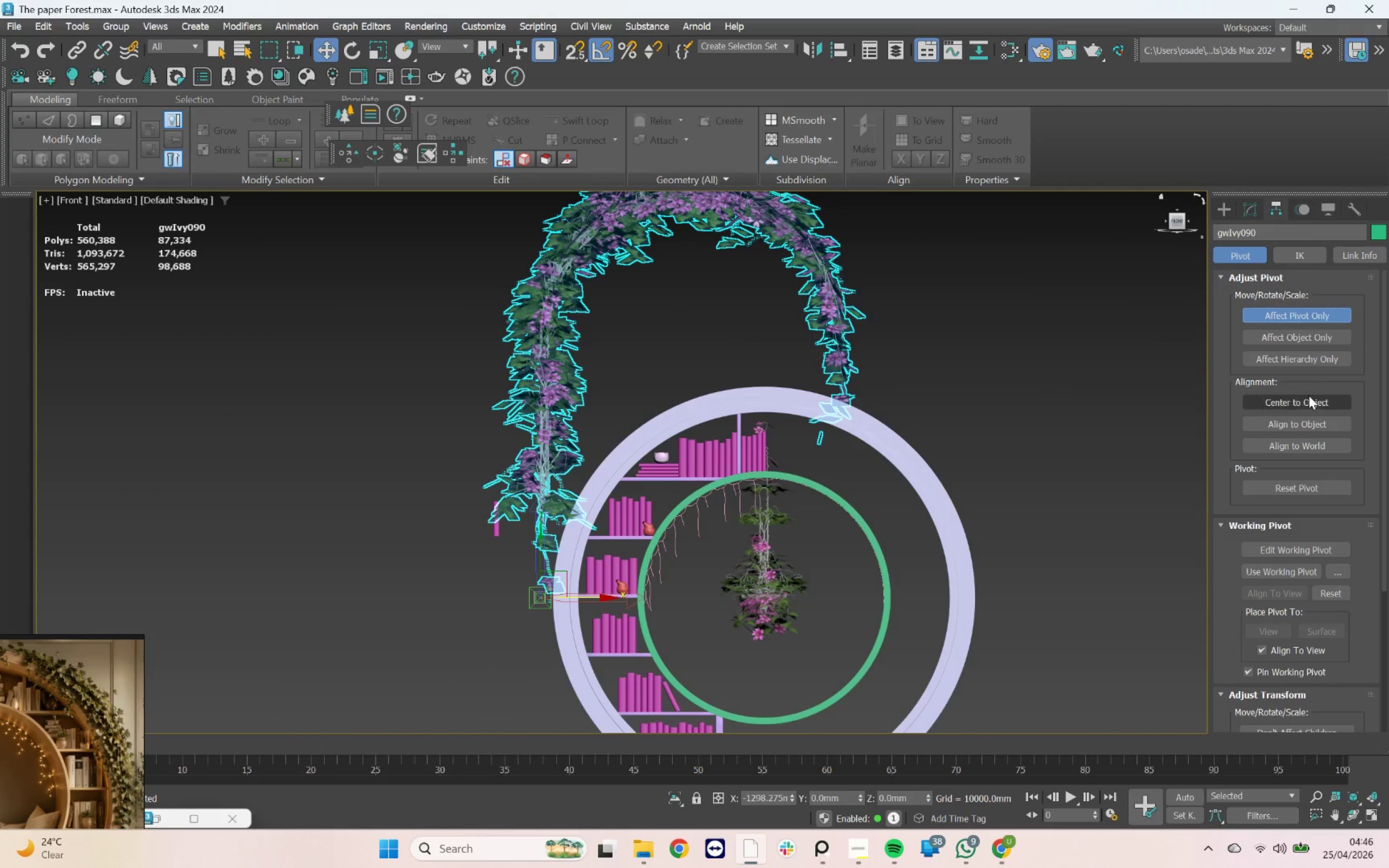 
left_click([1310, 398])
 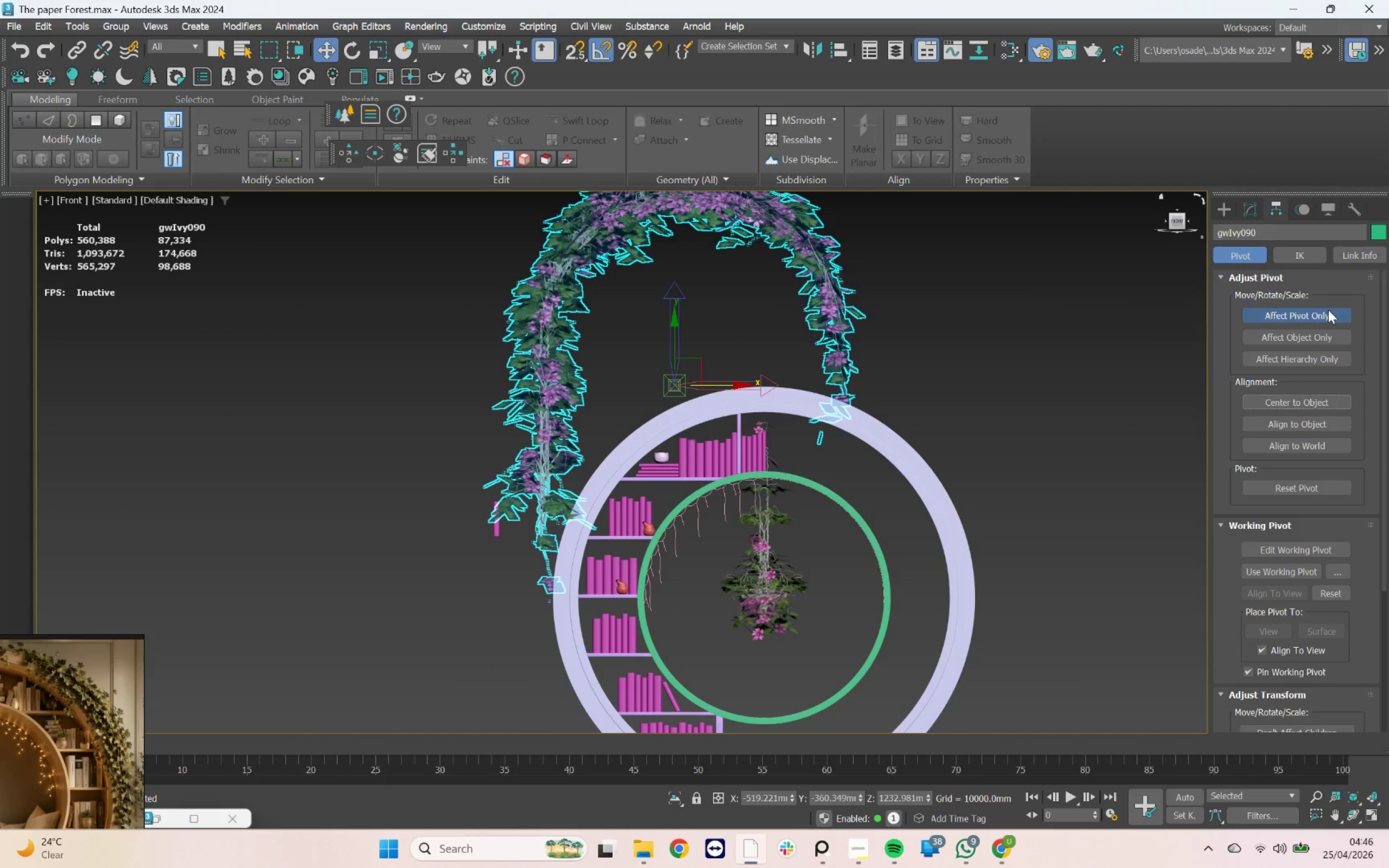 
left_click([1323, 316])
 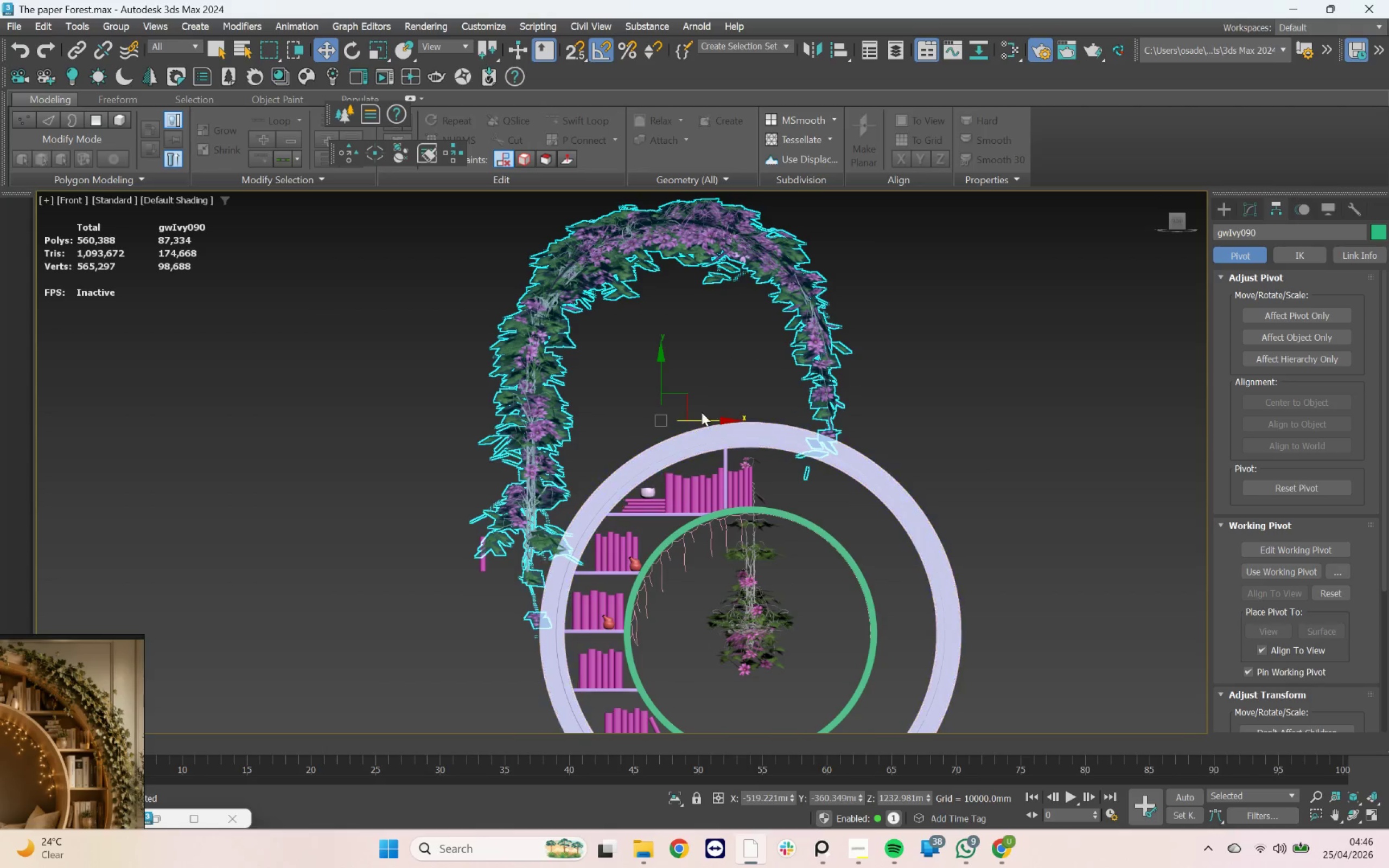 
left_click_drag(start_coordinate=[687, 392], to_coordinate=[751, 586])
 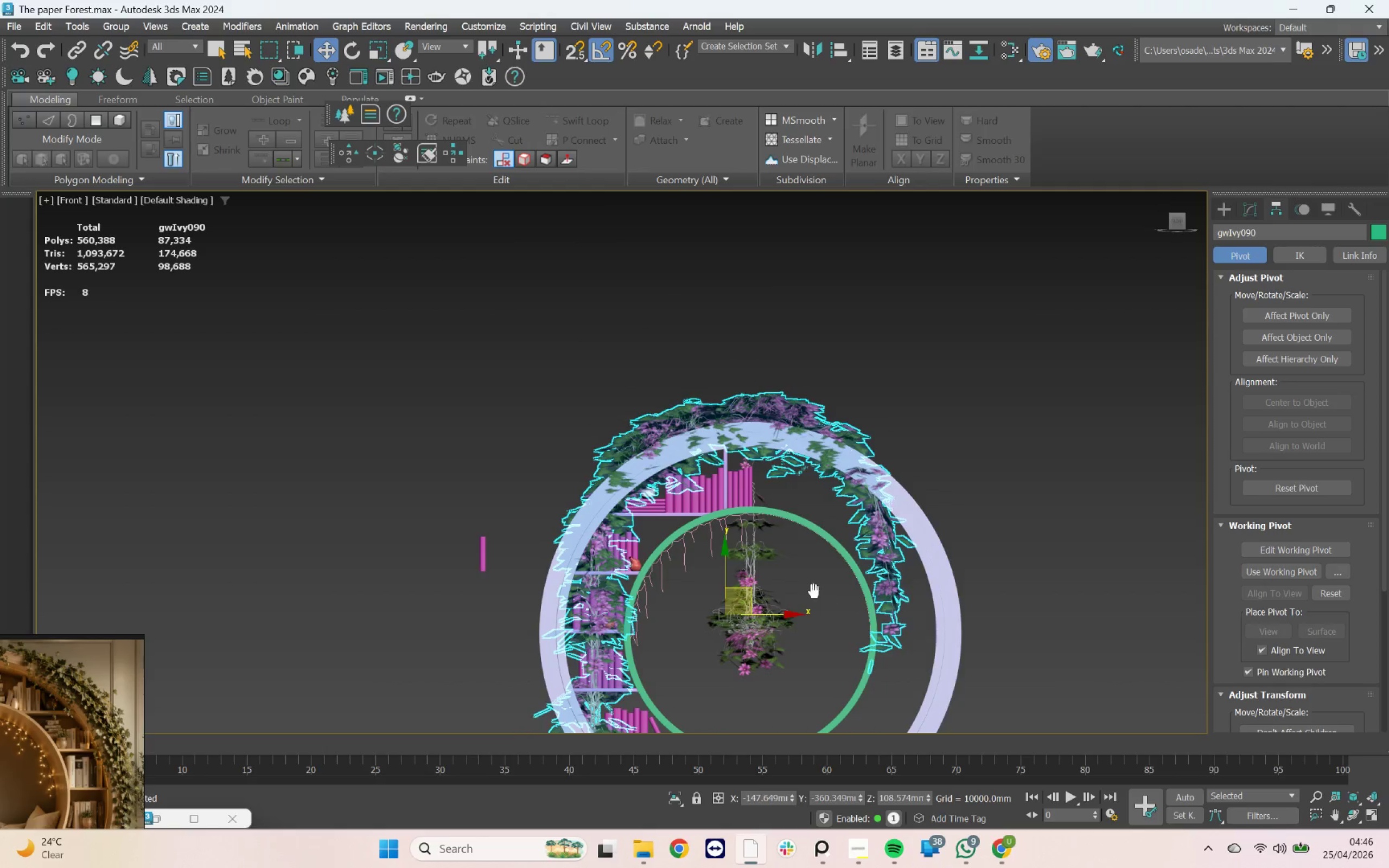 
scroll: coordinate [845, 465], scroll_direction: up, amount: 1.0
 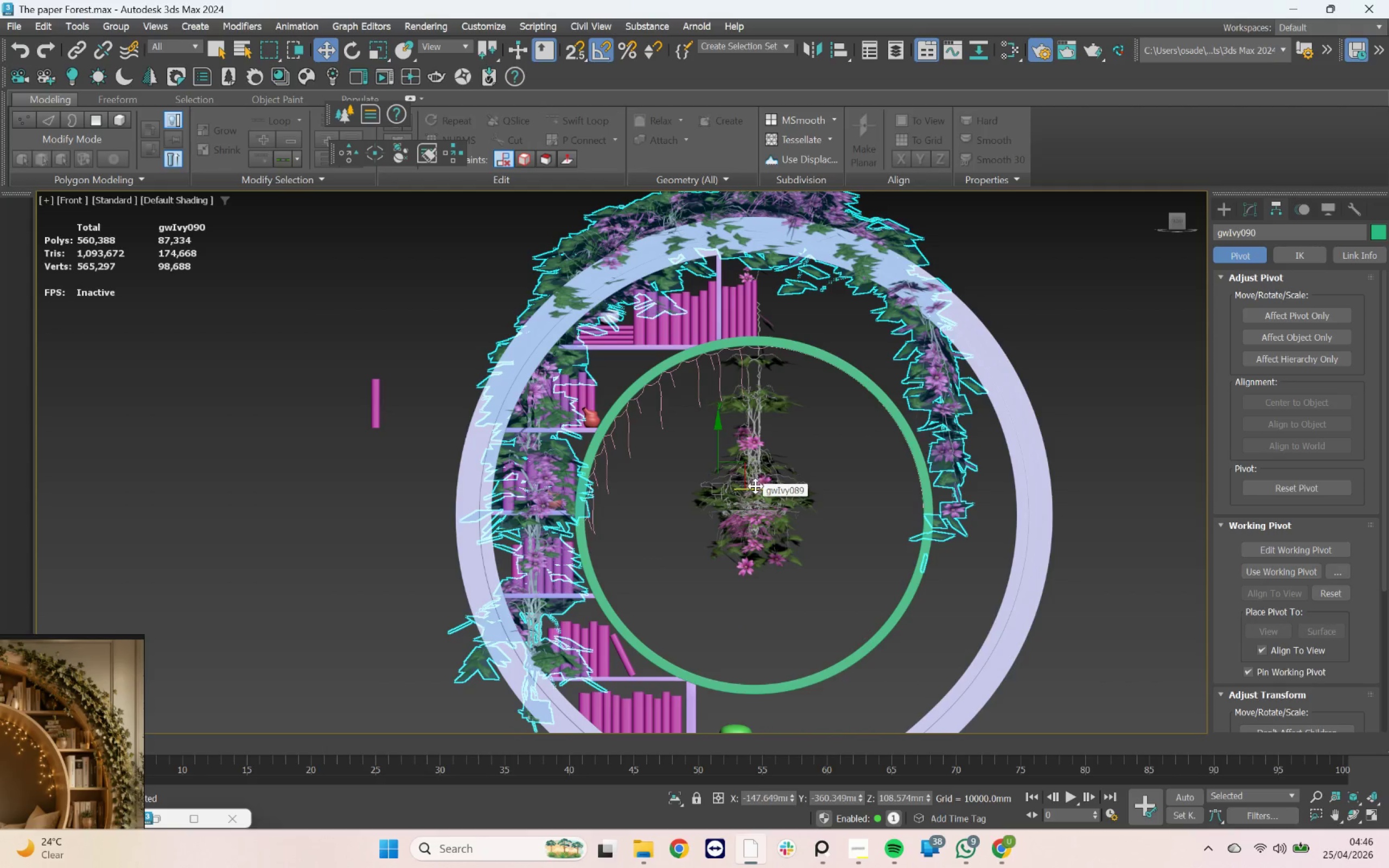 
key(R)
 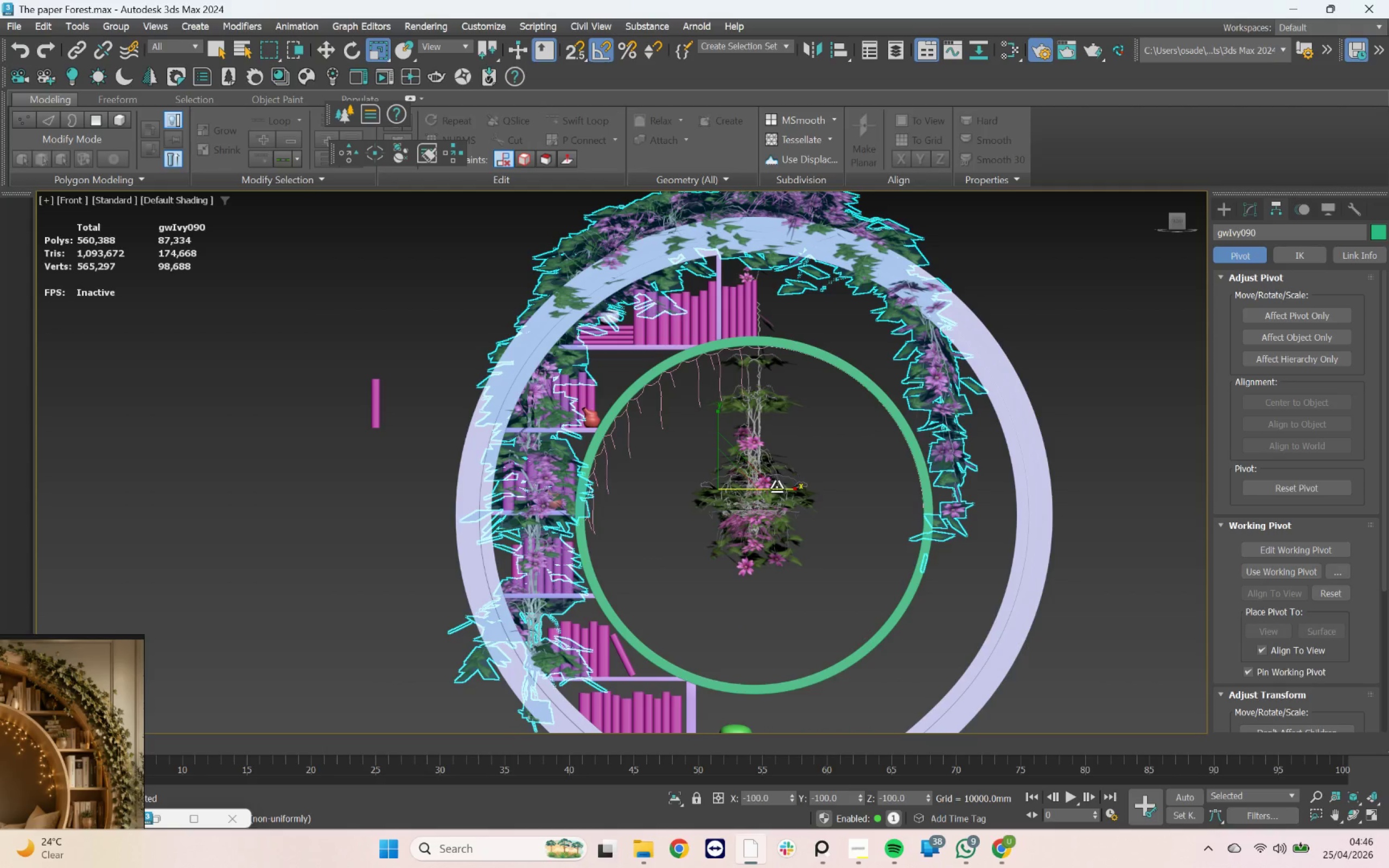 
left_click_drag(start_coordinate=[775, 487], to_coordinate=[788, 487])
 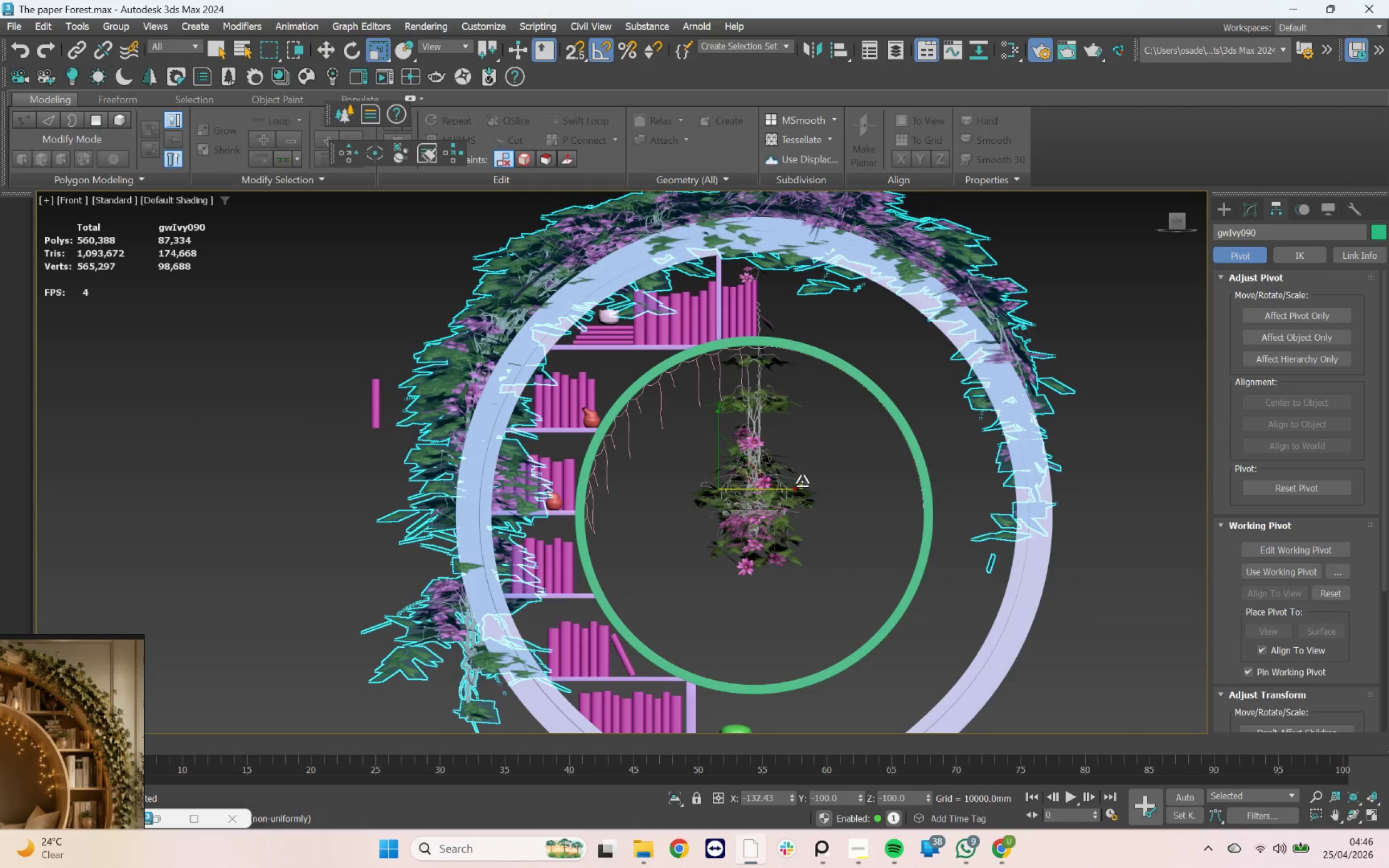 
scroll: coordinate [805, 480], scroll_direction: down, amount: 2.0
 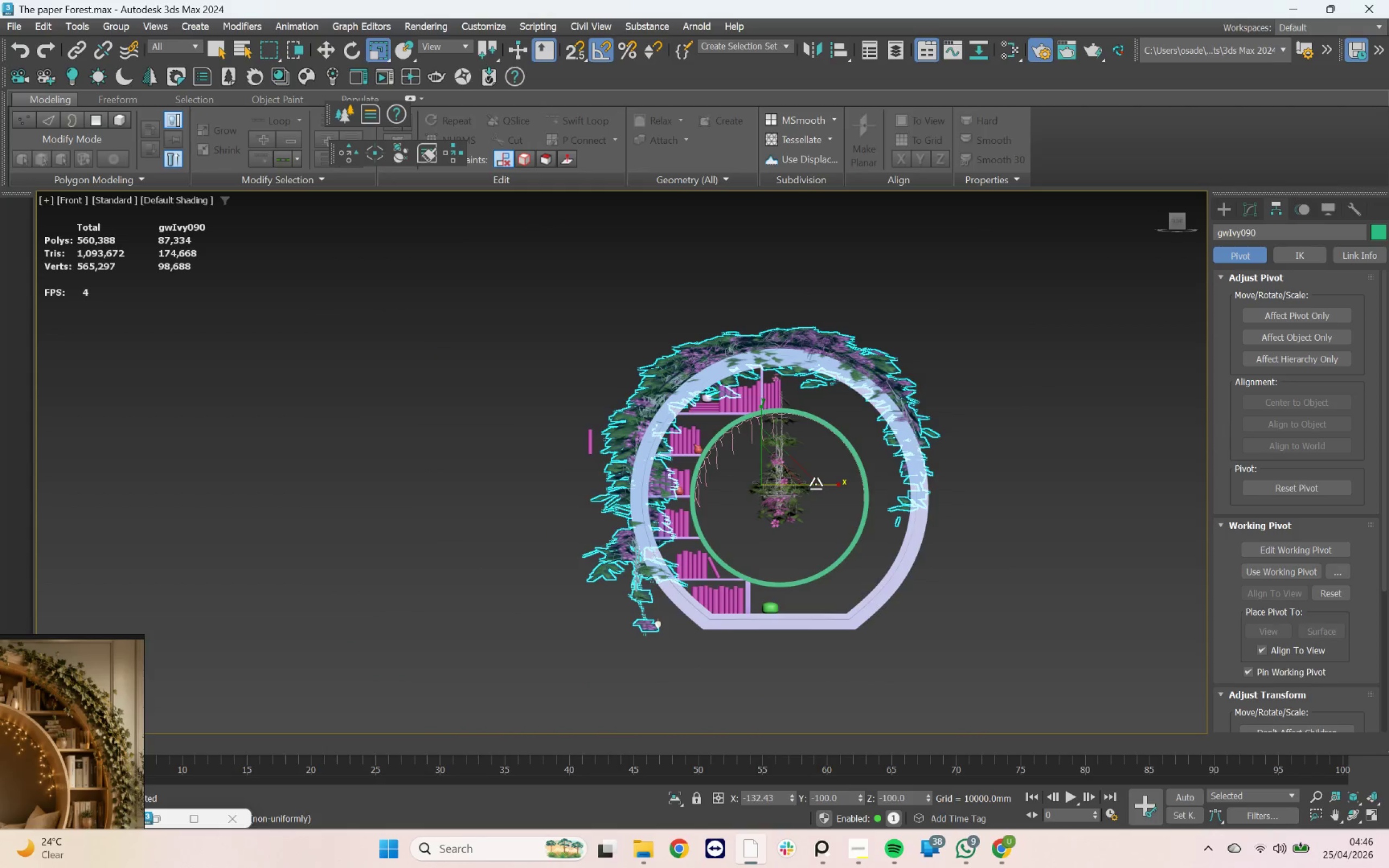 
hold_key(key=AltLeft, duration=1.97)
 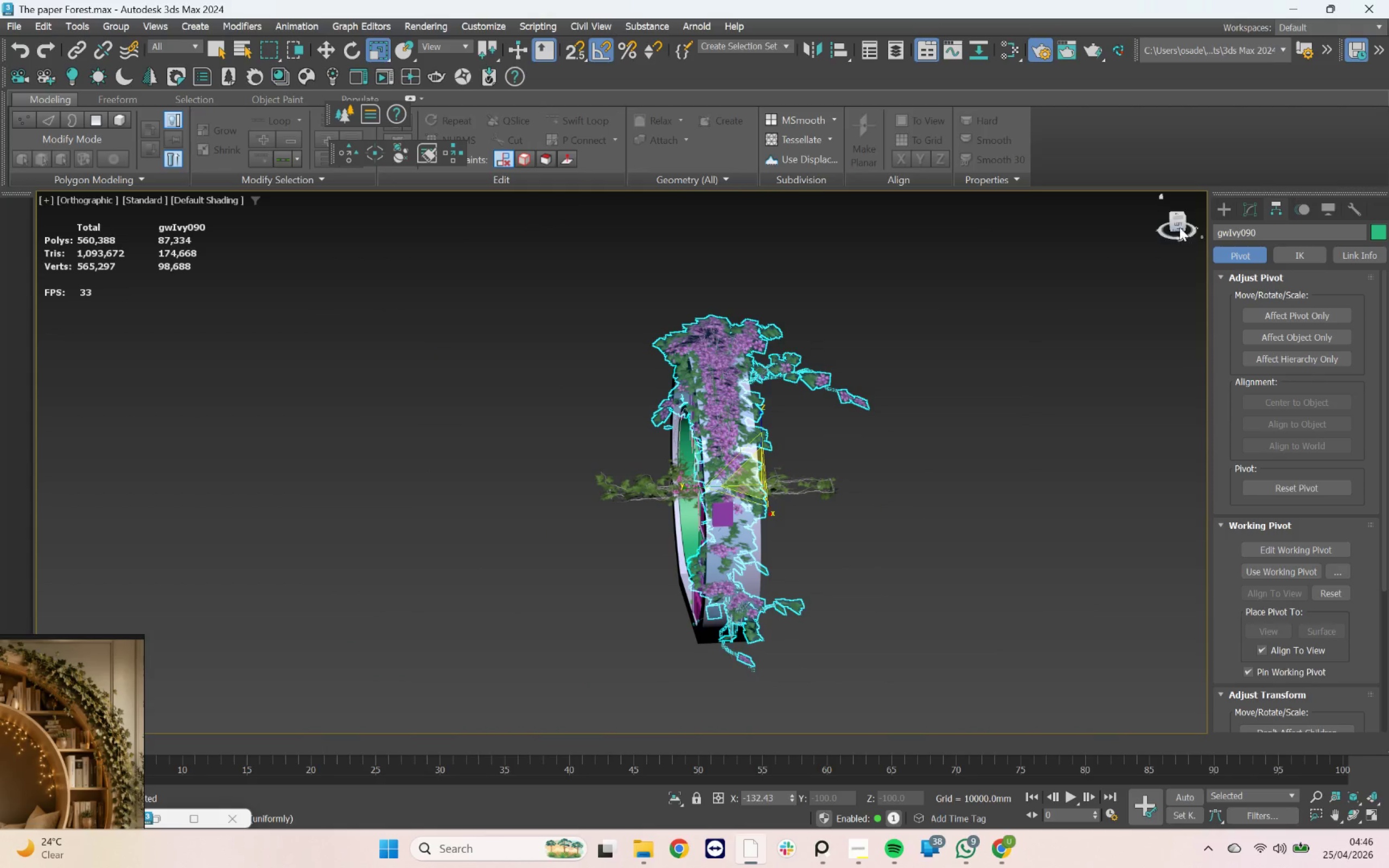 
left_click([1180, 227])
 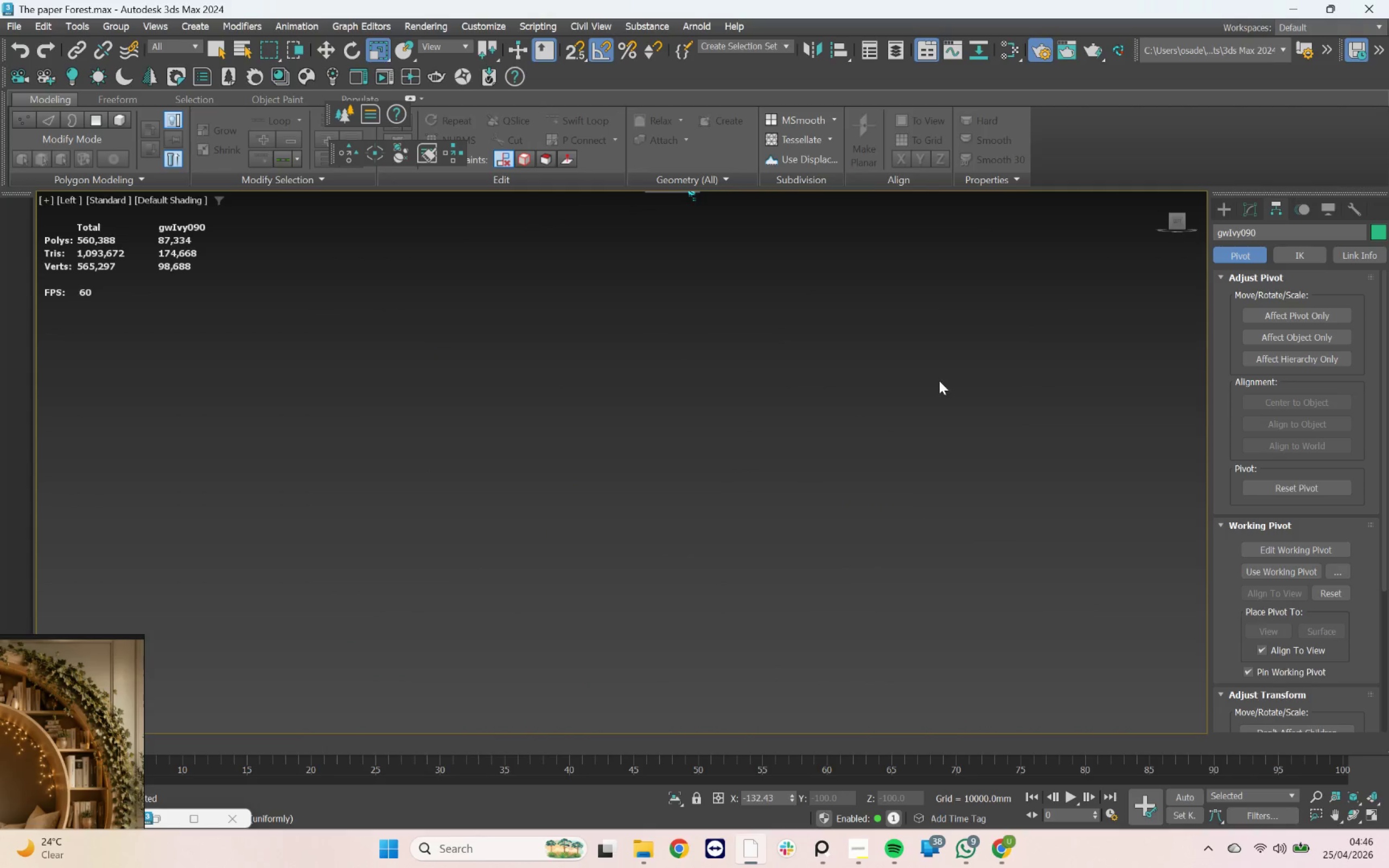 
key(Z)
 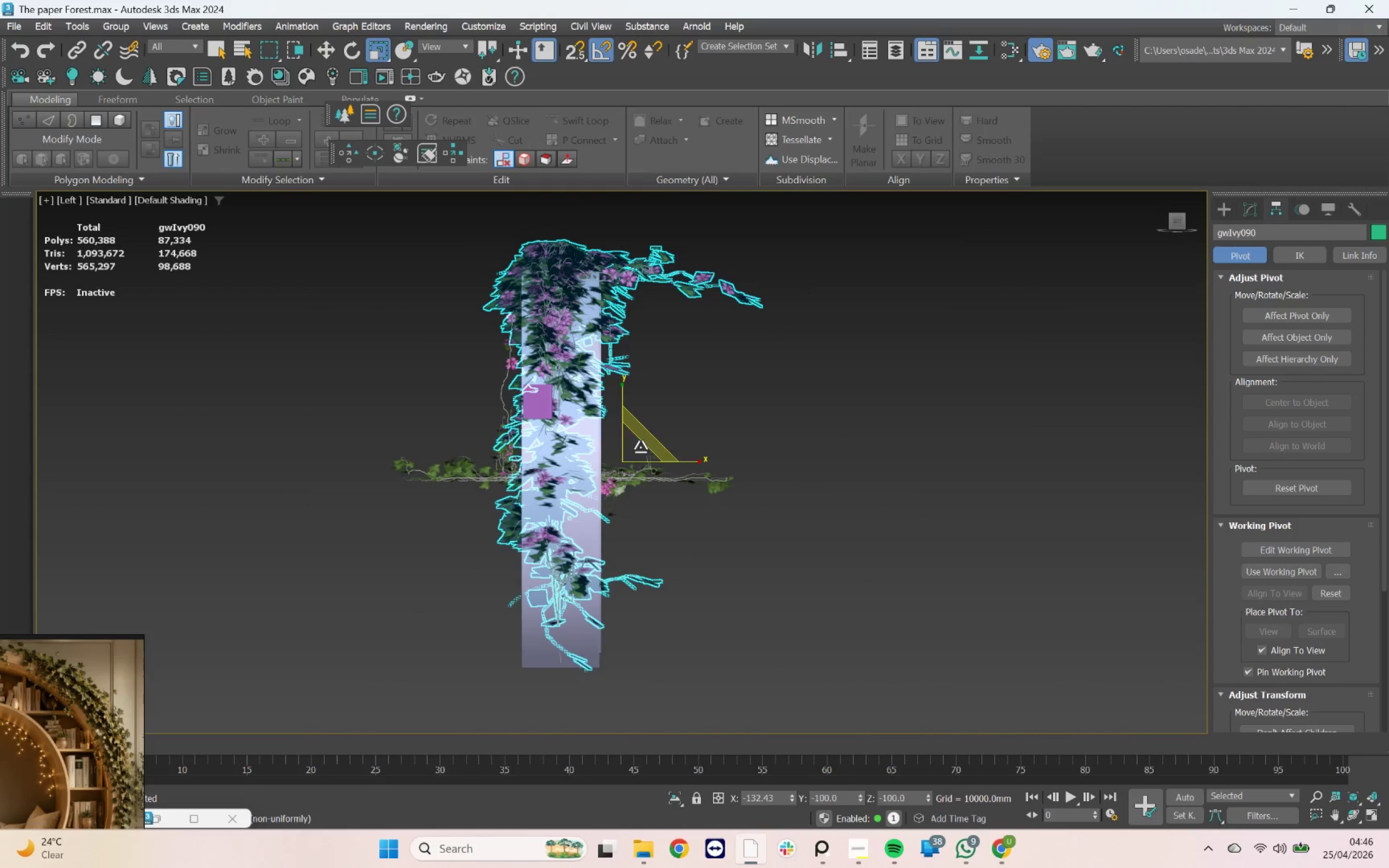 
scroll: coordinate [565, 406], scroll_direction: up, amount: 3.0
 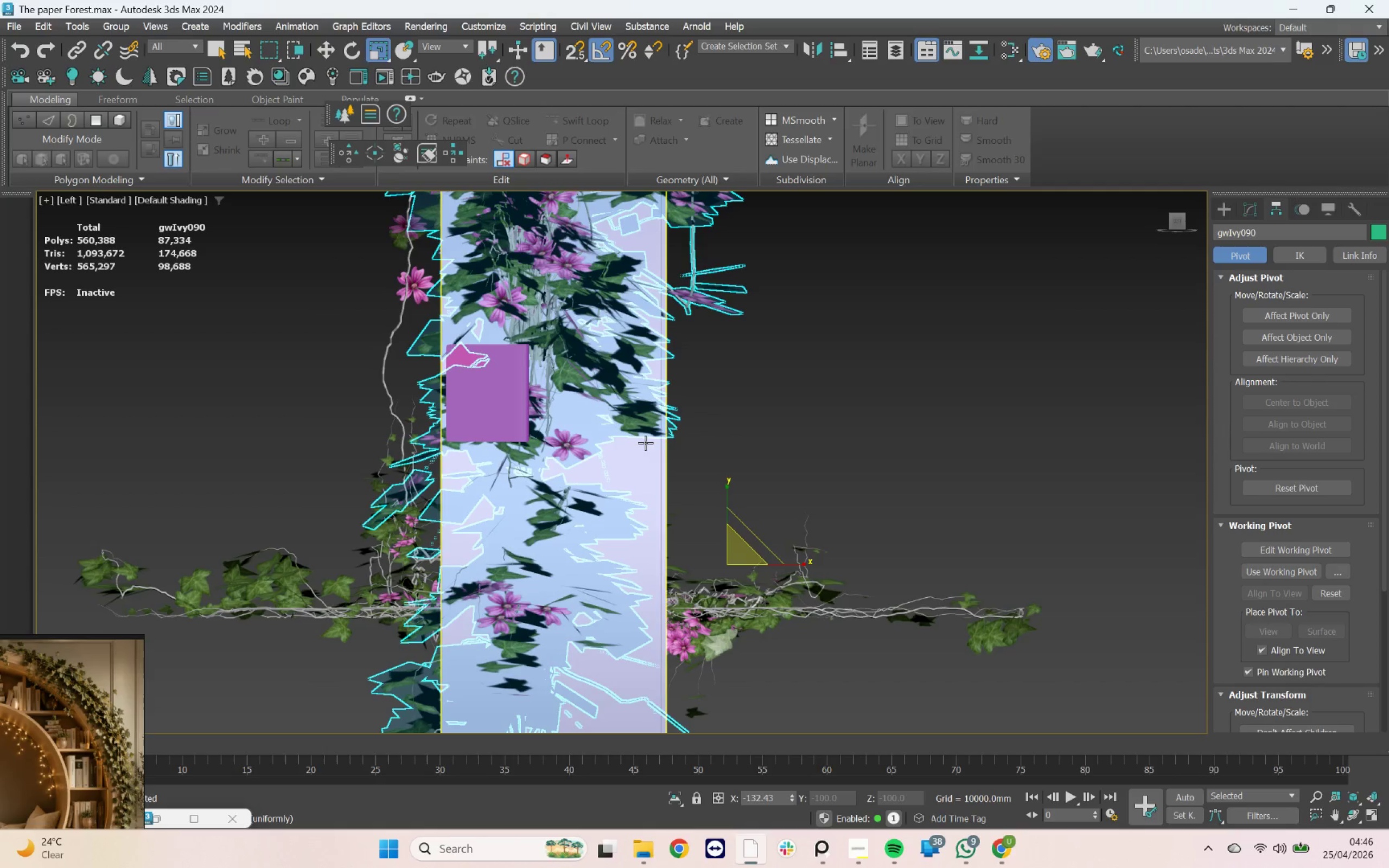 
key(W)
 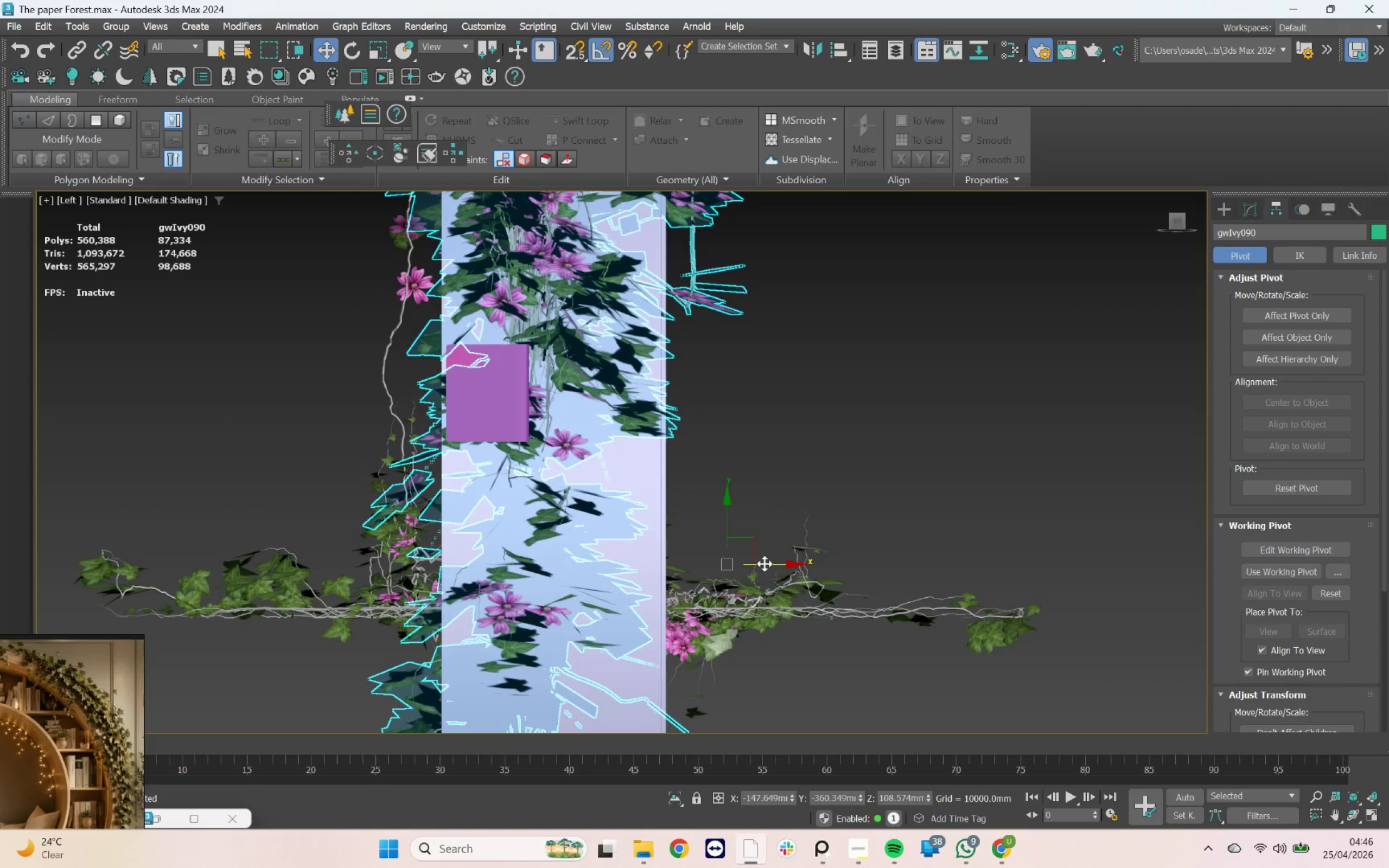 
left_click_drag(start_coordinate=[764, 564], to_coordinate=[780, 561])
 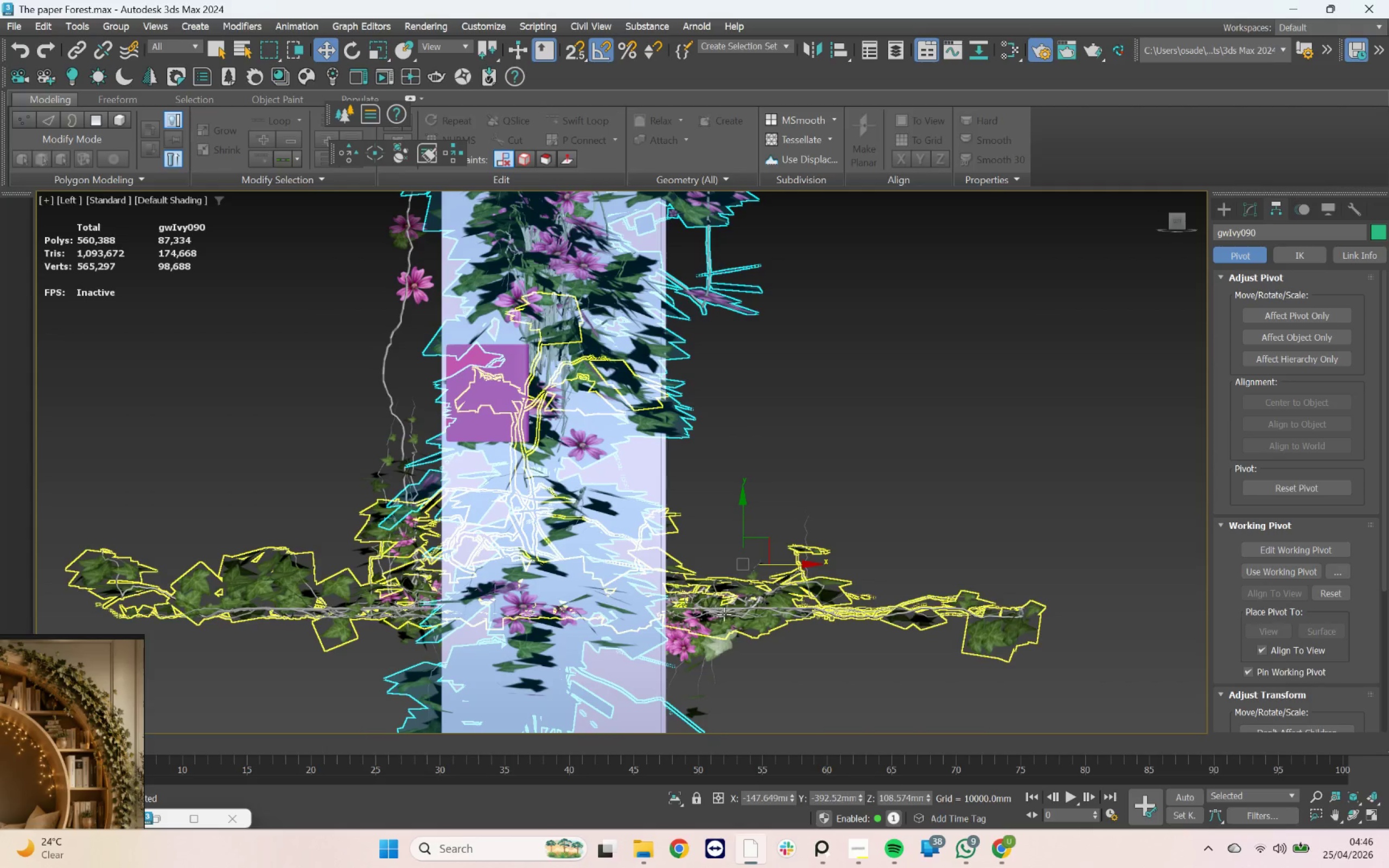 
left_click([725, 613])
 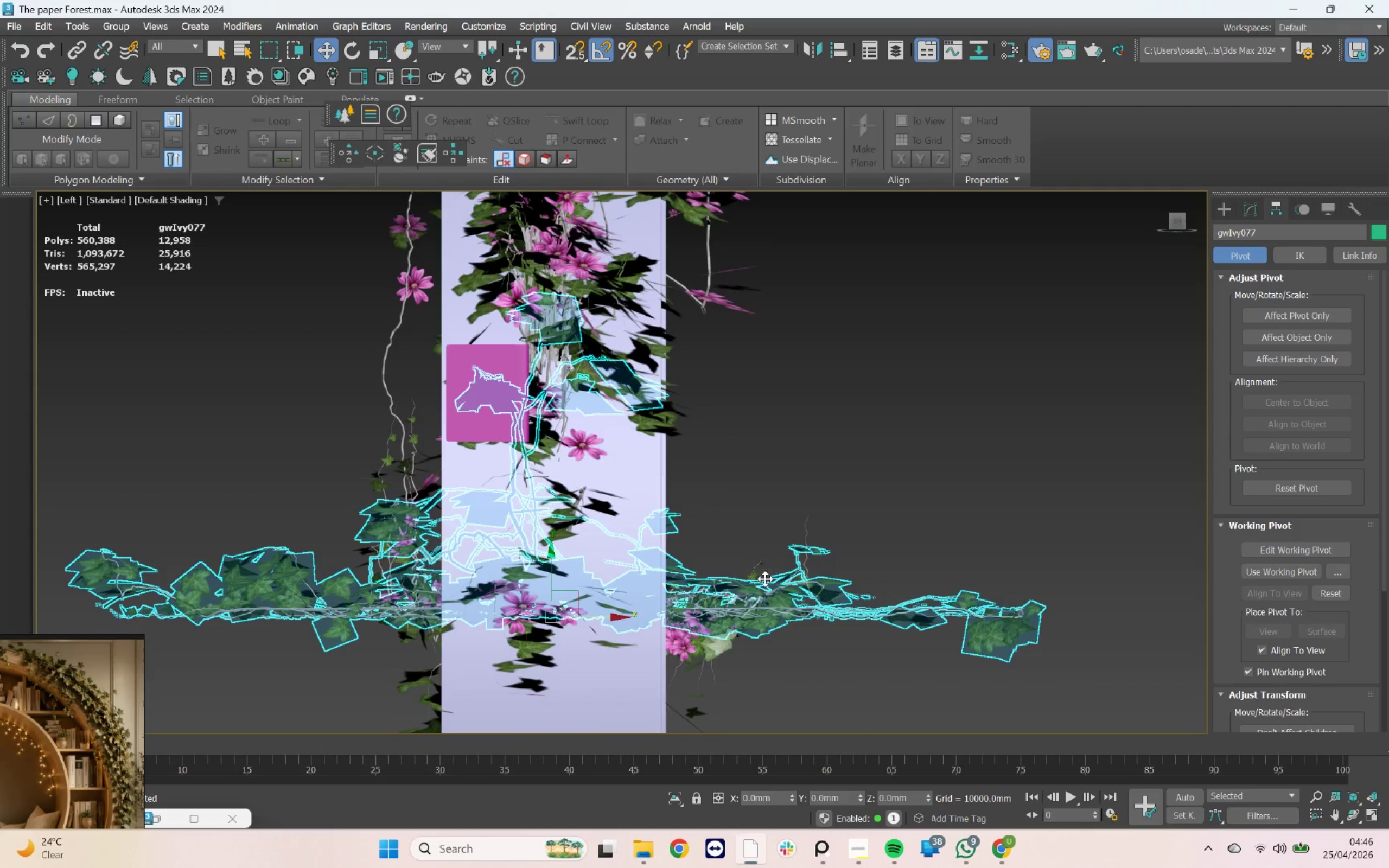 
scroll: coordinate [825, 535], scroll_direction: down, amount: 5.0
 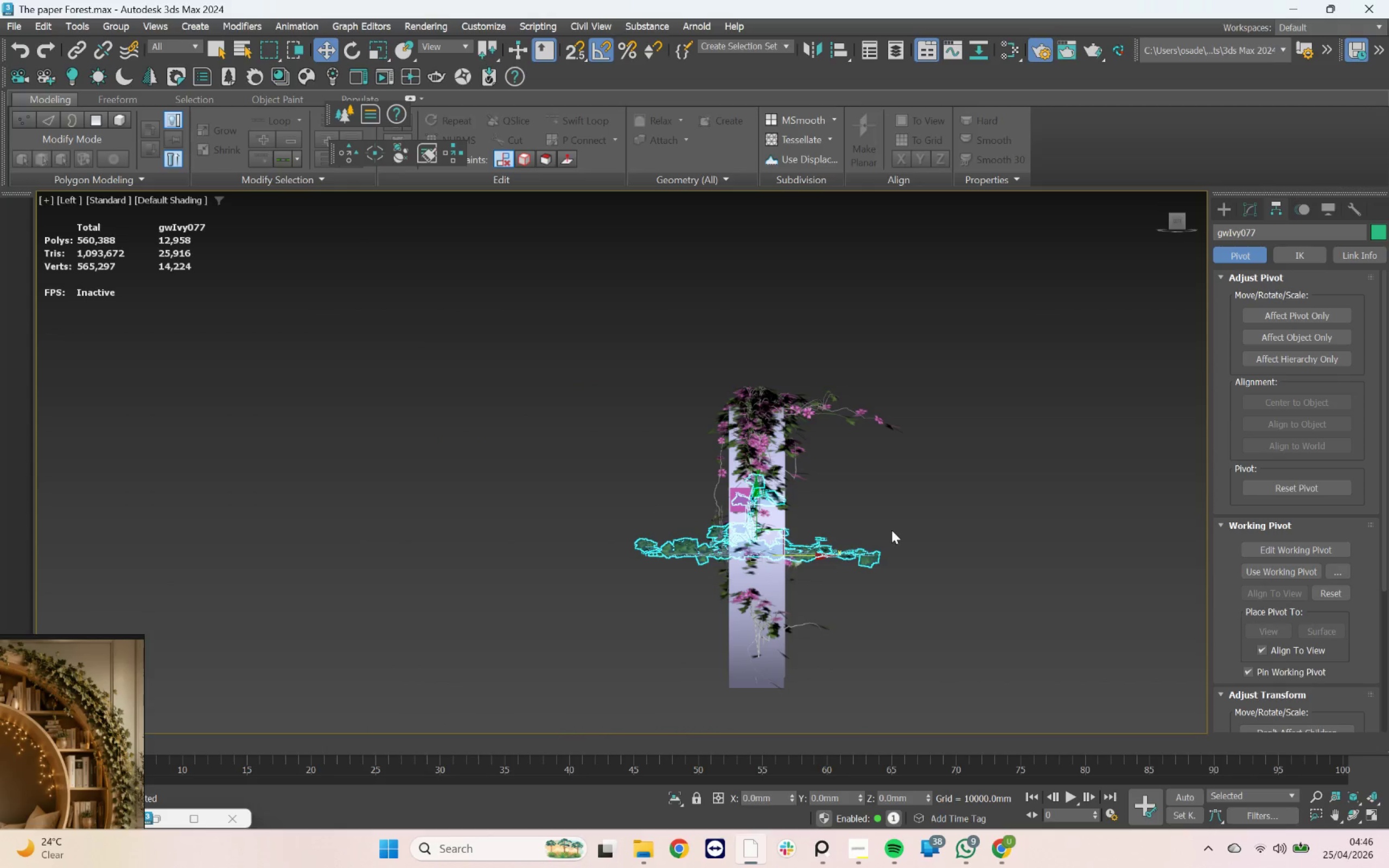 
hold_key(key=AltLeft, duration=1.64)
 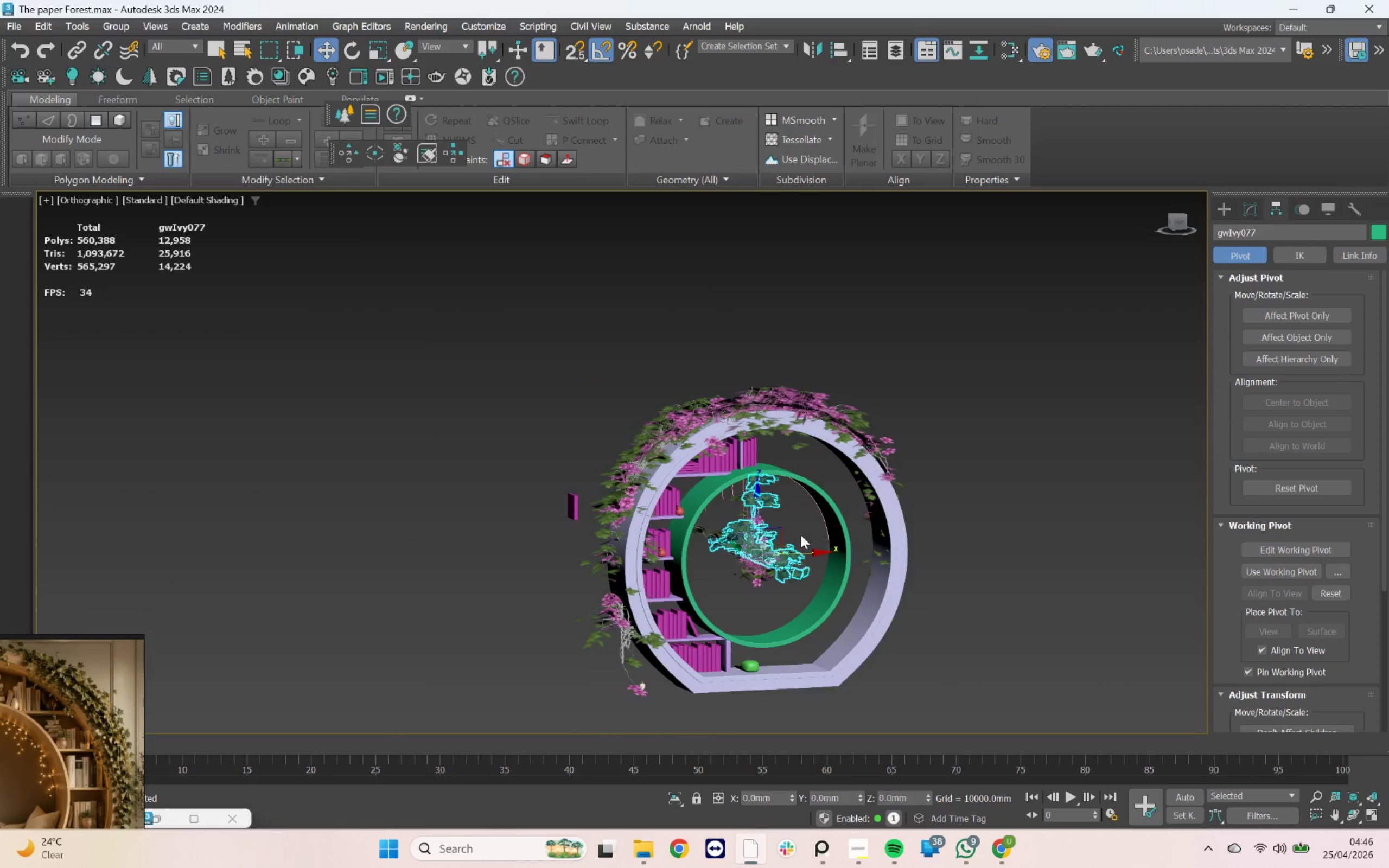 
scroll: coordinate [797, 537], scroll_direction: up, amount: 4.0
 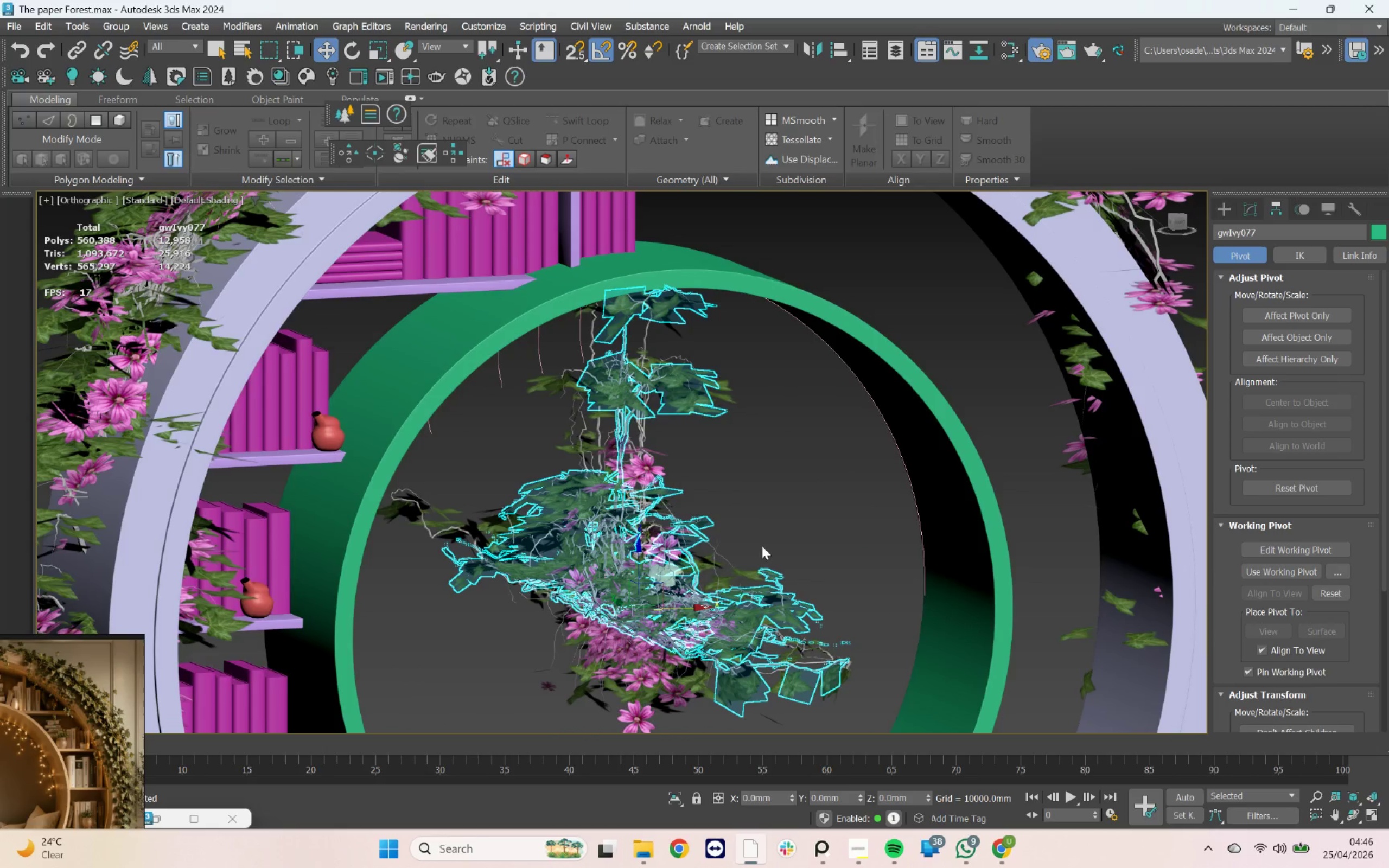 
left_click_drag(start_coordinate=[787, 509], to_coordinate=[600, 700])
 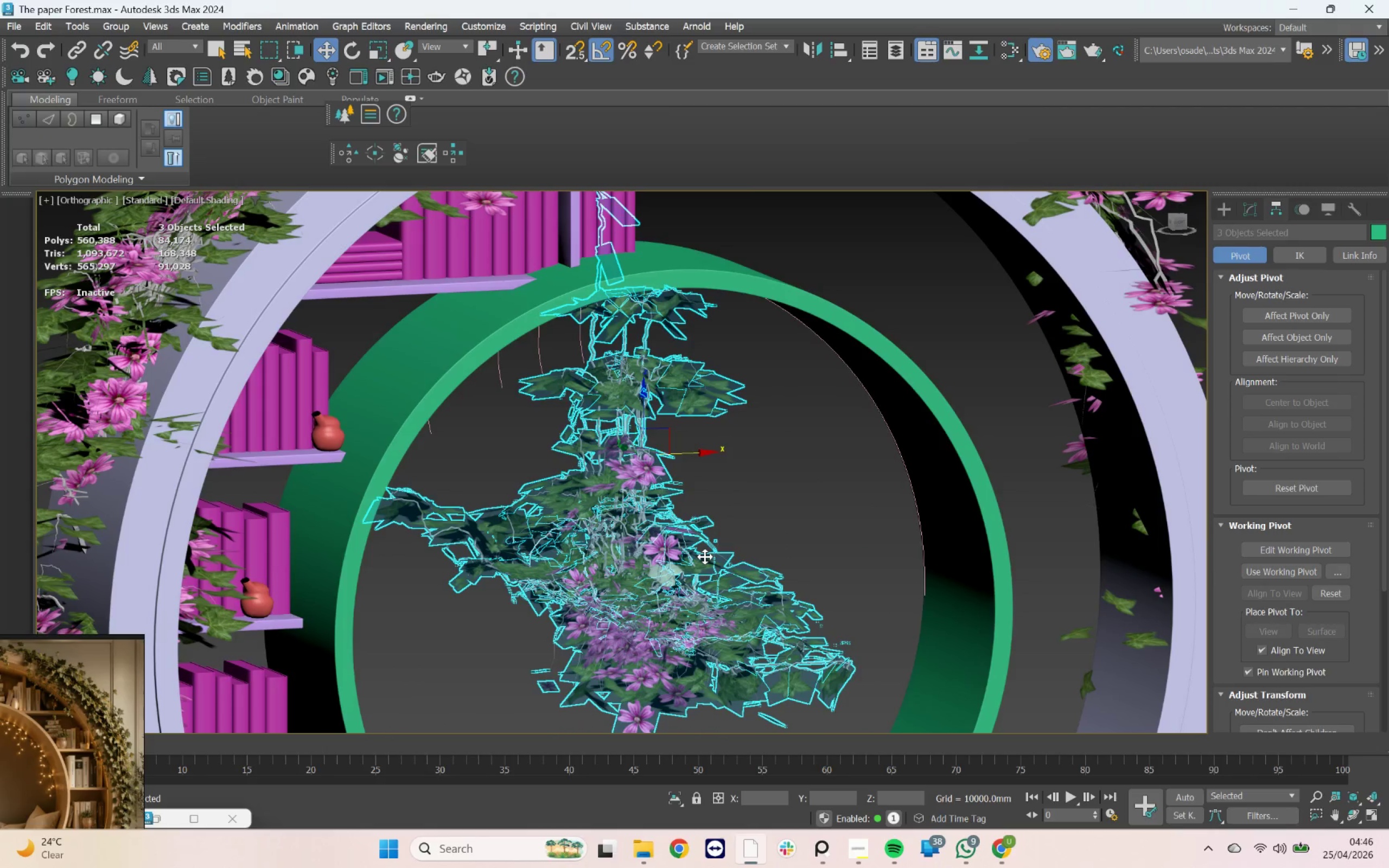 
key(Delete)
 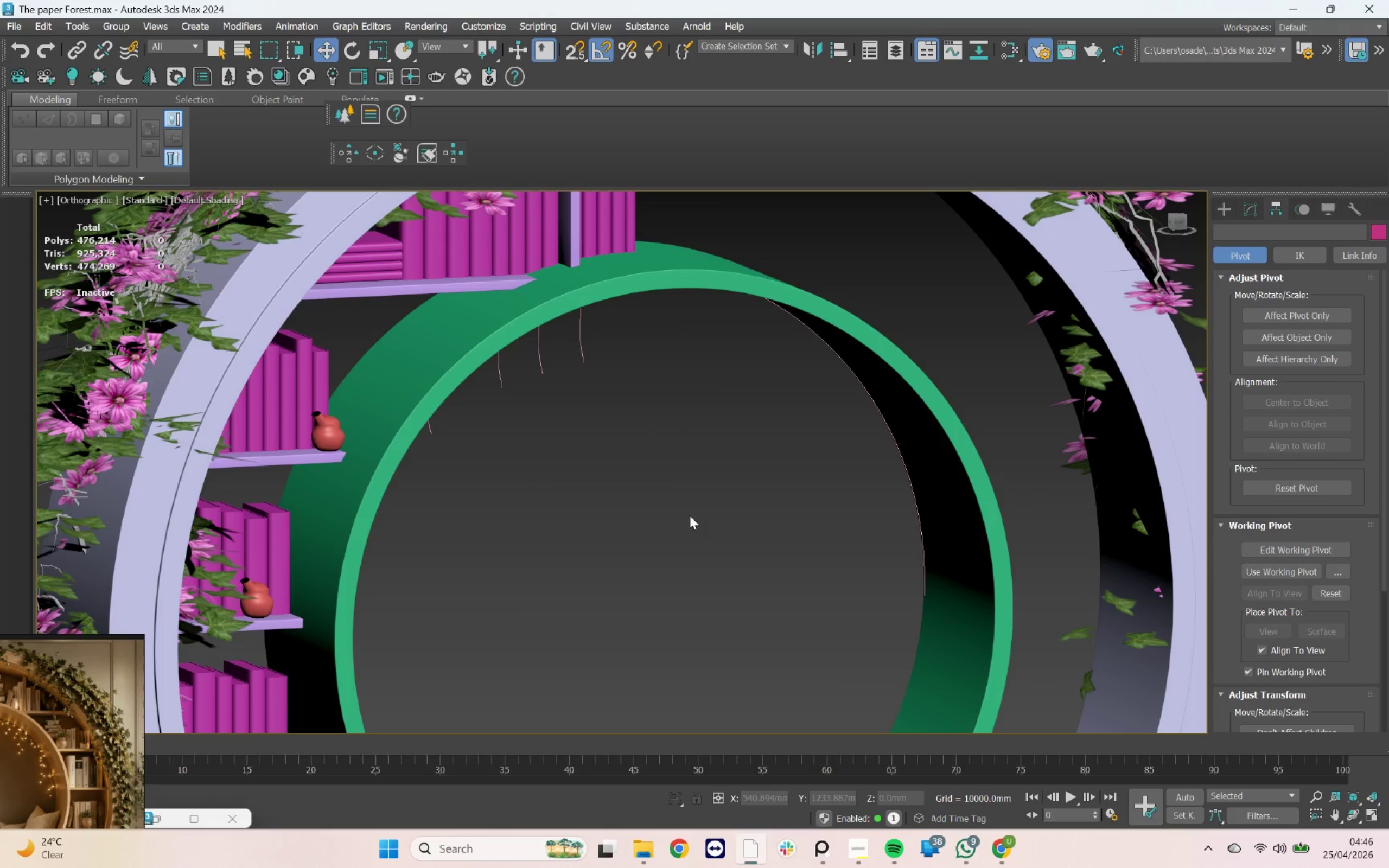 
scroll: coordinate [696, 489], scroll_direction: down, amount: 4.0
 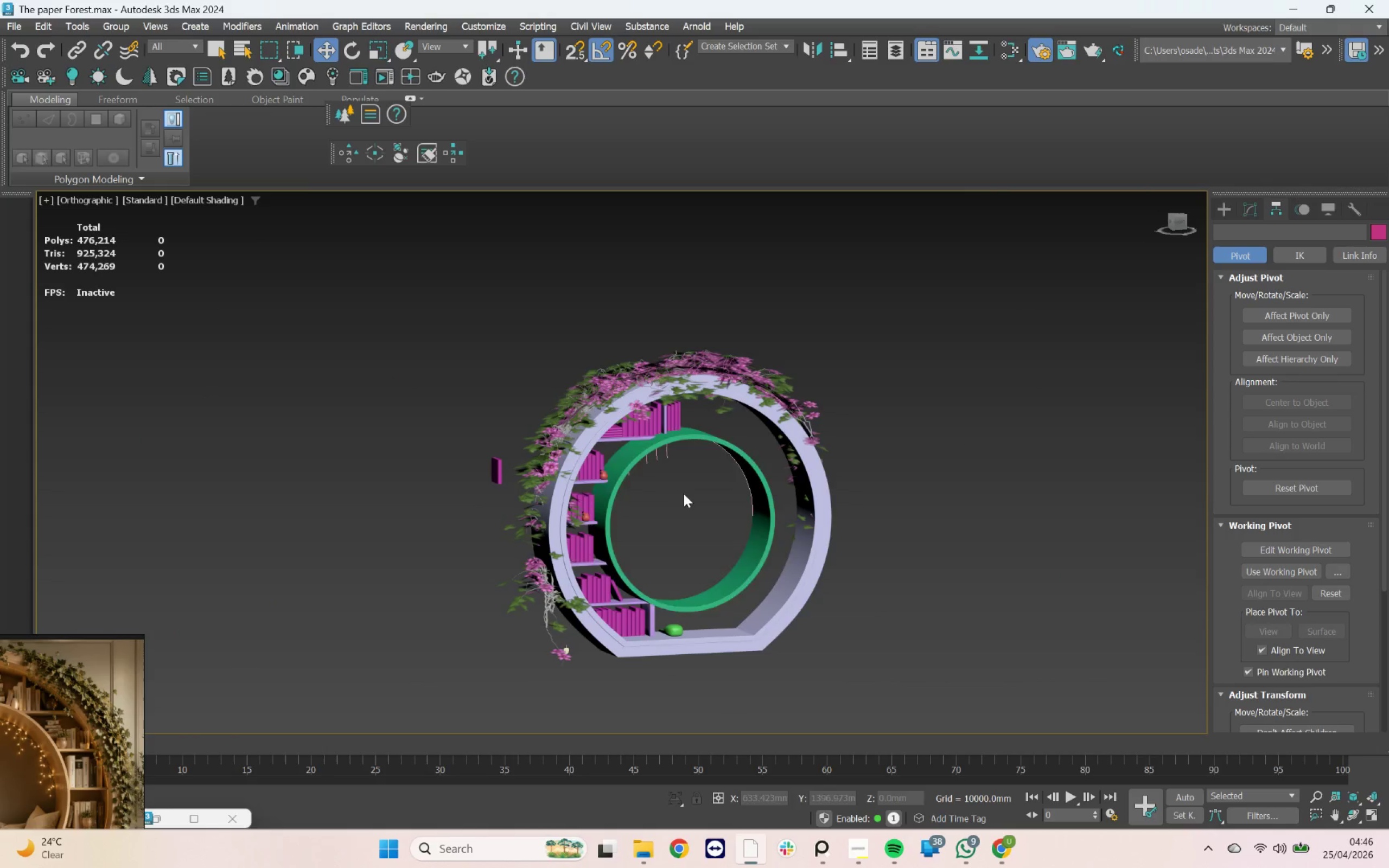 
scroll: coordinate [551, 523], scroll_direction: up, amount: 4.0
 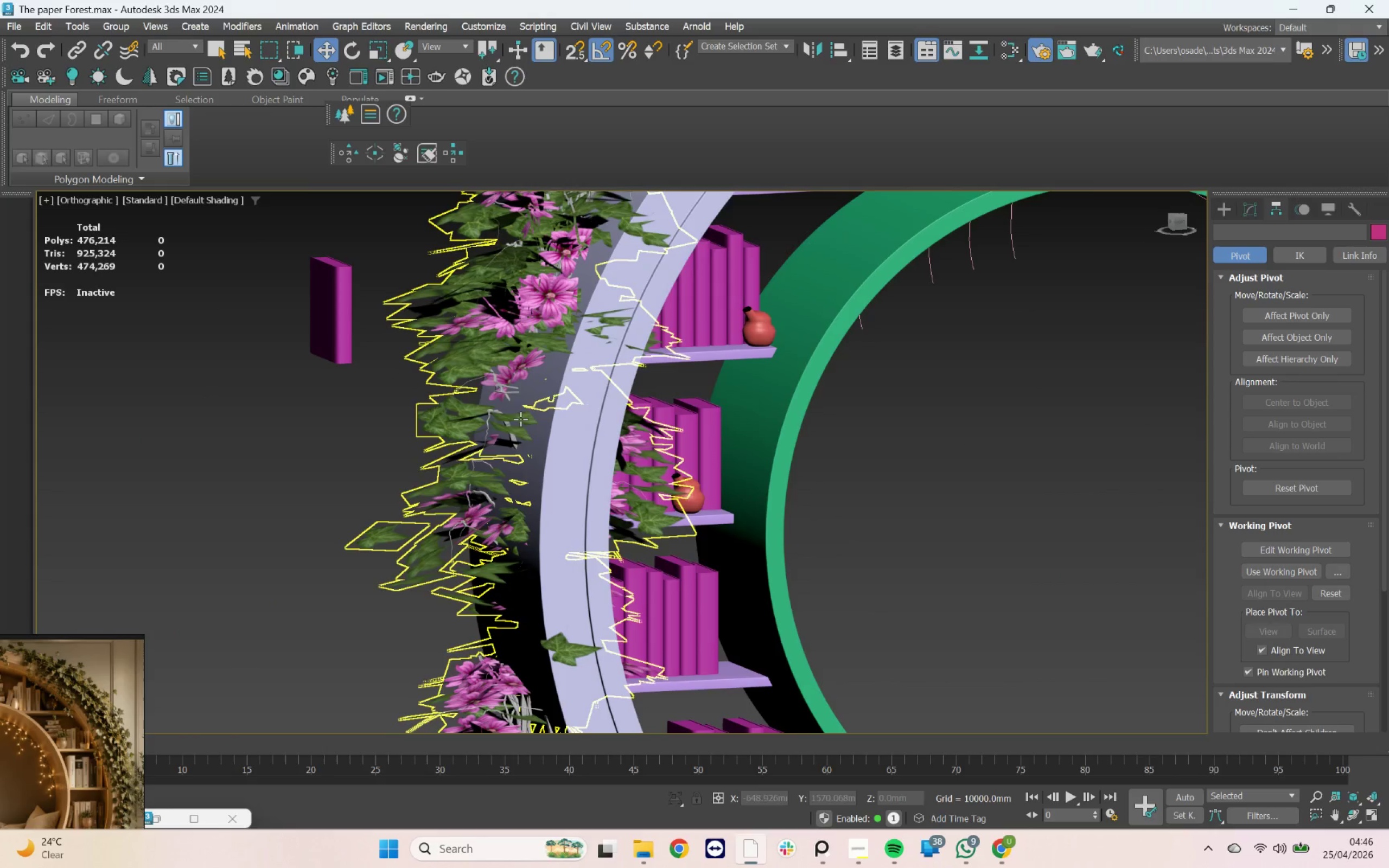 
left_click([515, 413])
 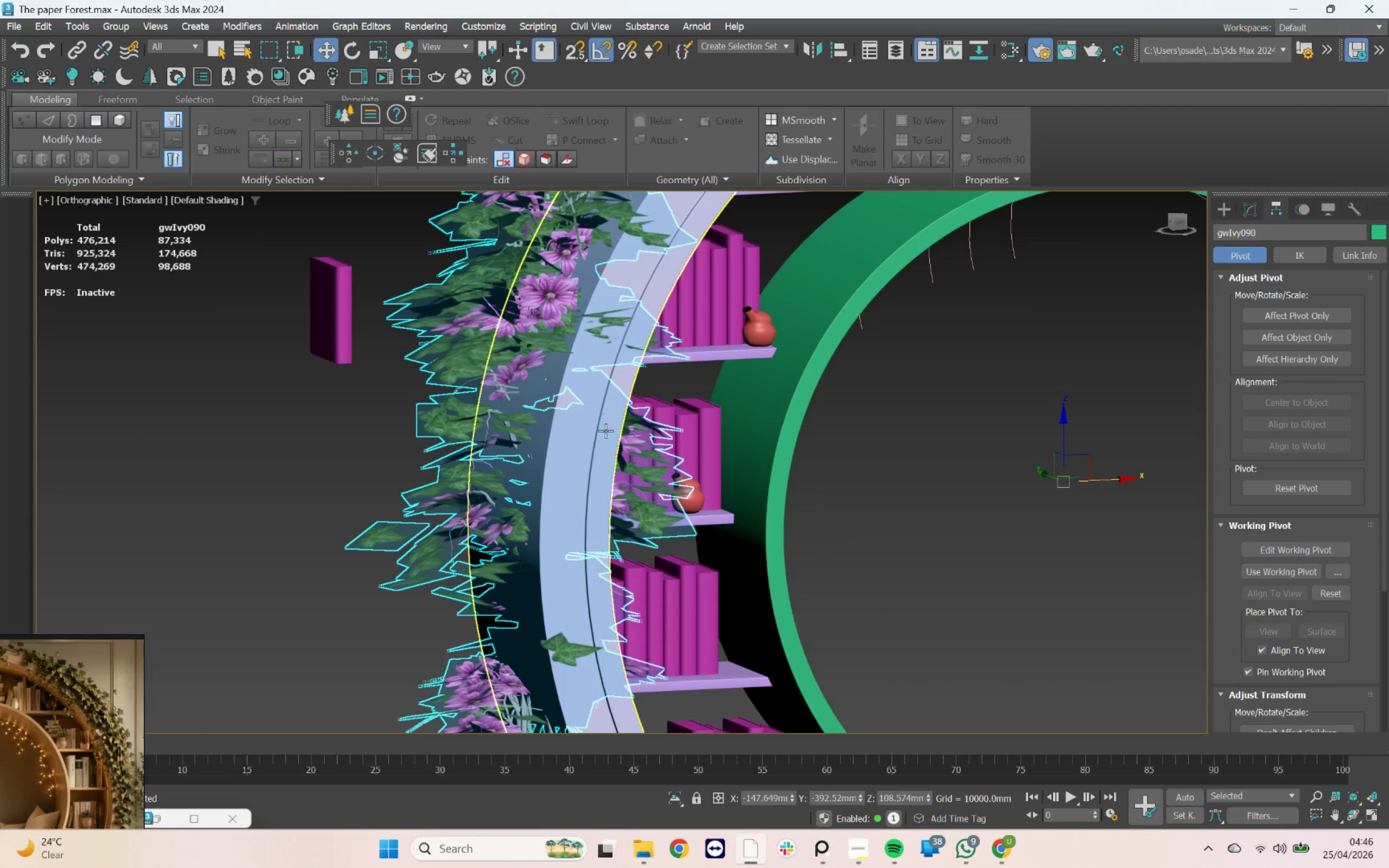 
hold_key(key=AltLeft, duration=1.91)
 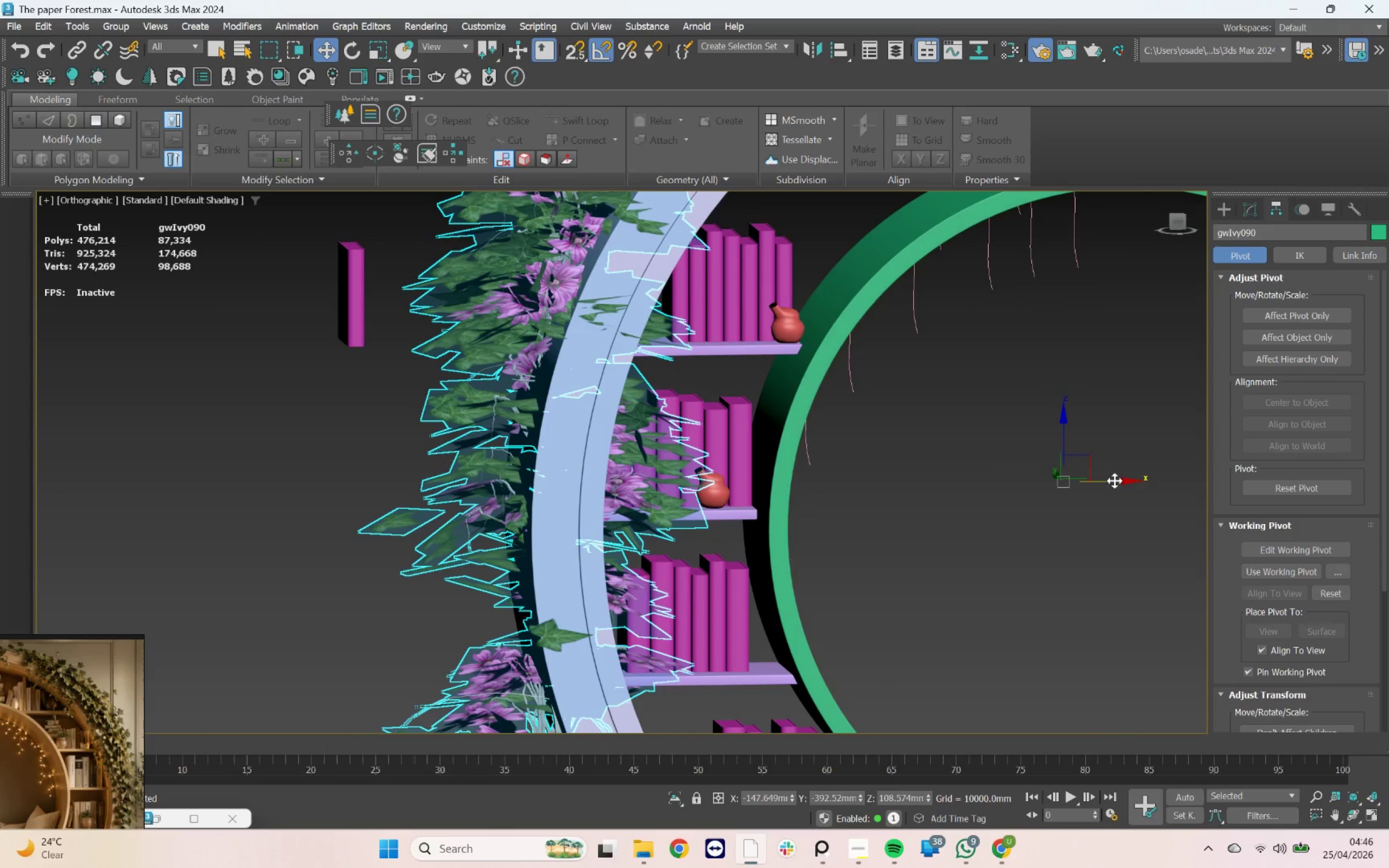 
key(R)
 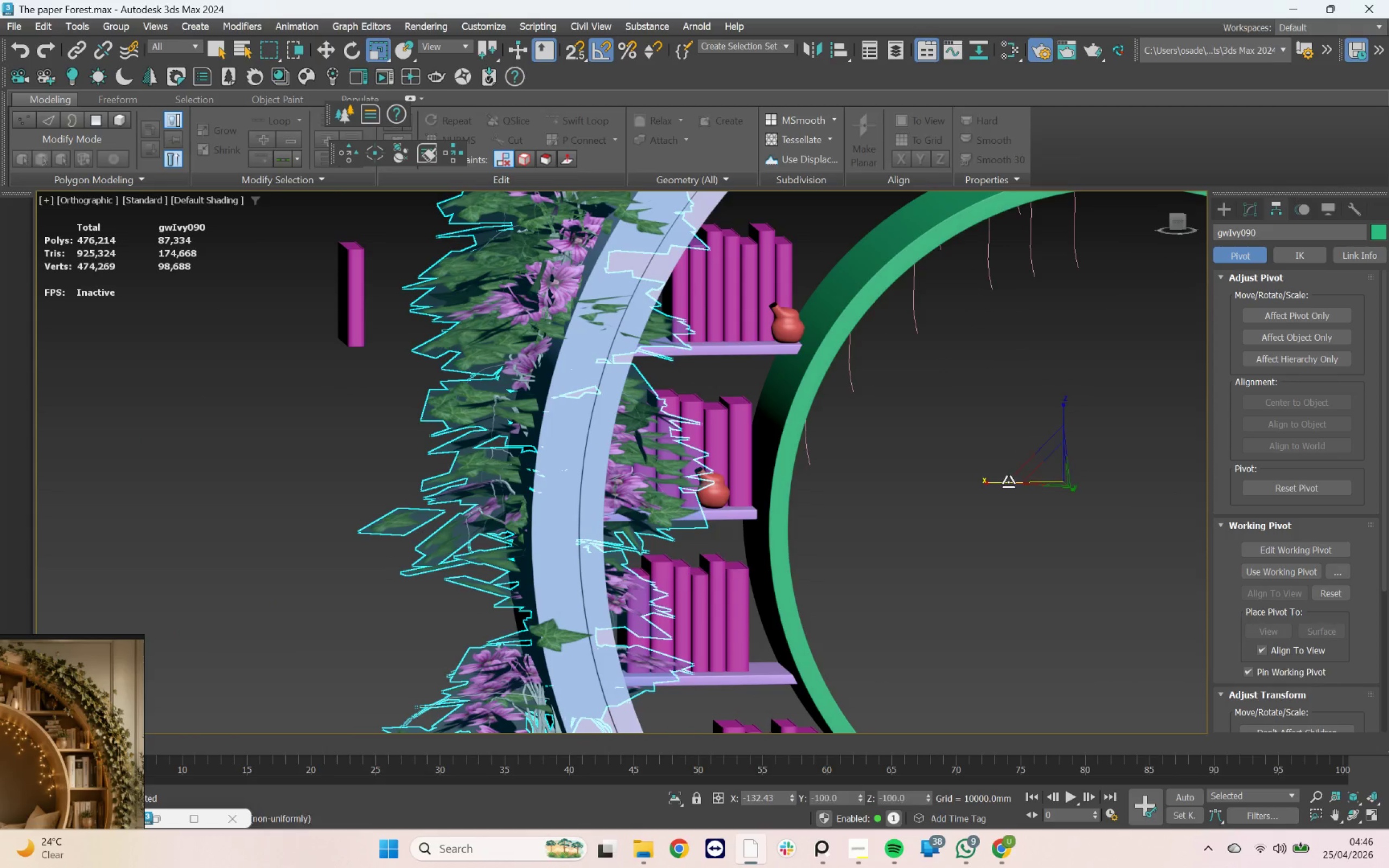 
left_click_drag(start_coordinate=[1006, 482], to_coordinate=[1003, 479])
 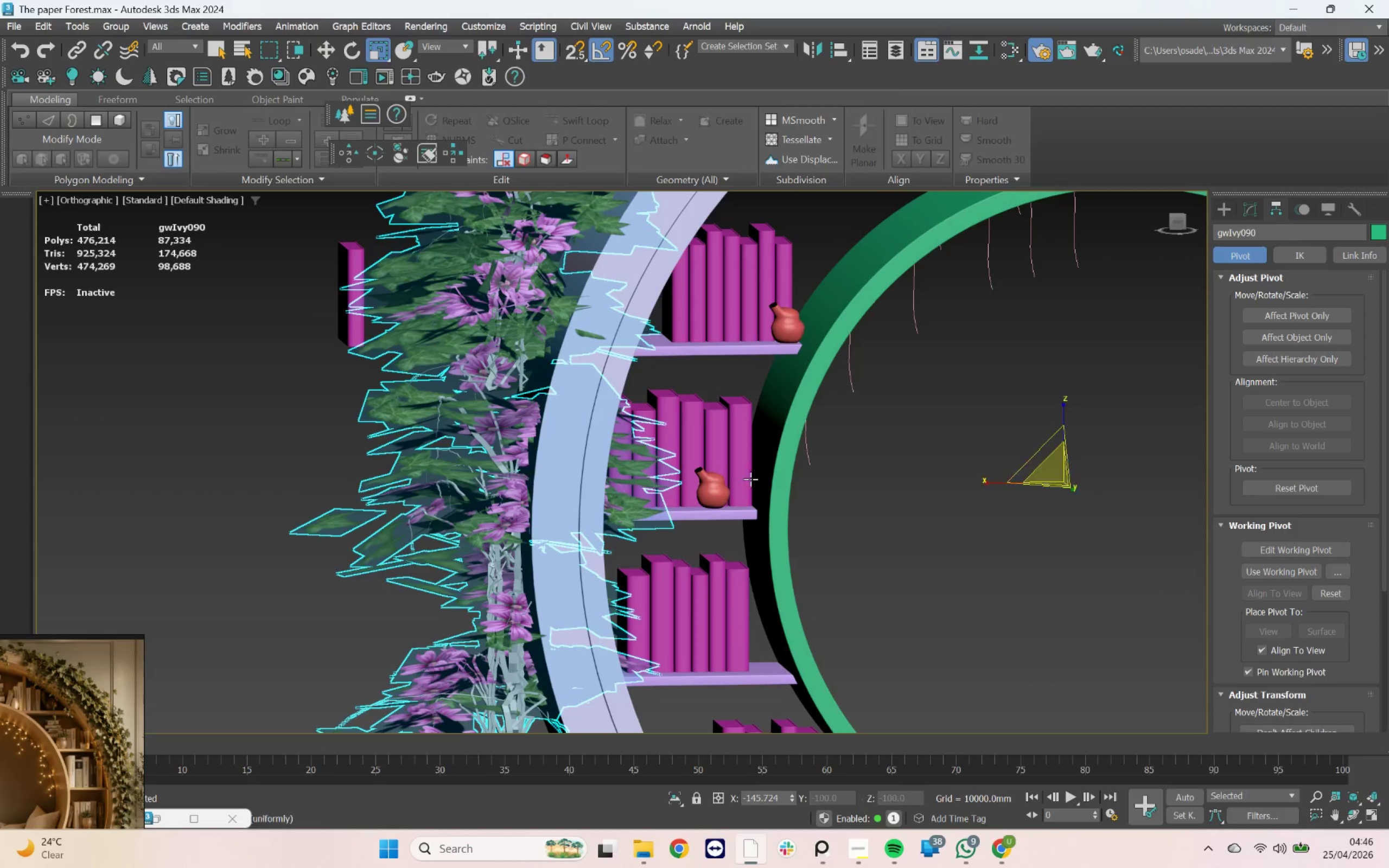 
scroll: coordinate [652, 479], scroll_direction: down, amount: 4.0
 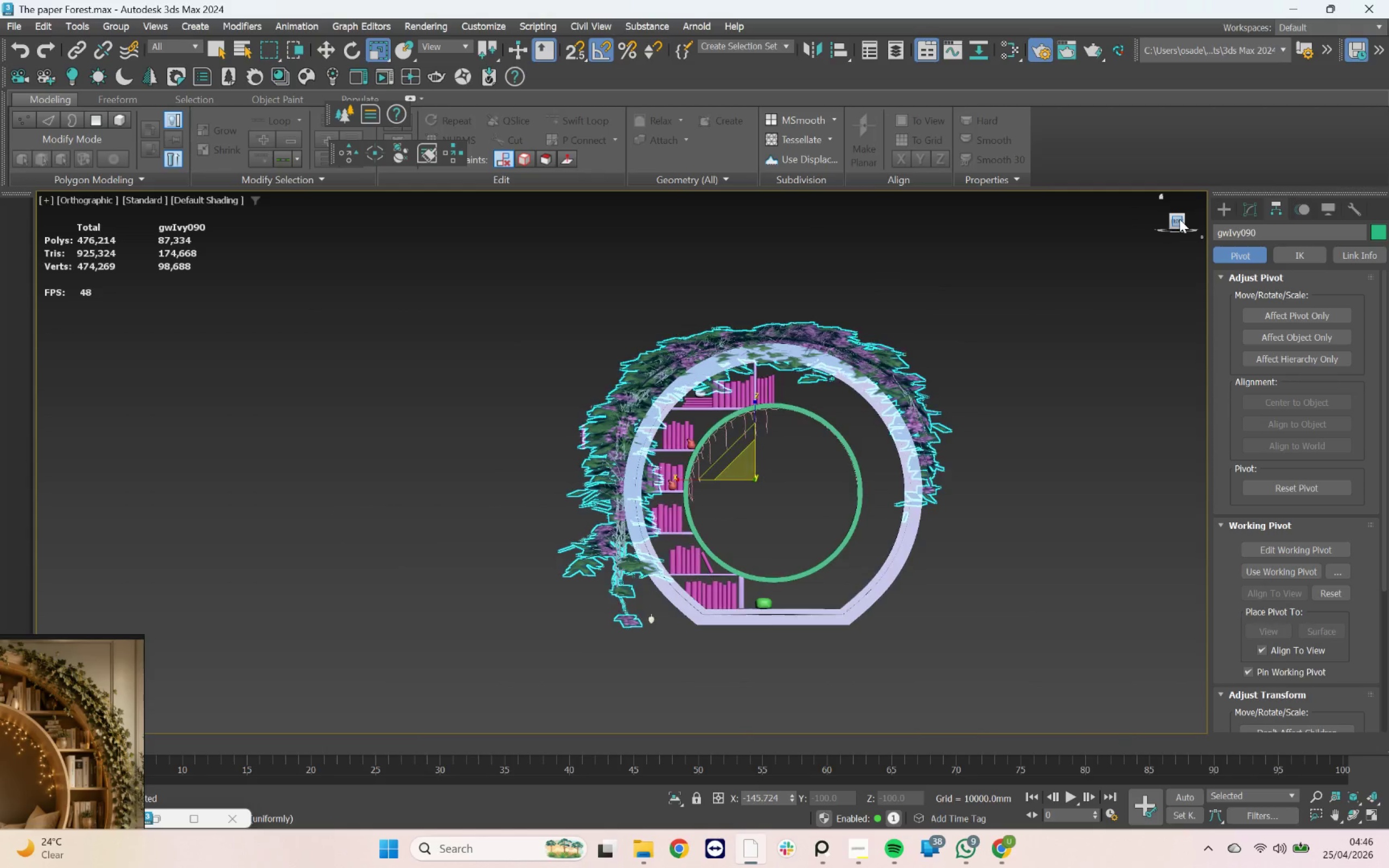 
scroll: coordinate [778, 437], scroll_direction: up, amount: 2.0
 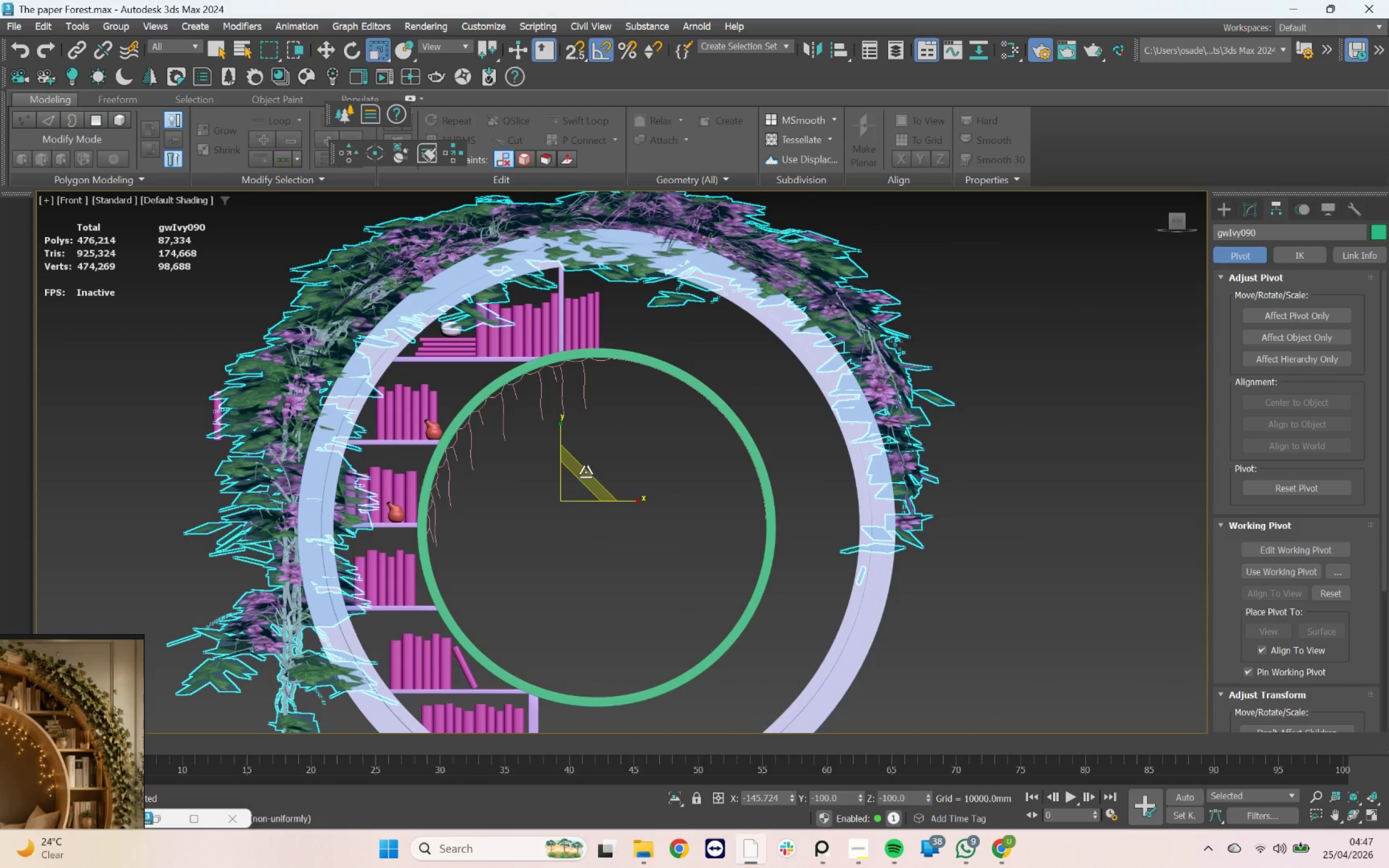 
scroll: coordinate [644, 408], scroll_direction: down, amount: 1.0
 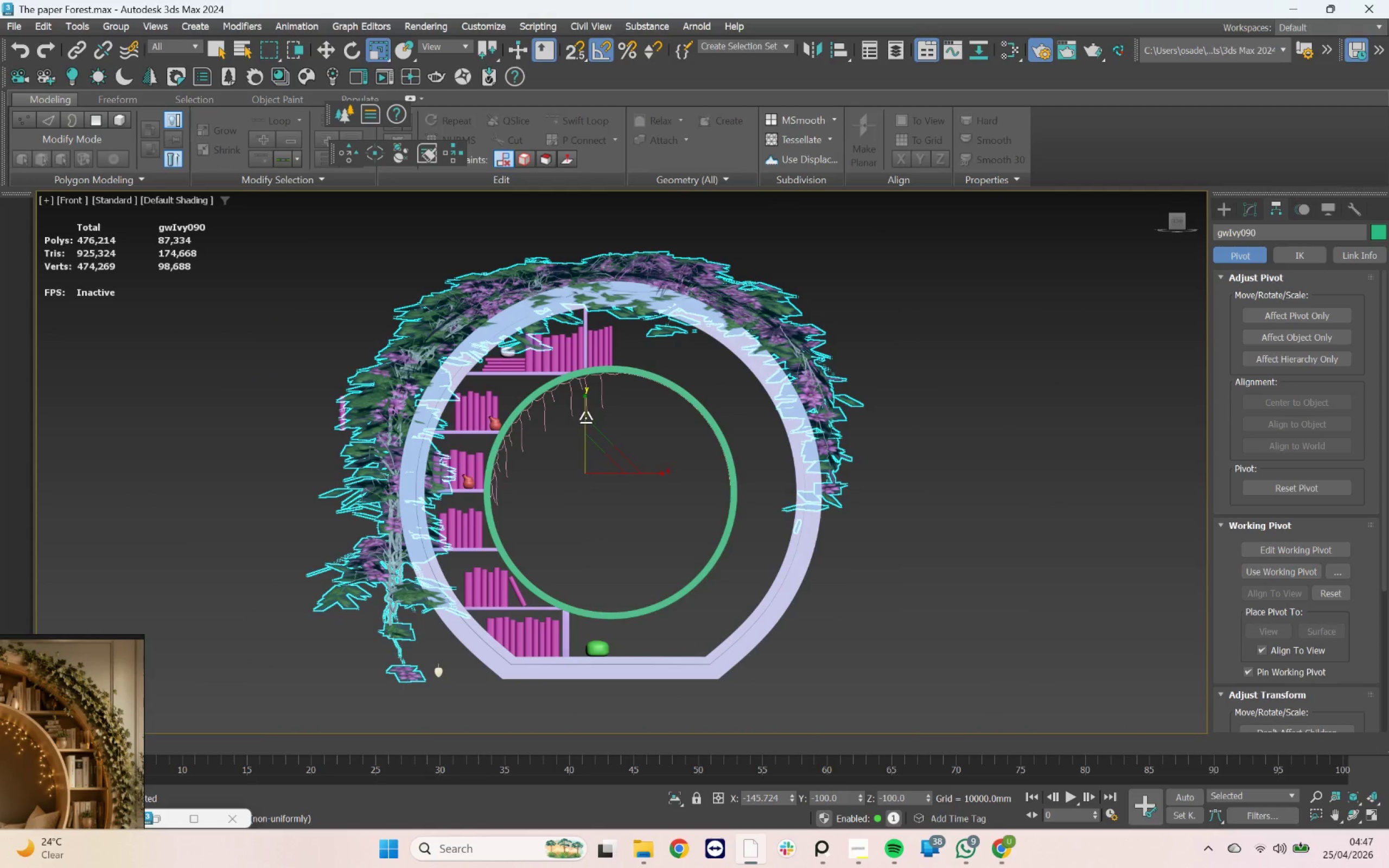 
left_click_drag(start_coordinate=[585, 417], to_coordinate=[583, 414])
 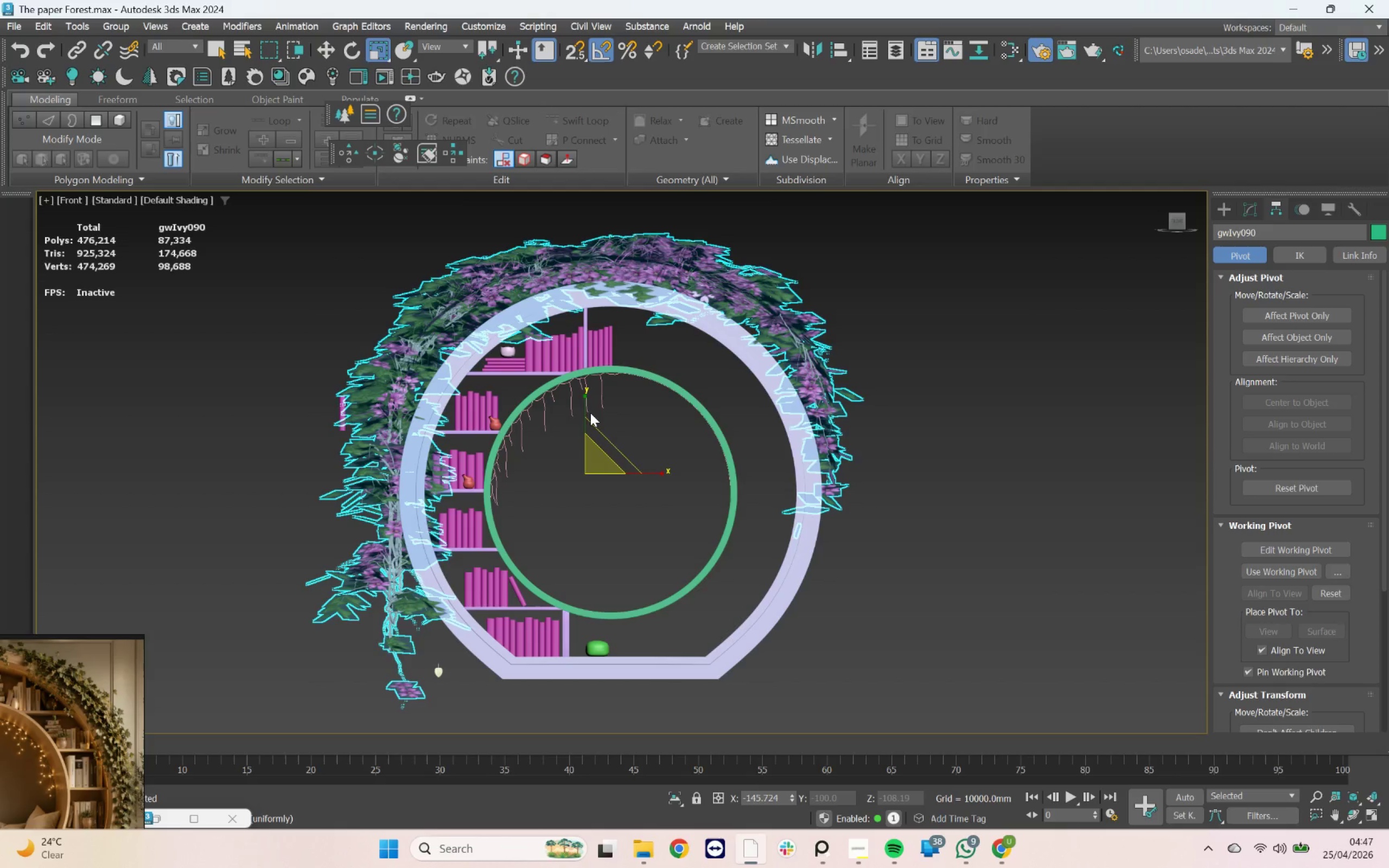 
key(W)
 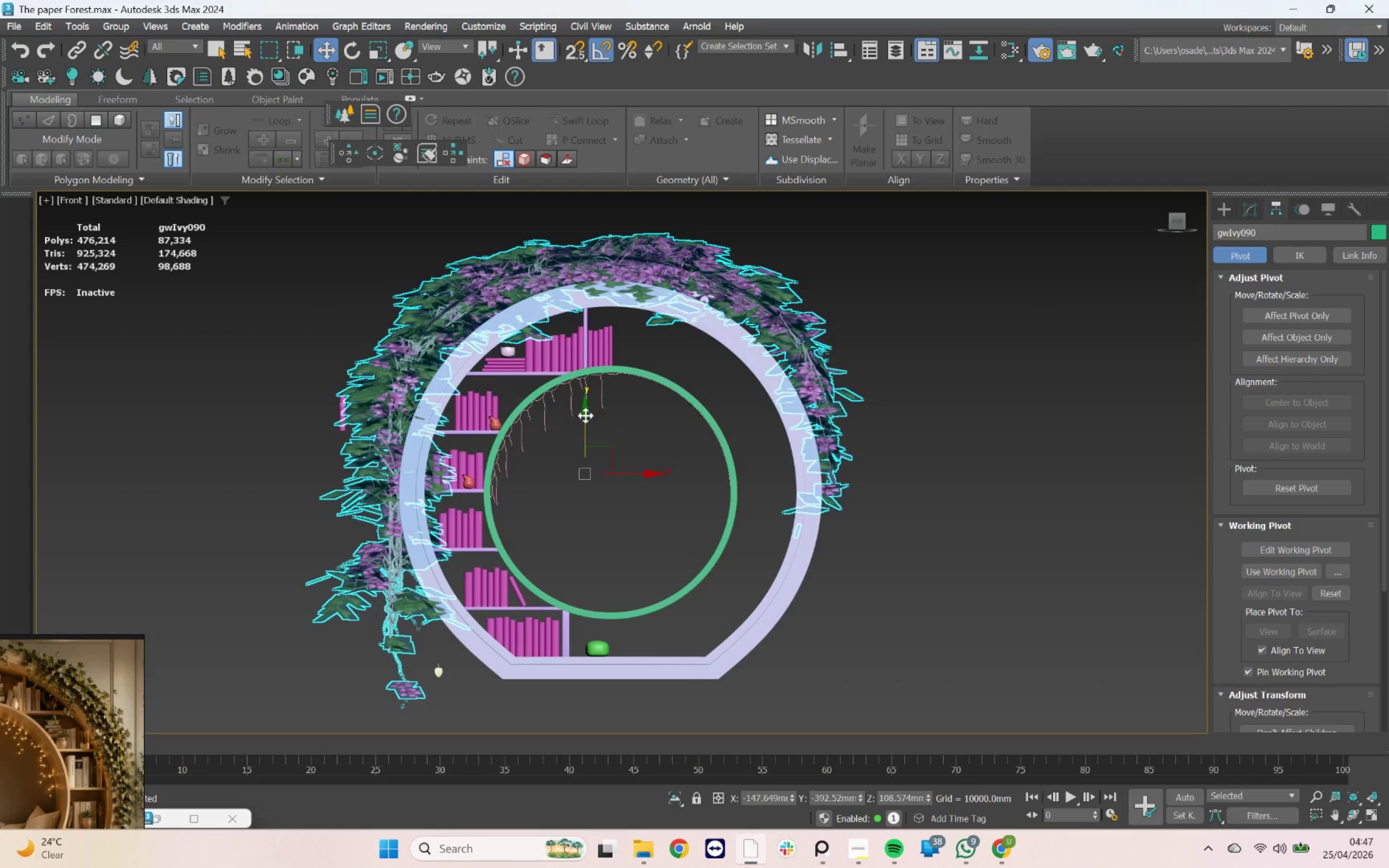 
left_click_drag(start_coordinate=[585, 416], to_coordinate=[603, 435])
 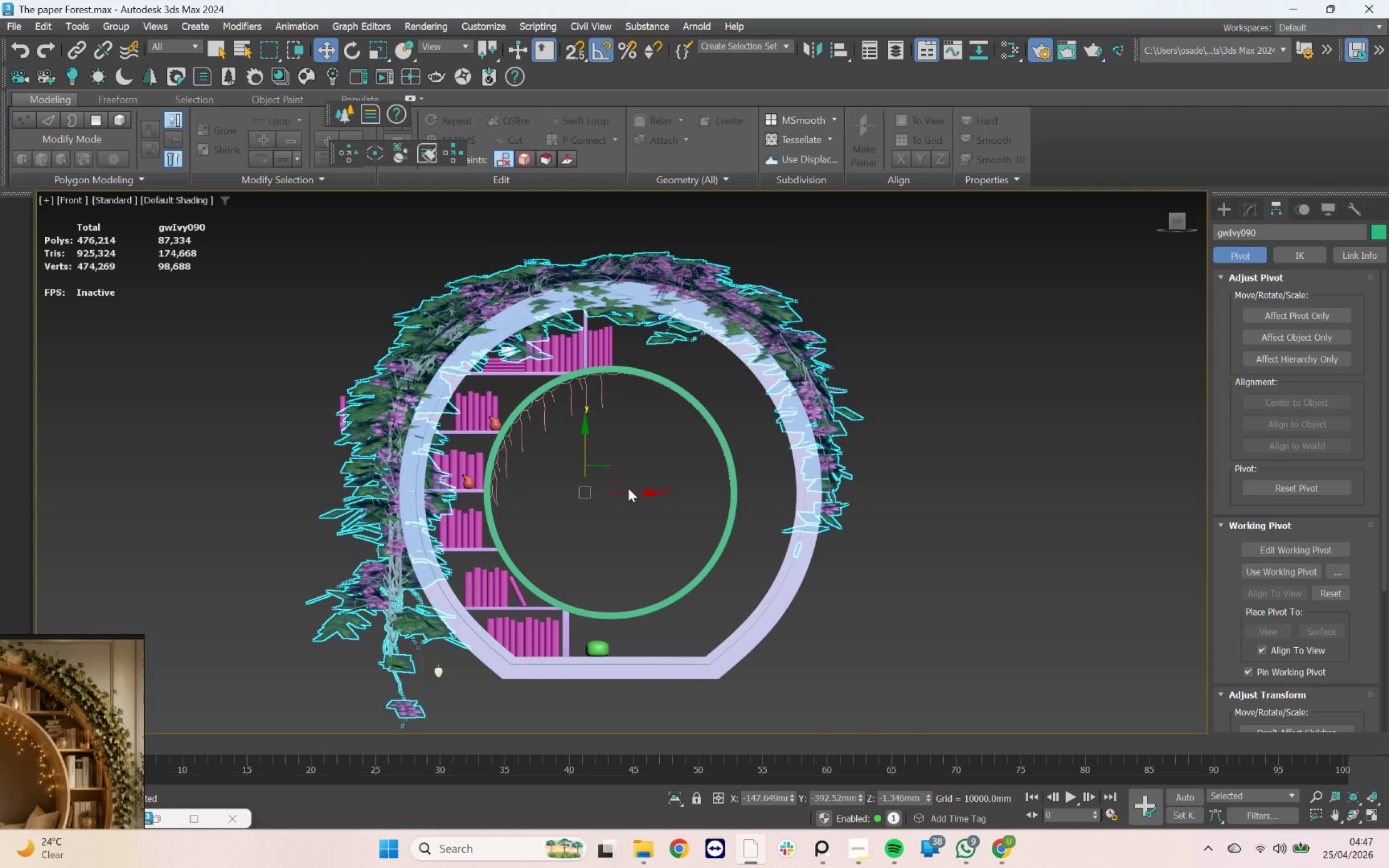 
left_click_drag(start_coordinate=[626, 491], to_coordinate=[629, 493])
 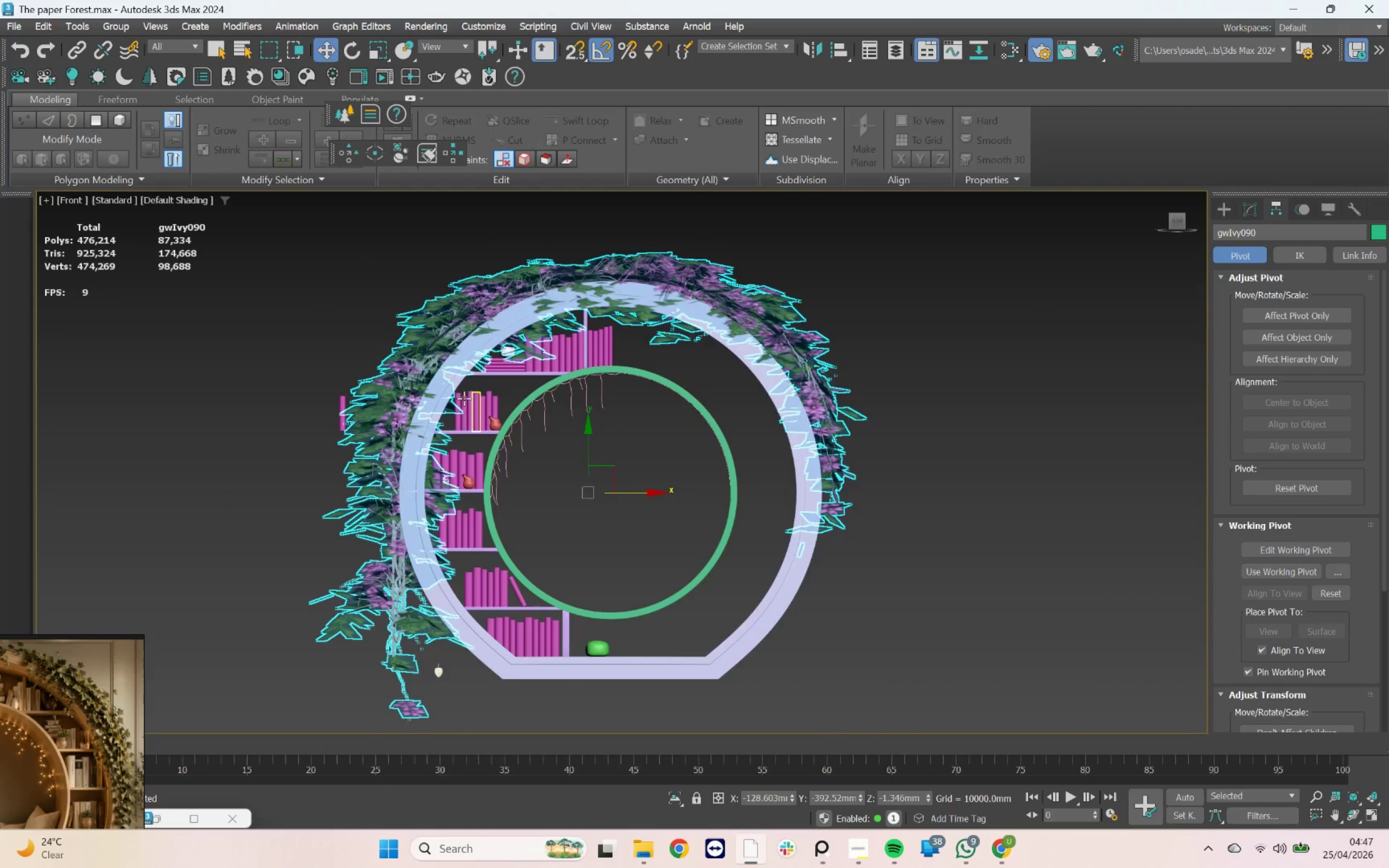 
scroll: coordinate [448, 354], scroll_direction: up, amount: 3.0
 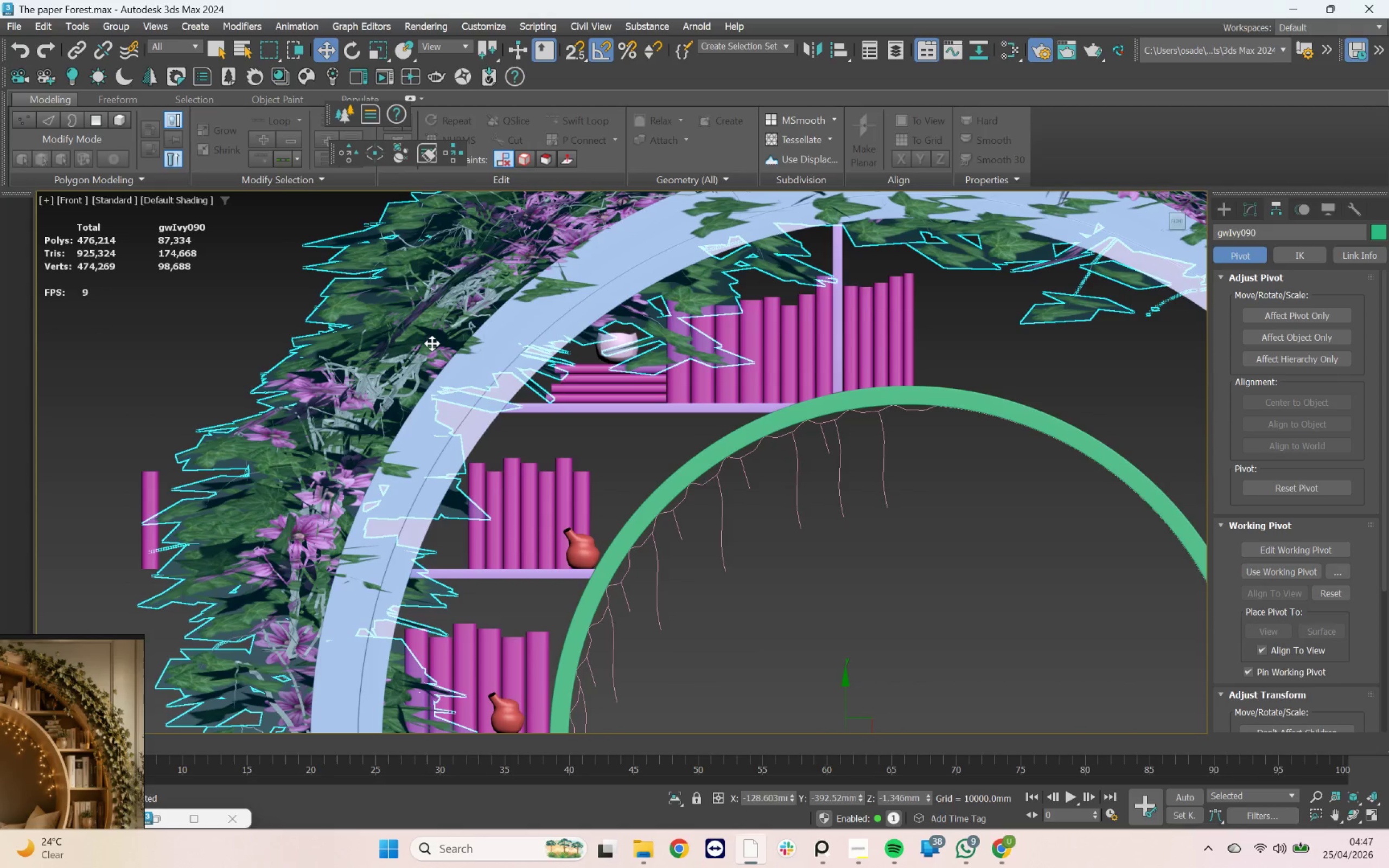 
scroll: coordinate [432, 344], scroll_direction: down, amount: 3.0
 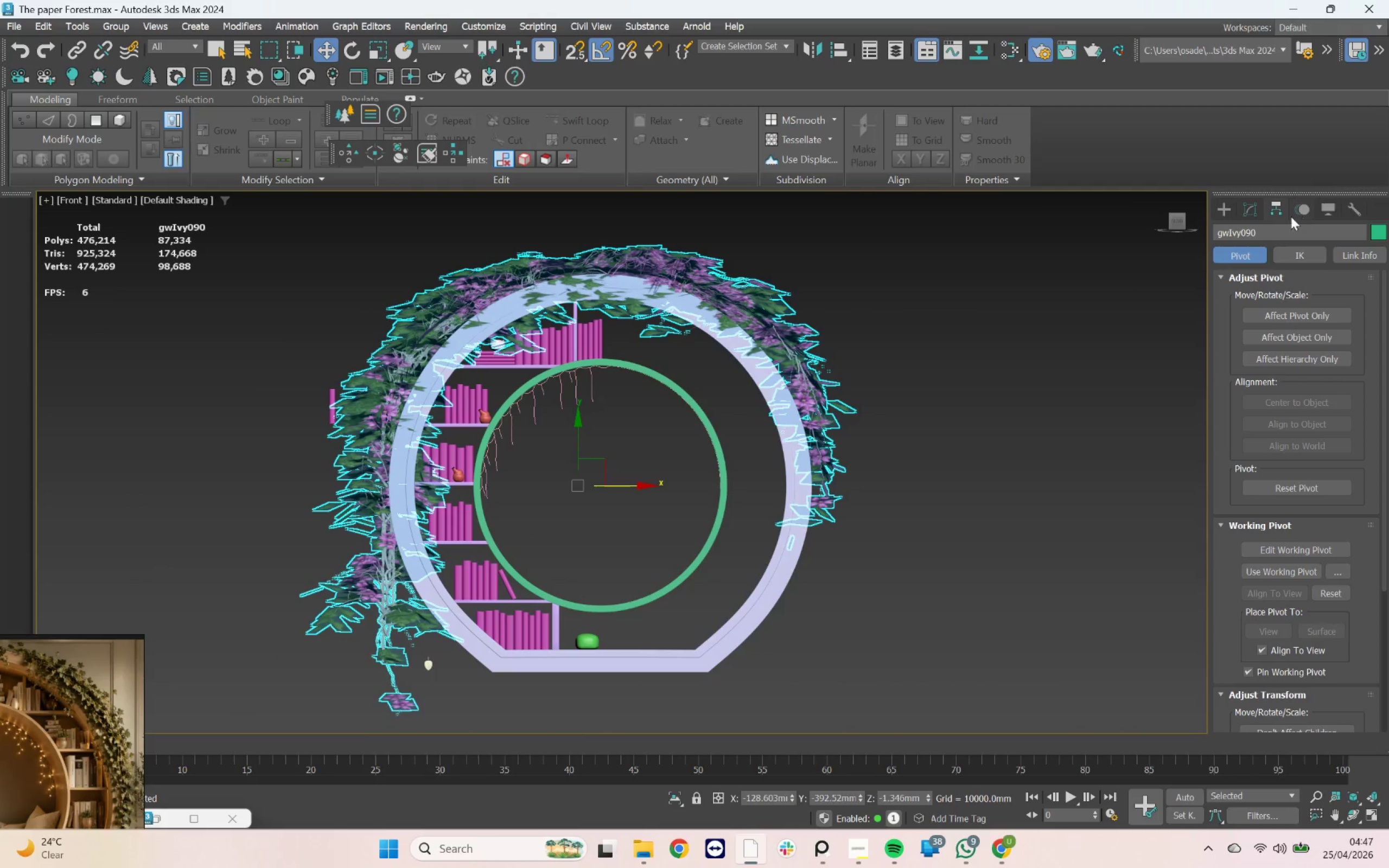 
left_click([1248, 208])
 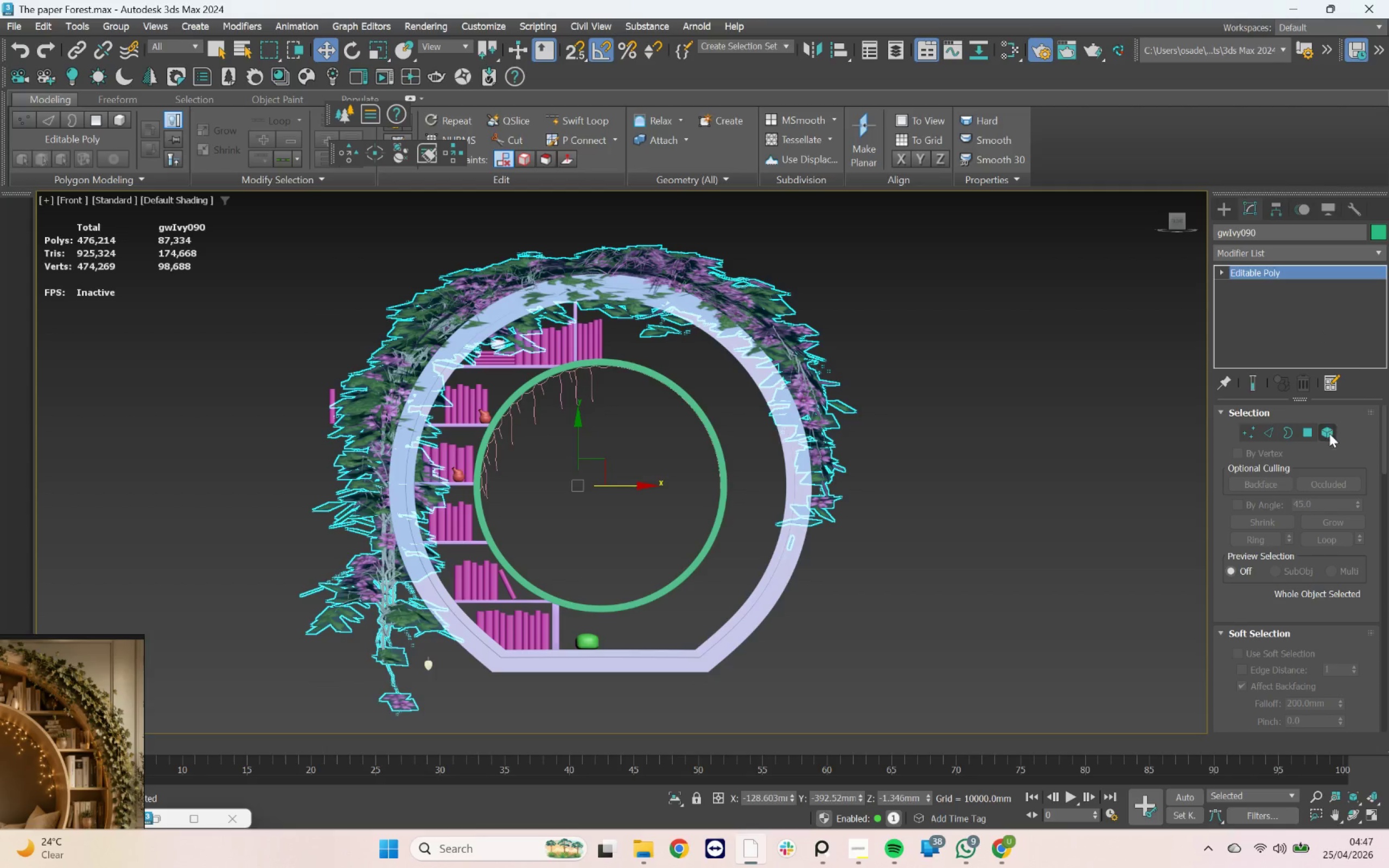 
left_click([1327, 434])
 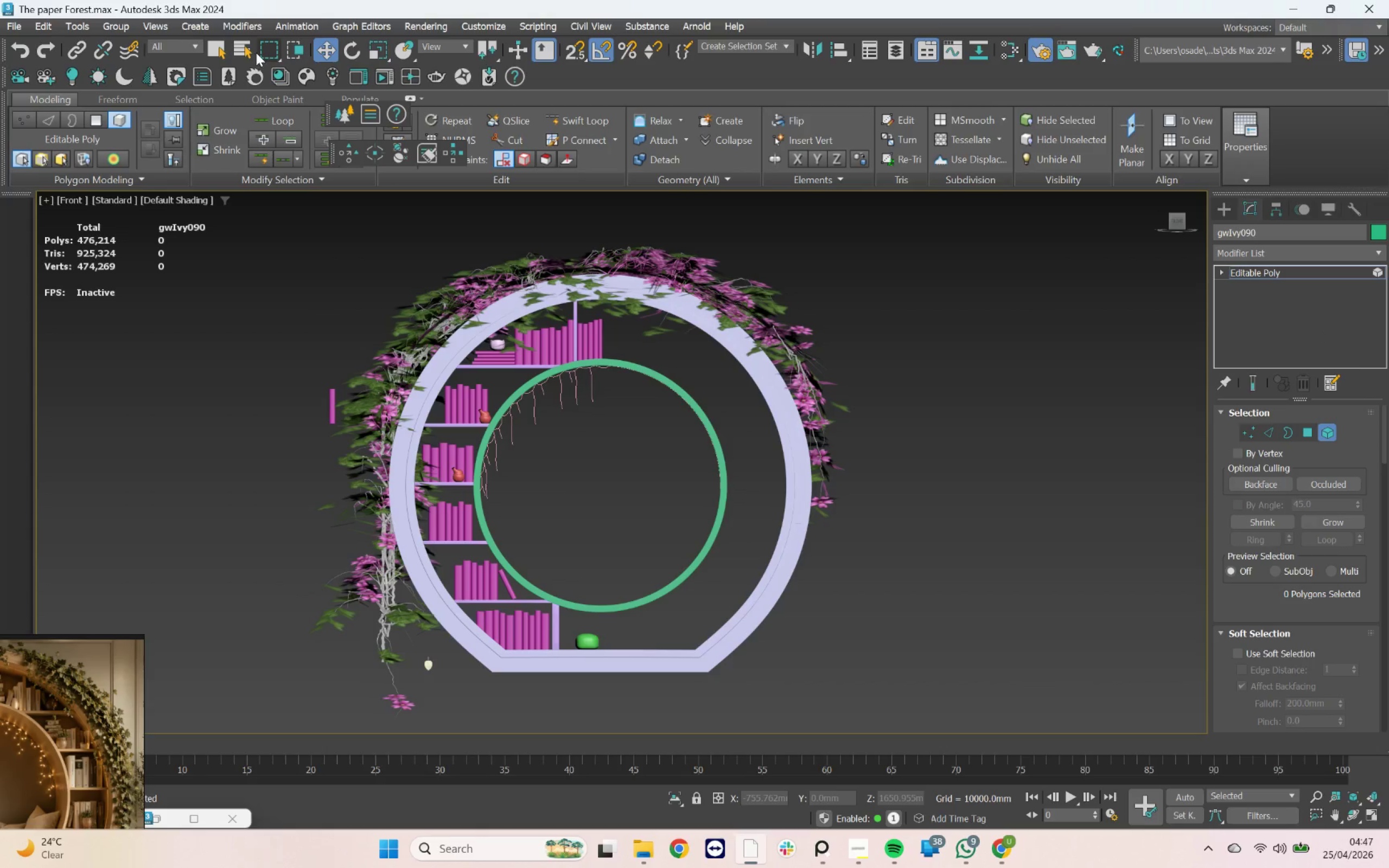 
left_click_drag(start_coordinate=[264, 54], to_coordinate=[272, 105])
 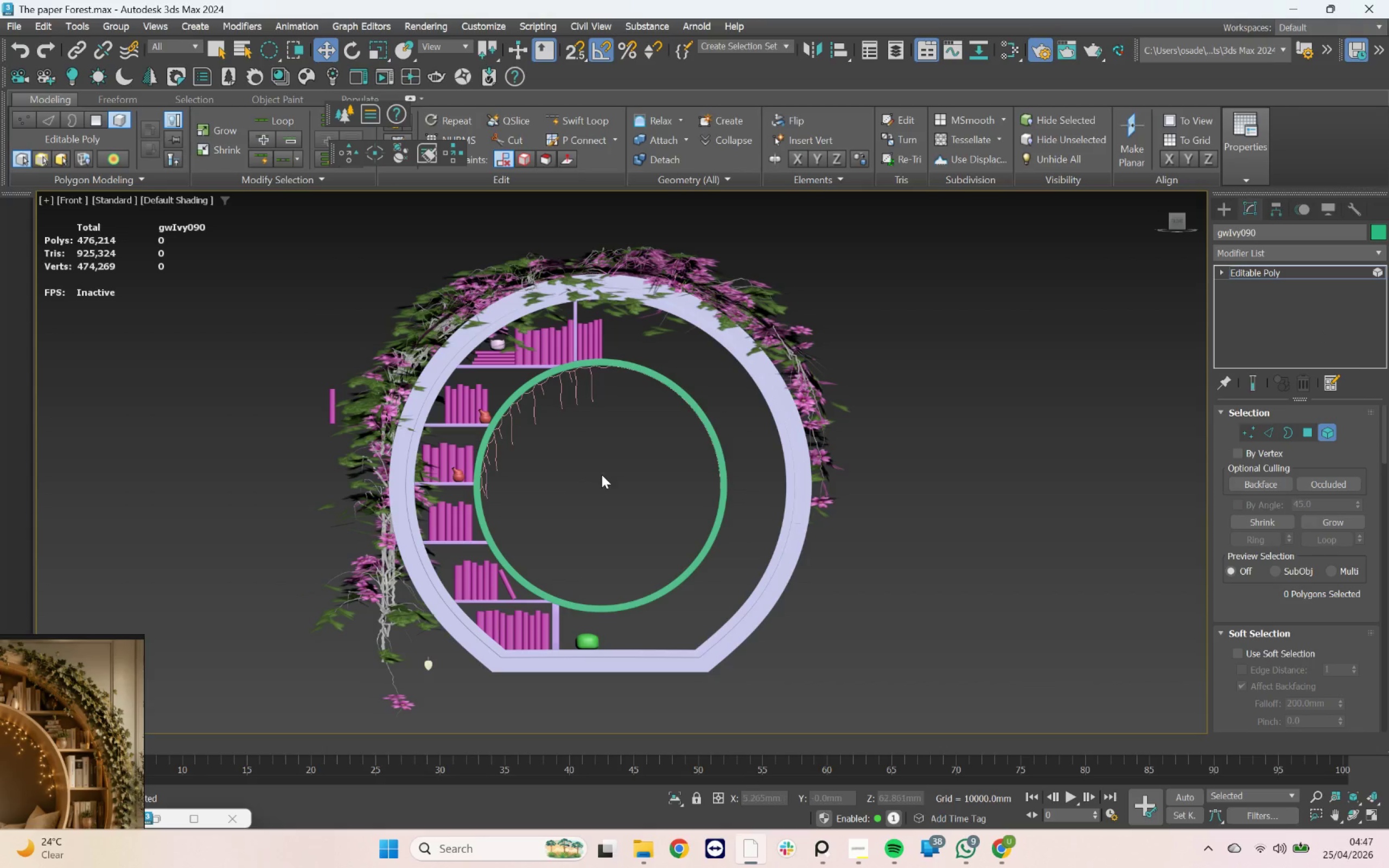 
left_click_drag(start_coordinate=[602, 475], to_coordinate=[645, 552])
 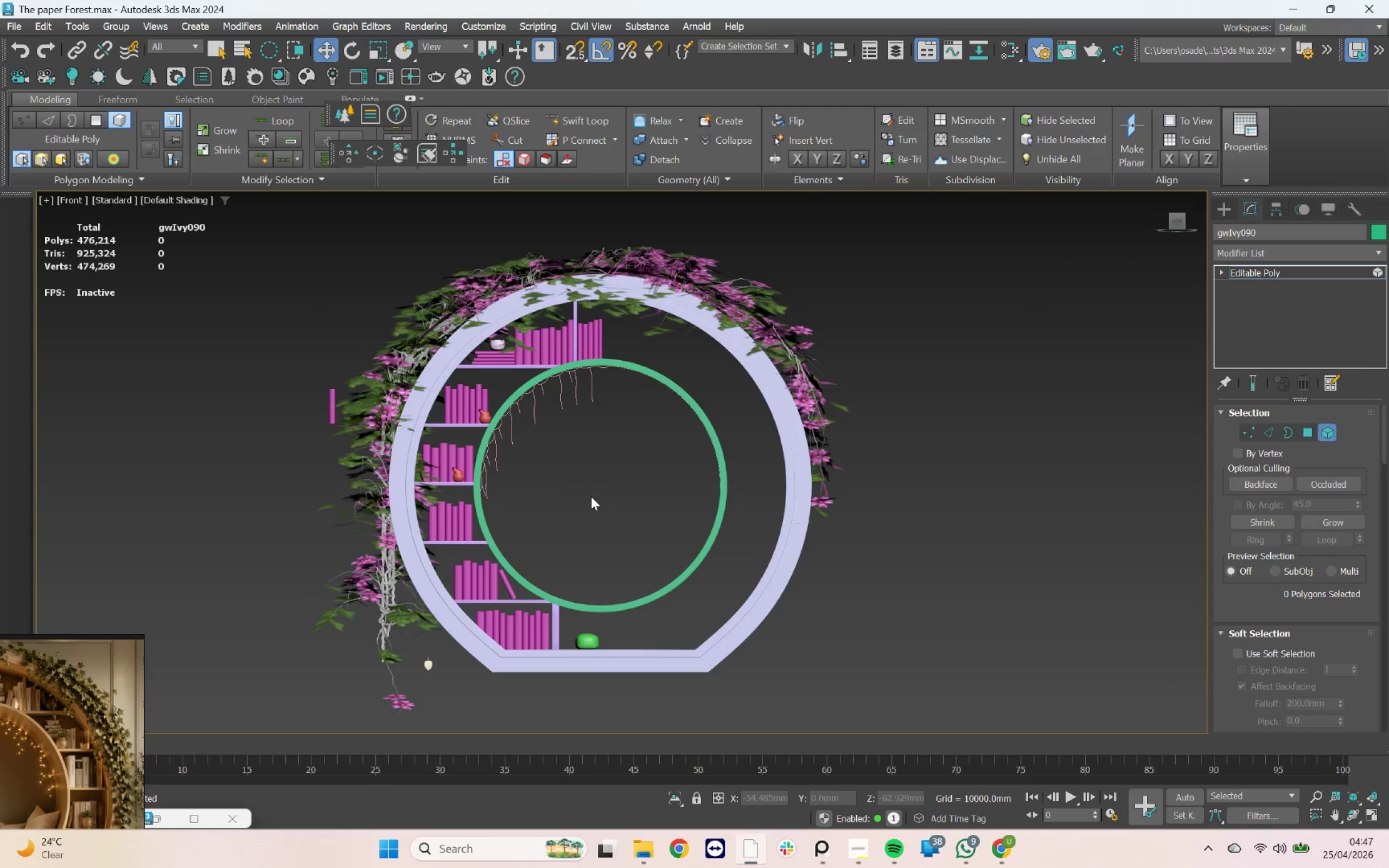 
key(G)
 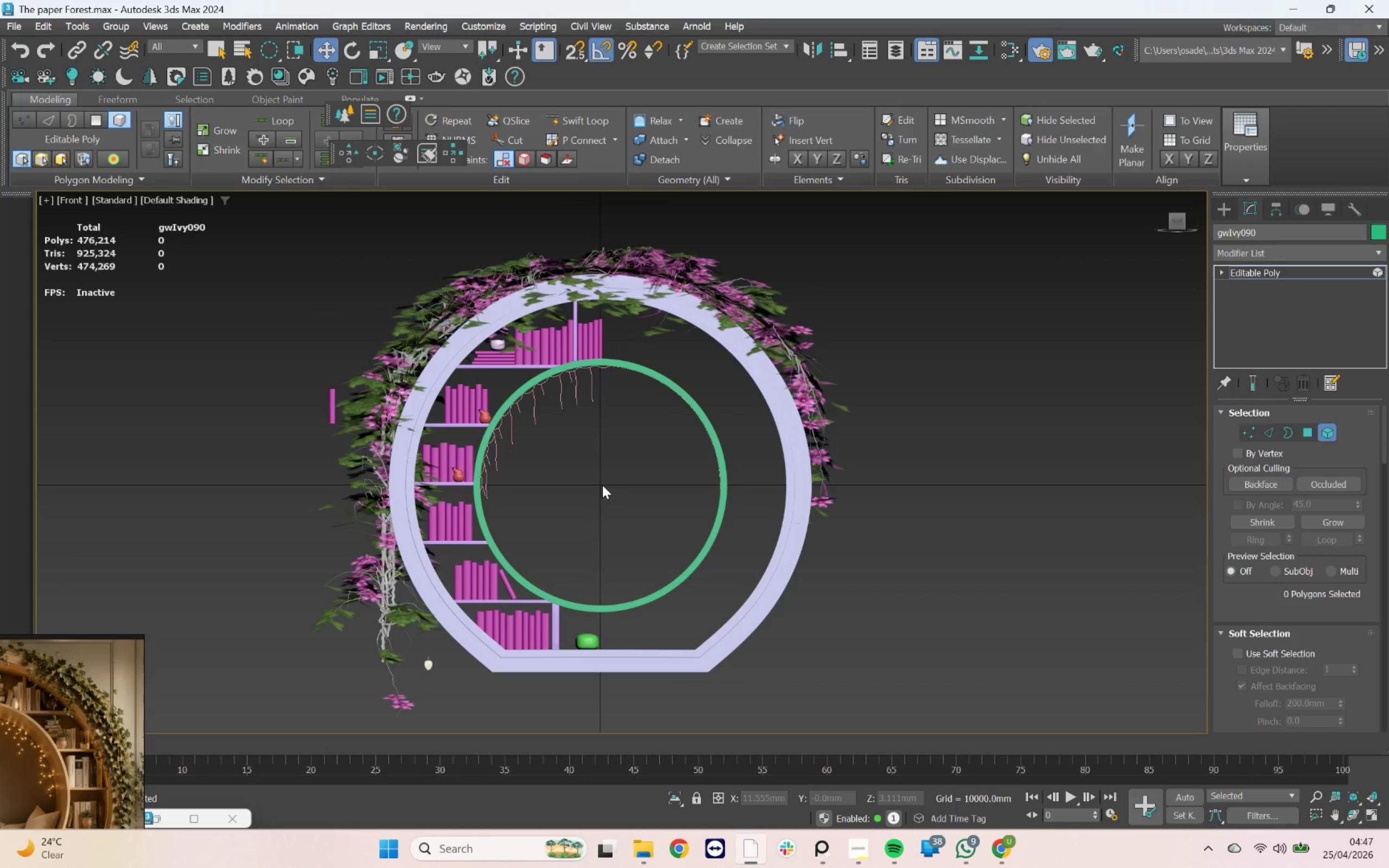 
left_click_drag(start_coordinate=[601, 485], to_coordinate=[730, 698])
 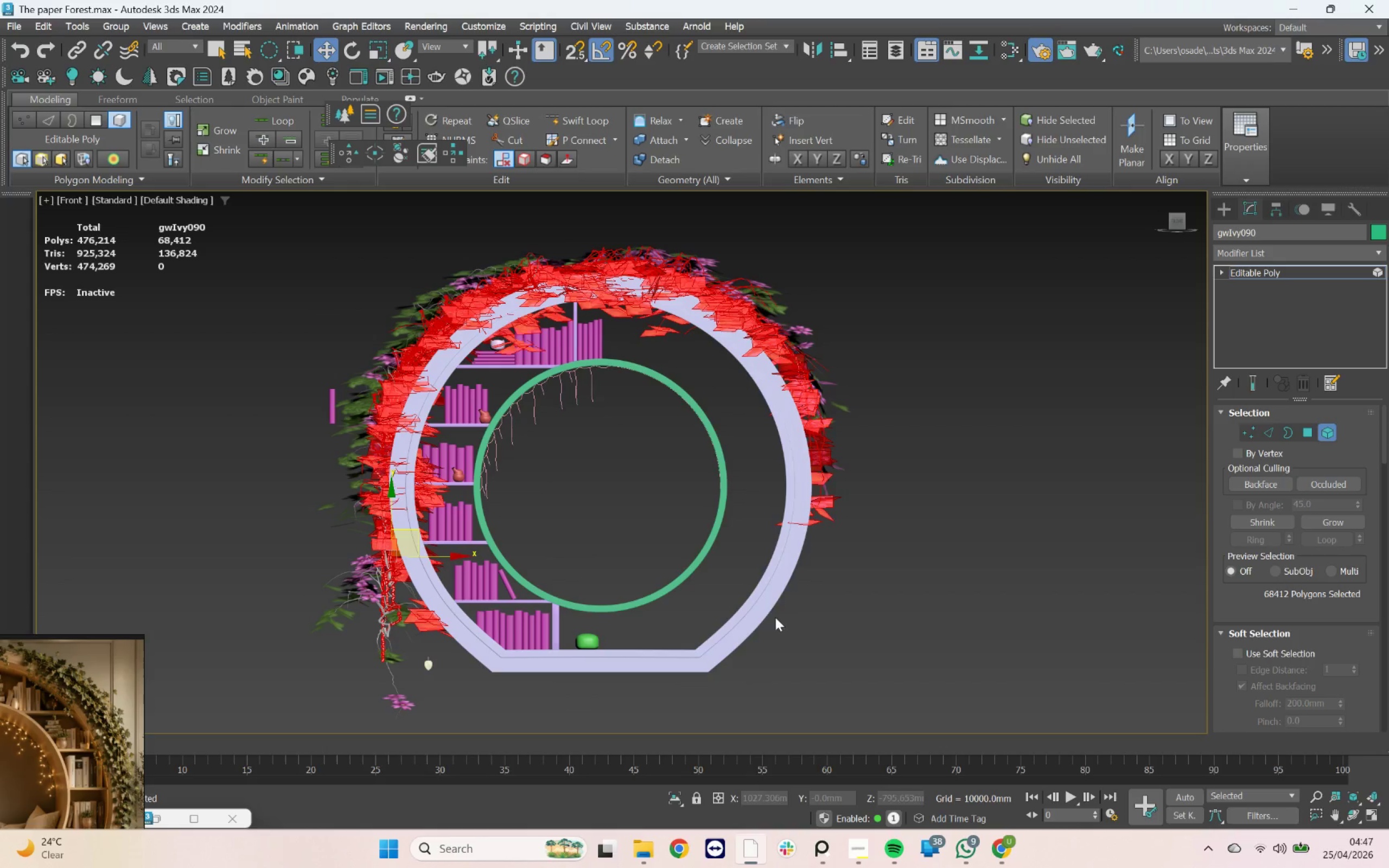 
key(G)
 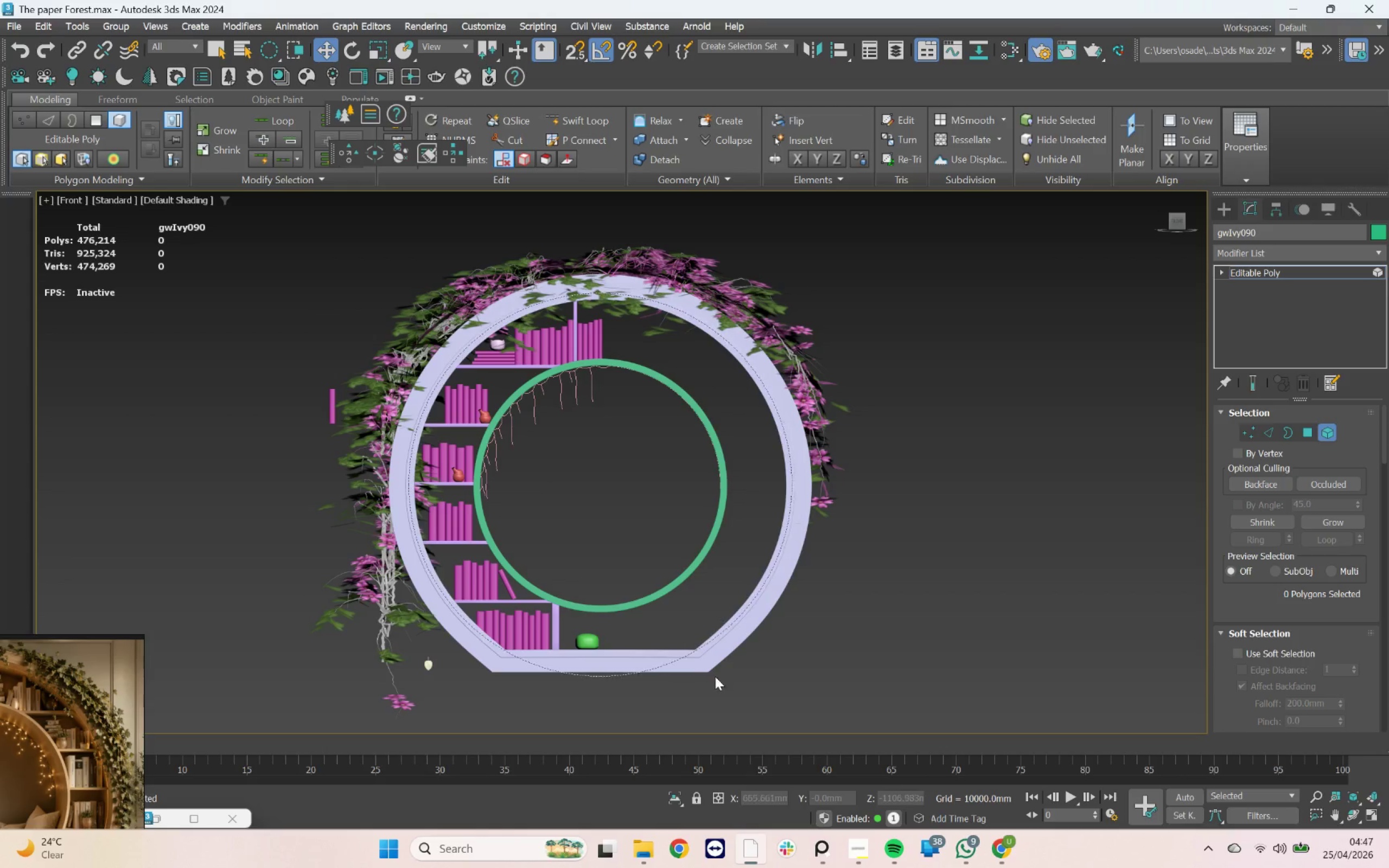 
key(Delete)
 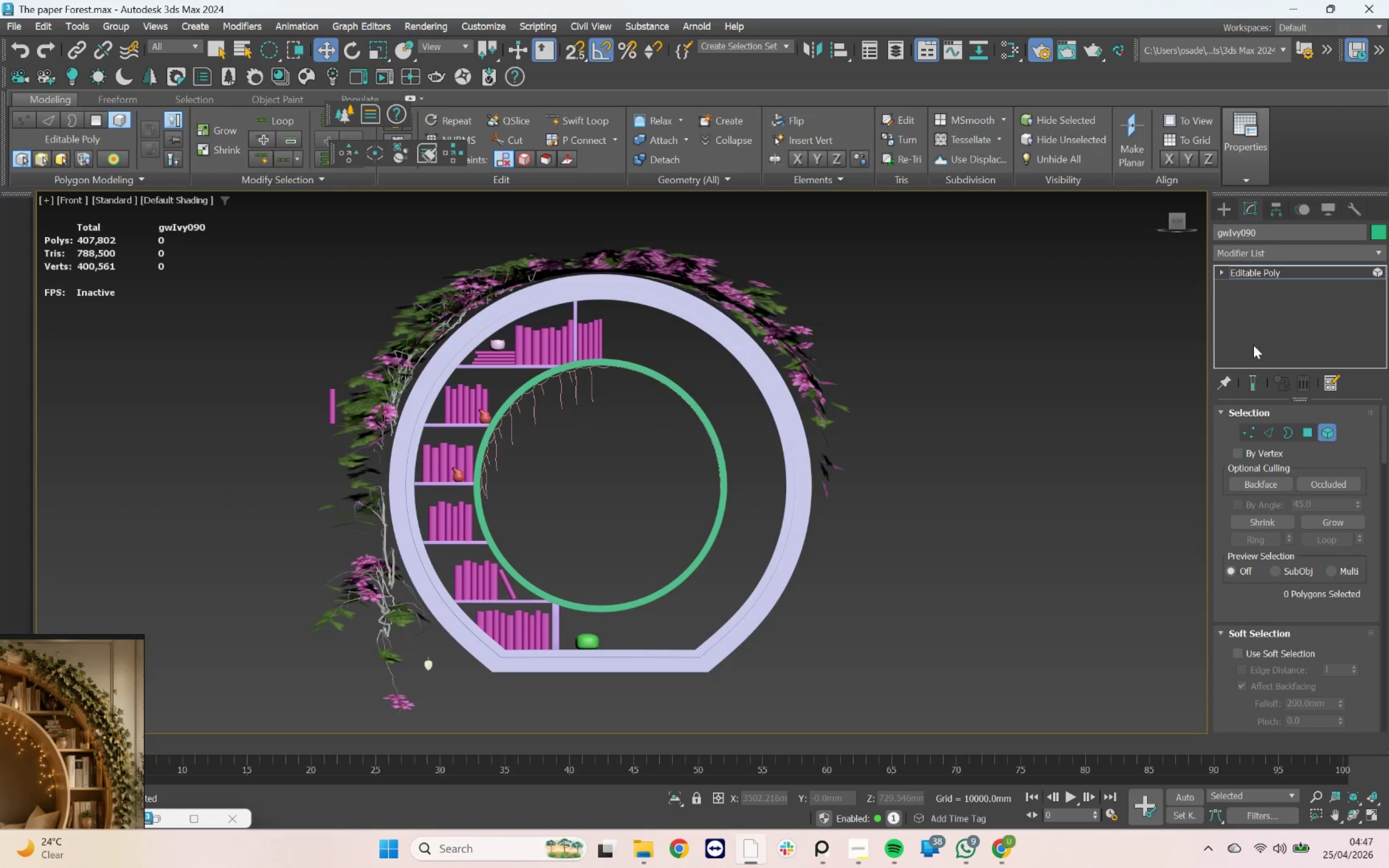 
wait(5.61)
 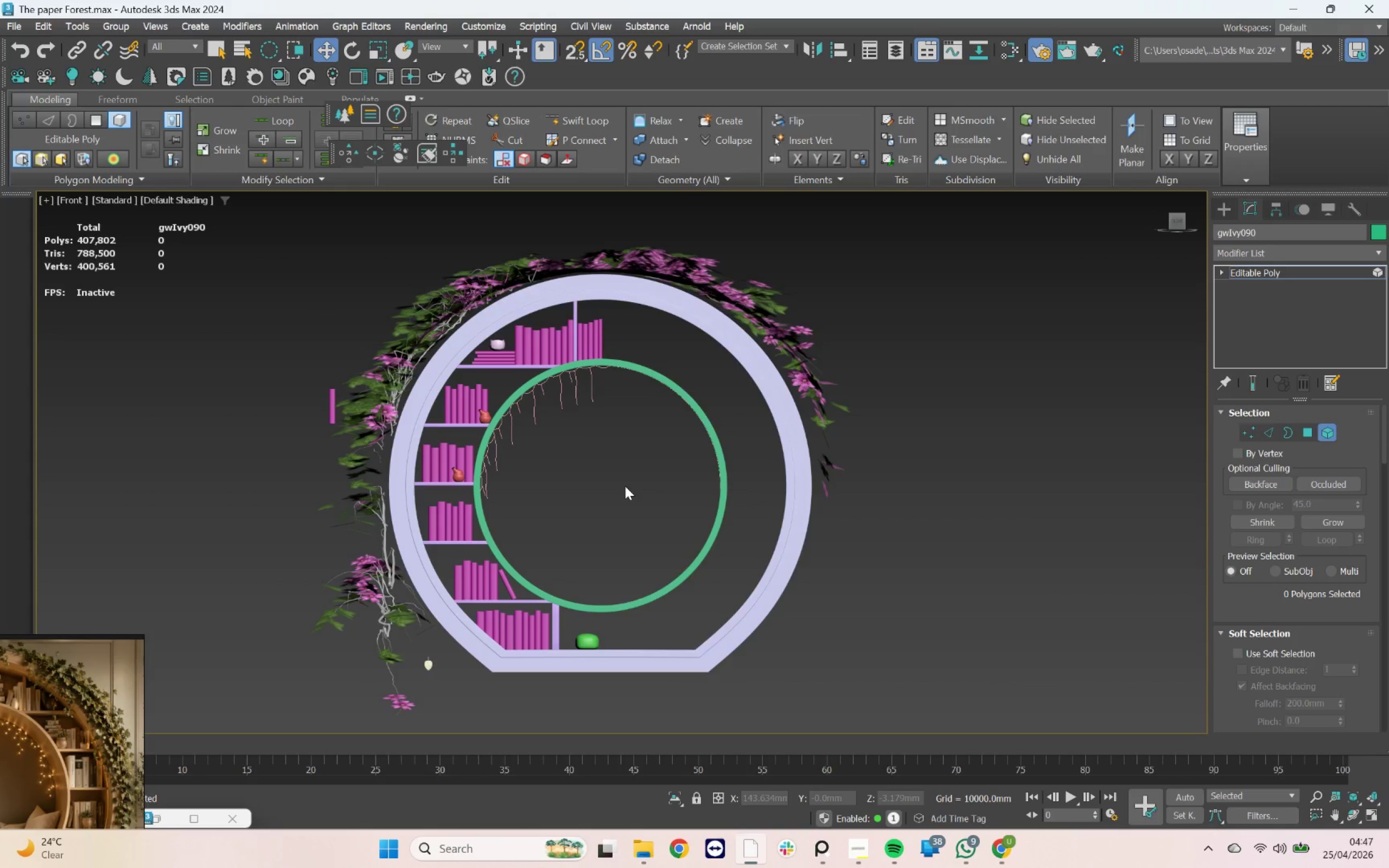 
scroll: coordinate [496, 392], scroll_direction: up, amount: 3.0
 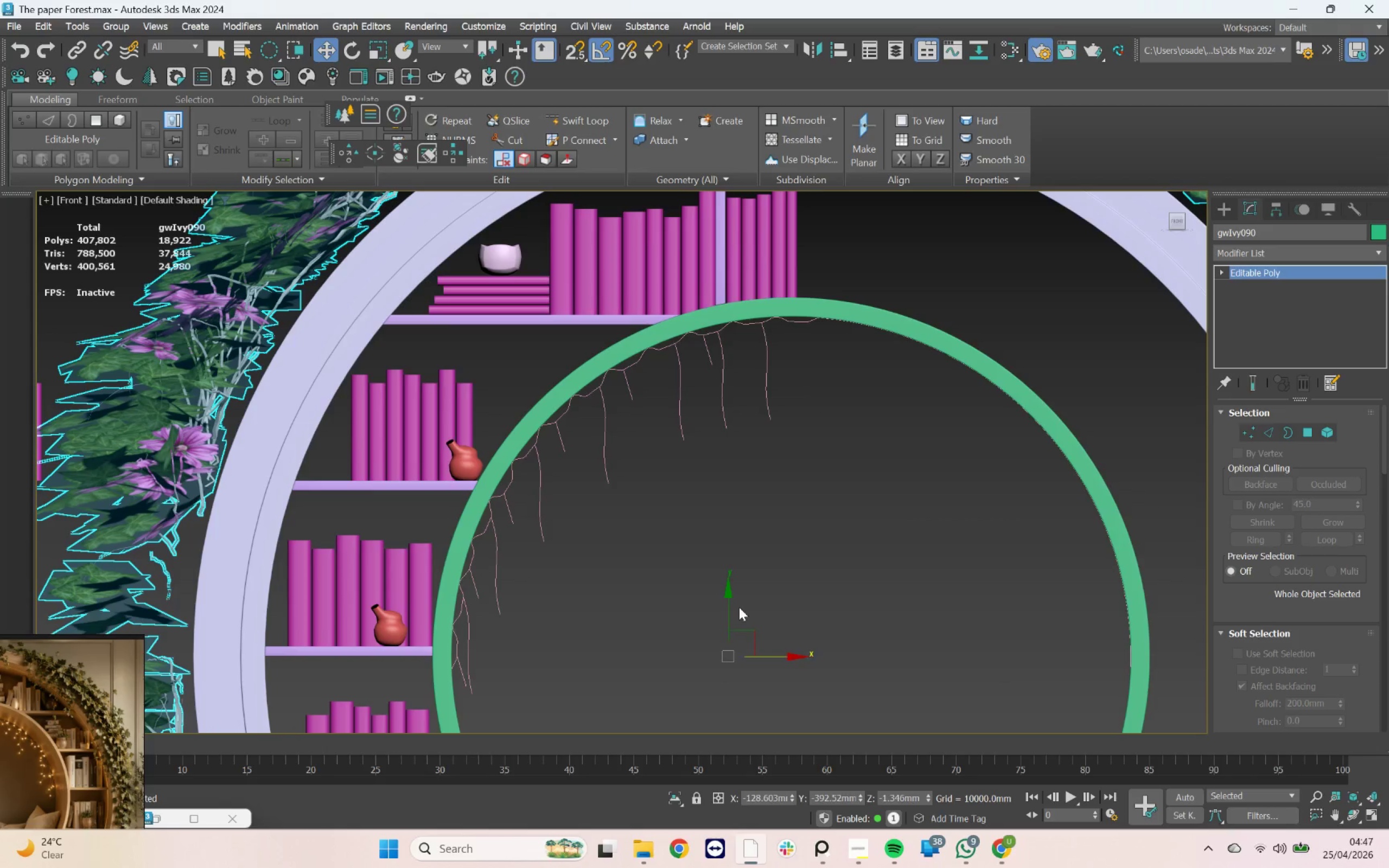 
scroll: coordinate [705, 580], scroll_direction: down, amount: 1.0
 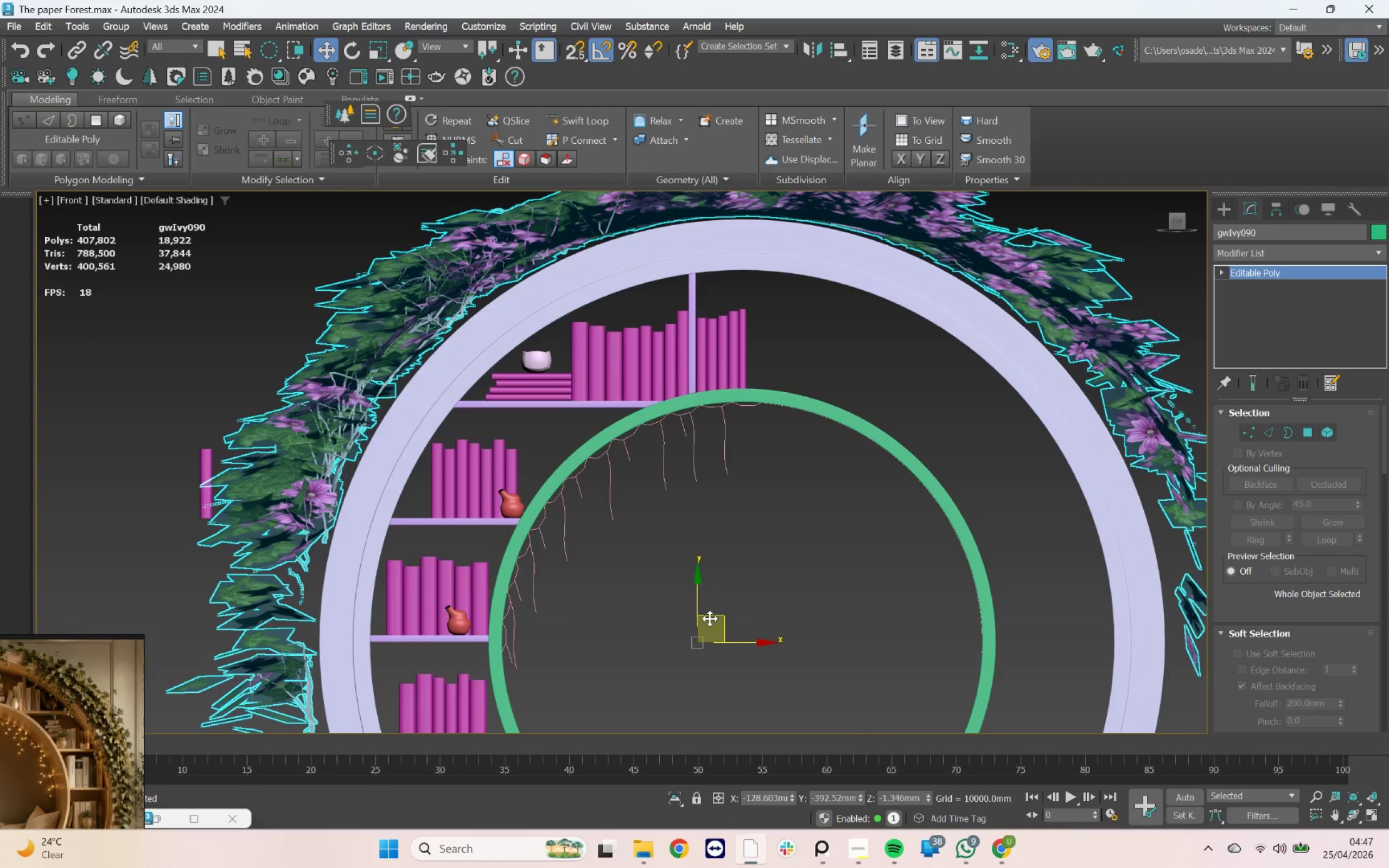 
left_click_drag(start_coordinate=[699, 603], to_coordinate=[704, 609])
 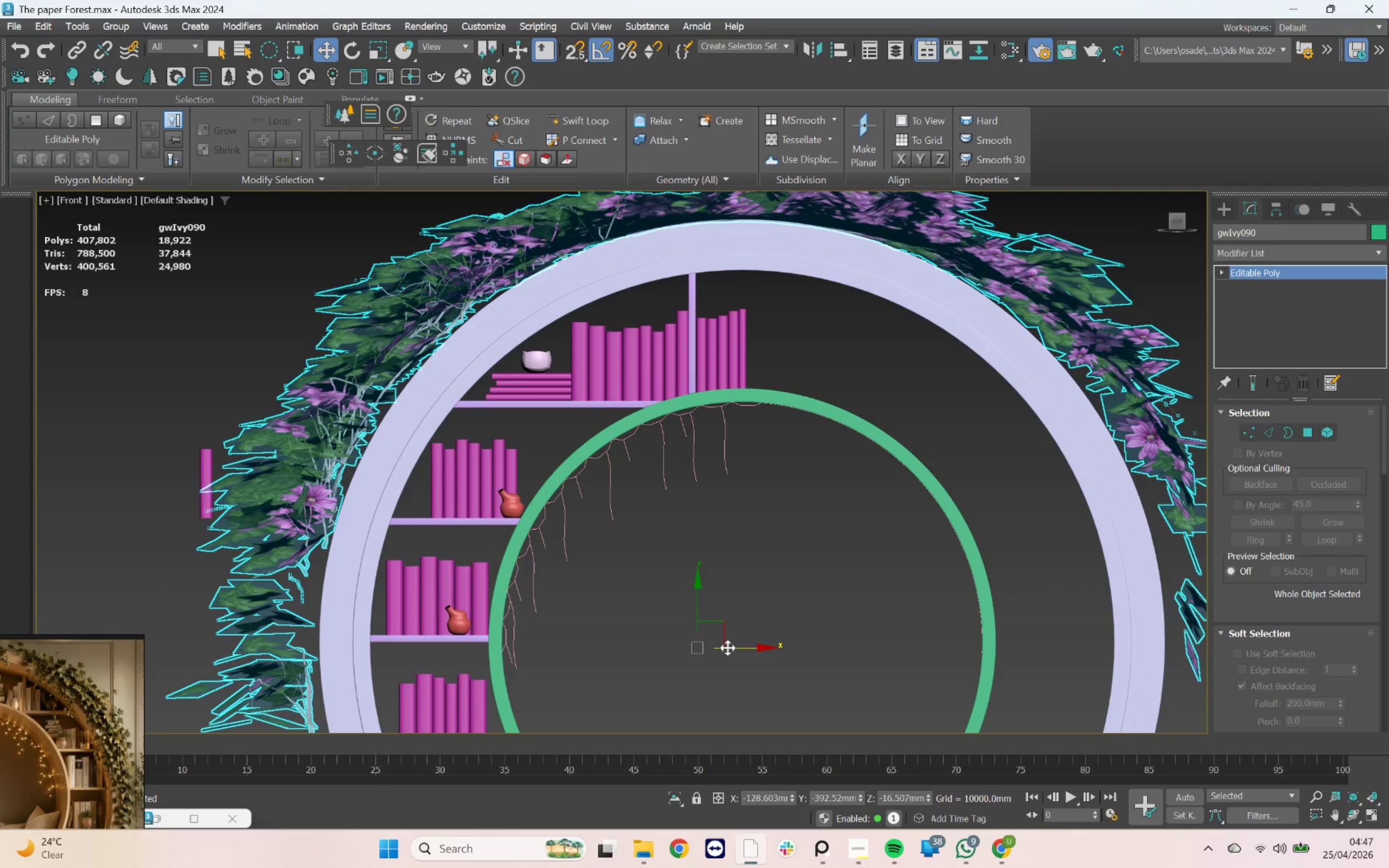 
left_click_drag(start_coordinate=[728, 648], to_coordinate=[743, 649])
 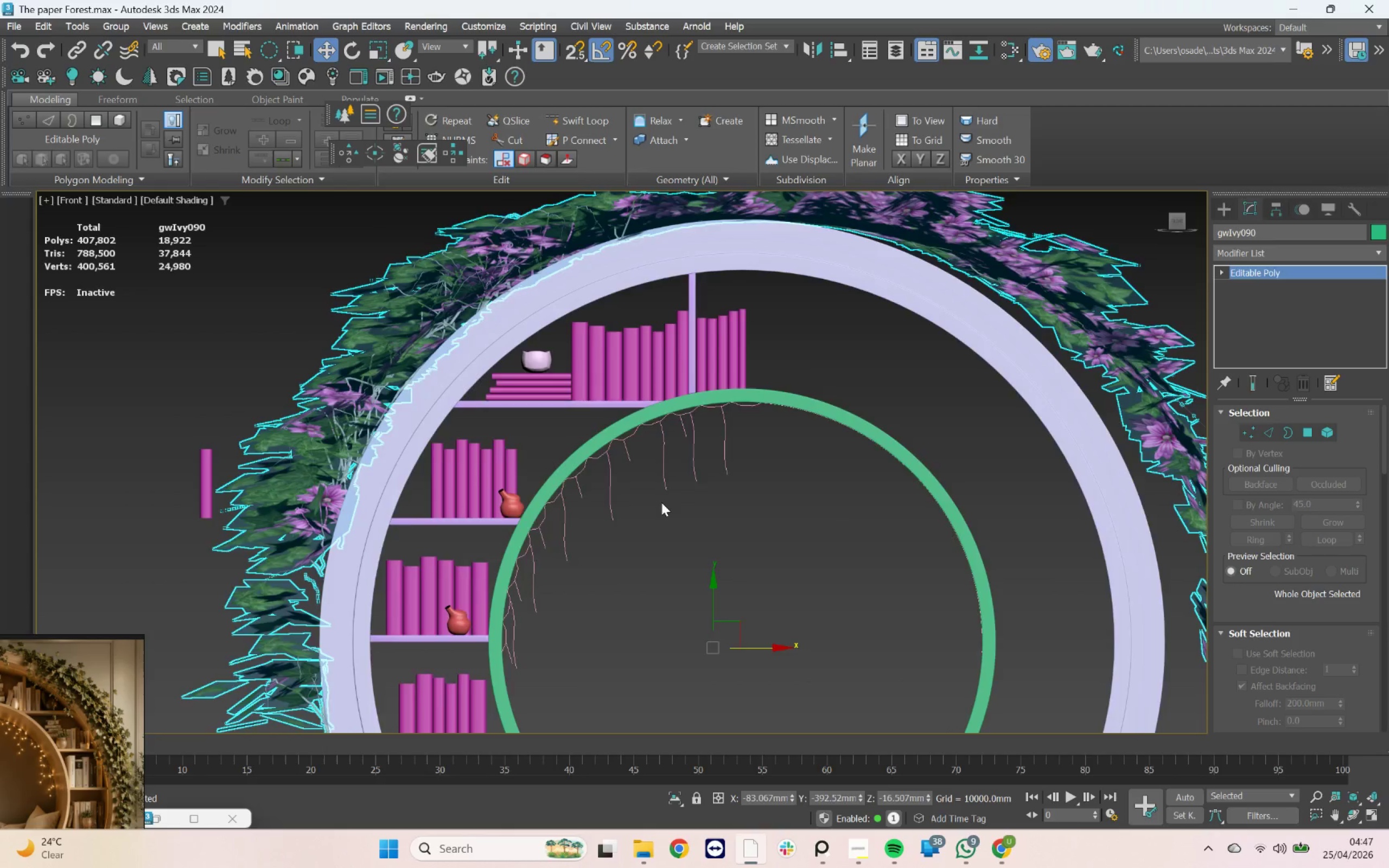 
scroll: coordinate [661, 502], scroll_direction: down, amount: 3.0
 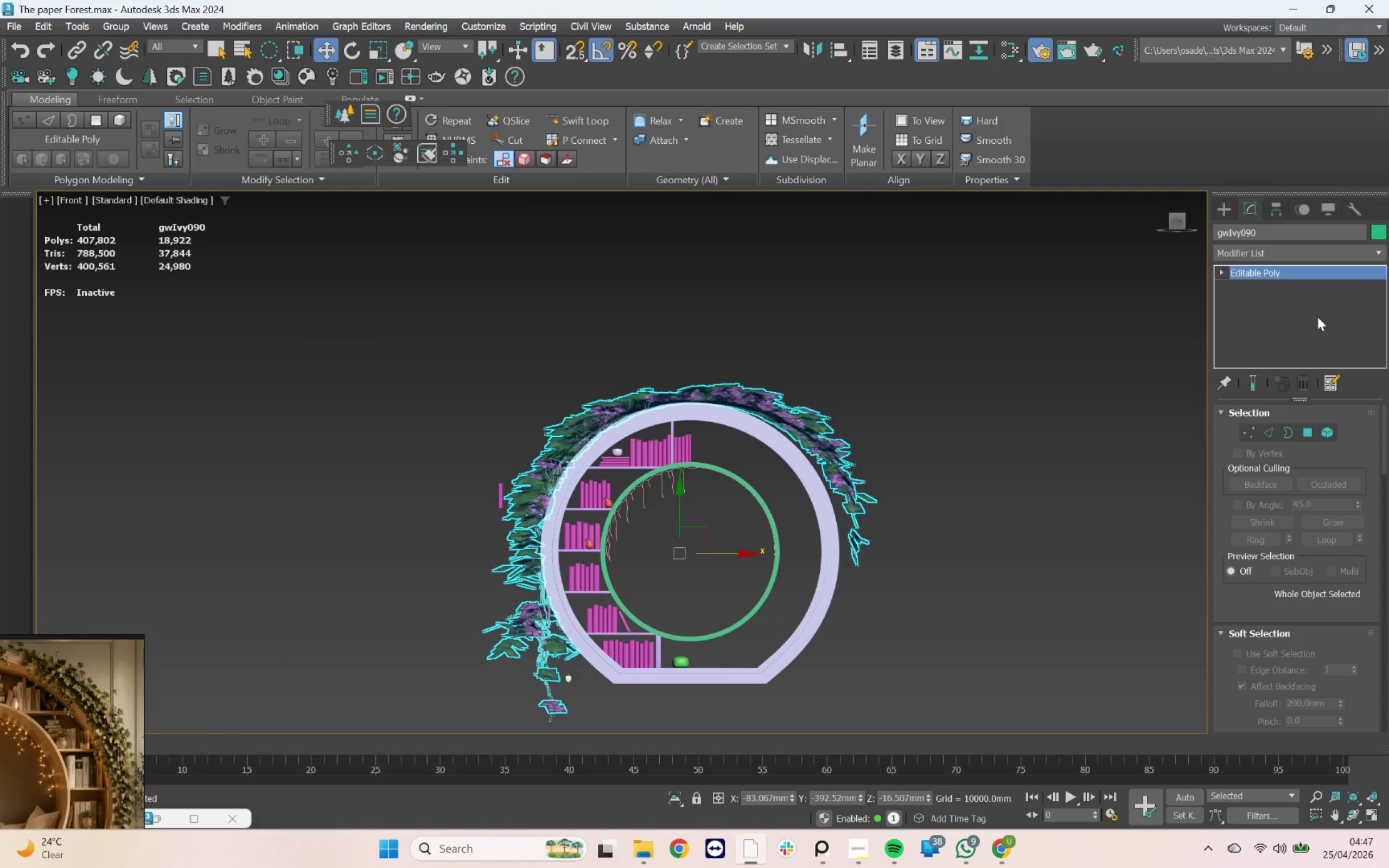 
left_click([1317, 255])
 